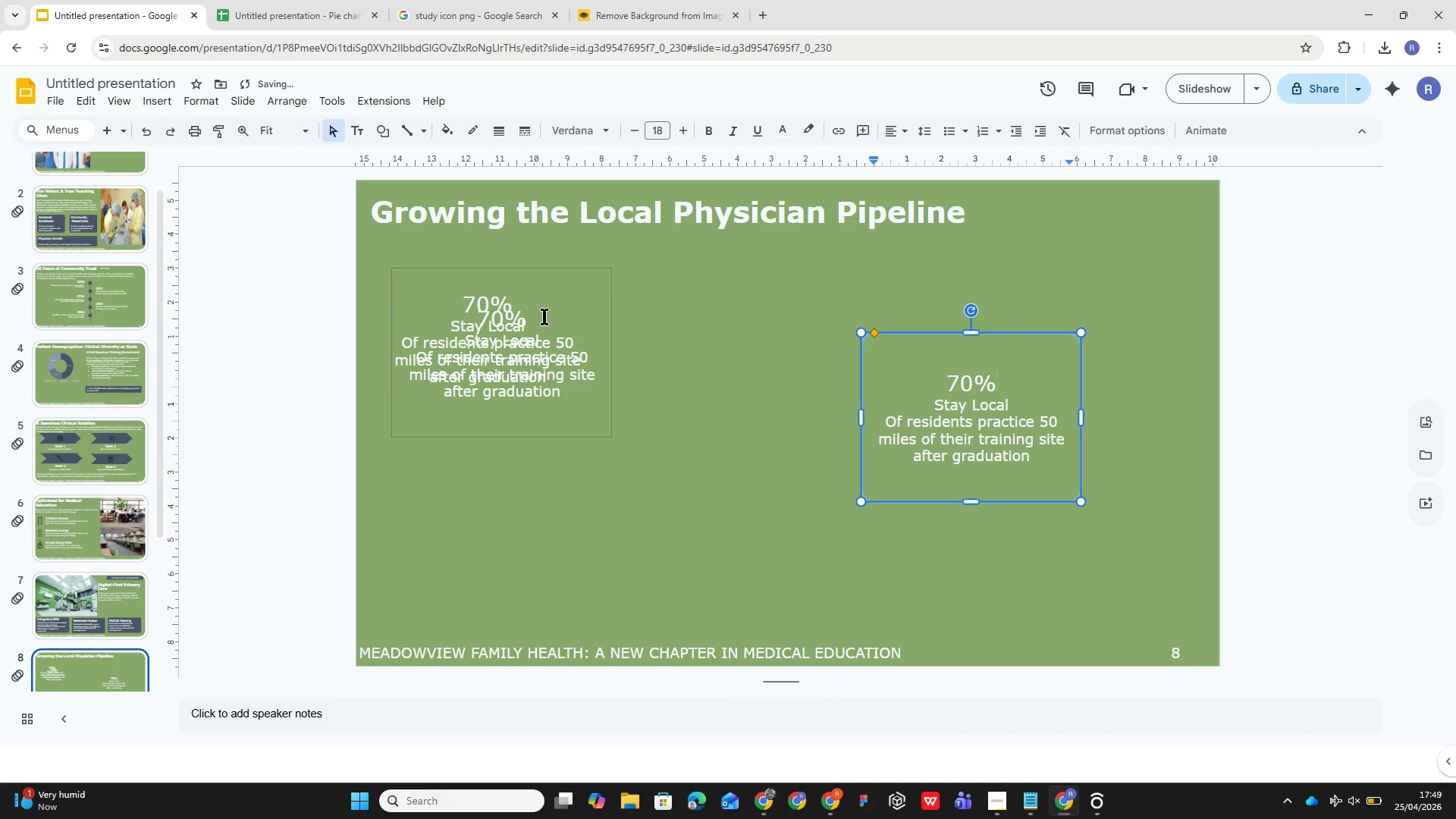 
left_click([542, 318])
 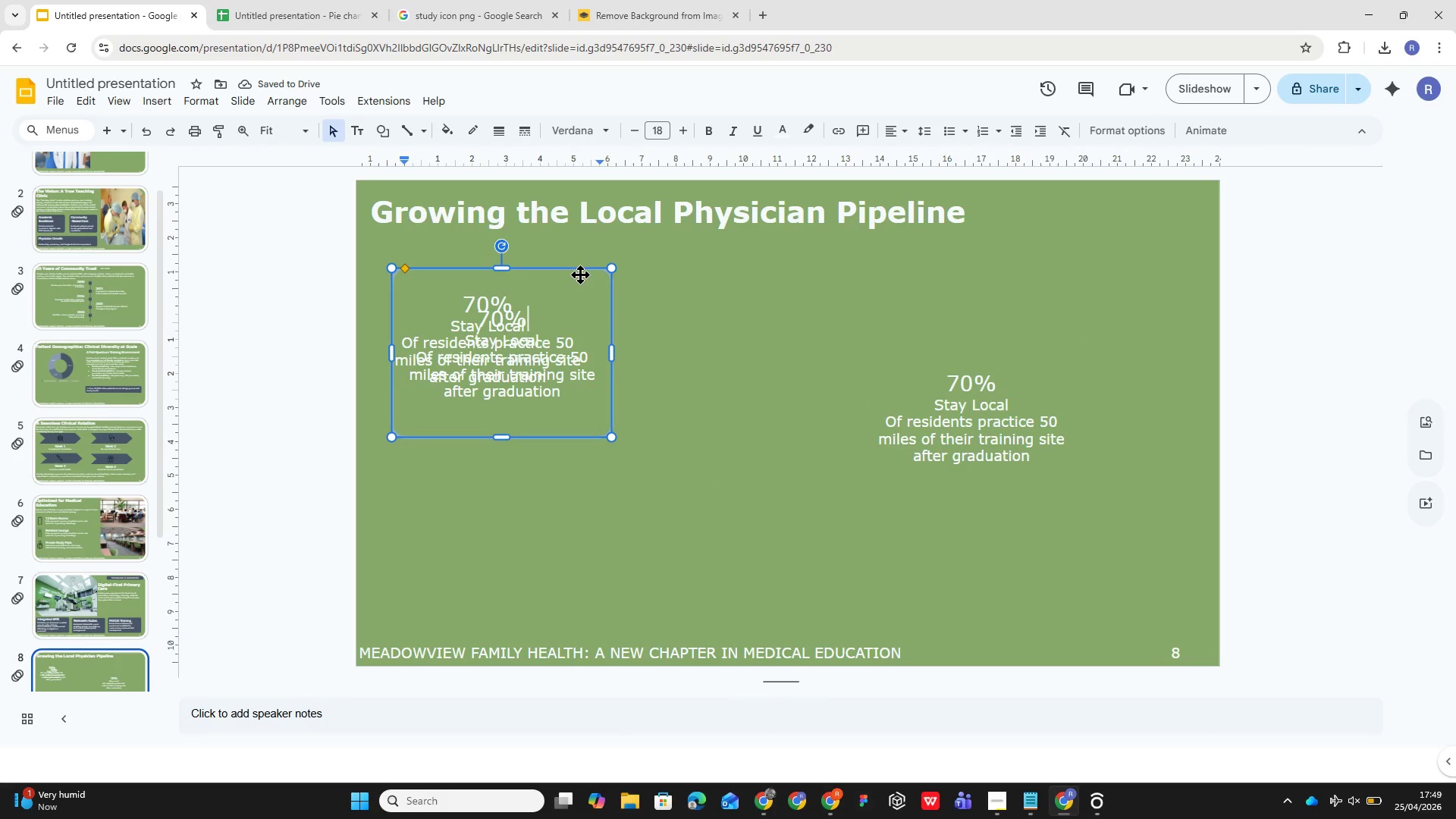 
left_click_drag(start_coordinate=[580, 275], to_coordinate=[760, 290])
 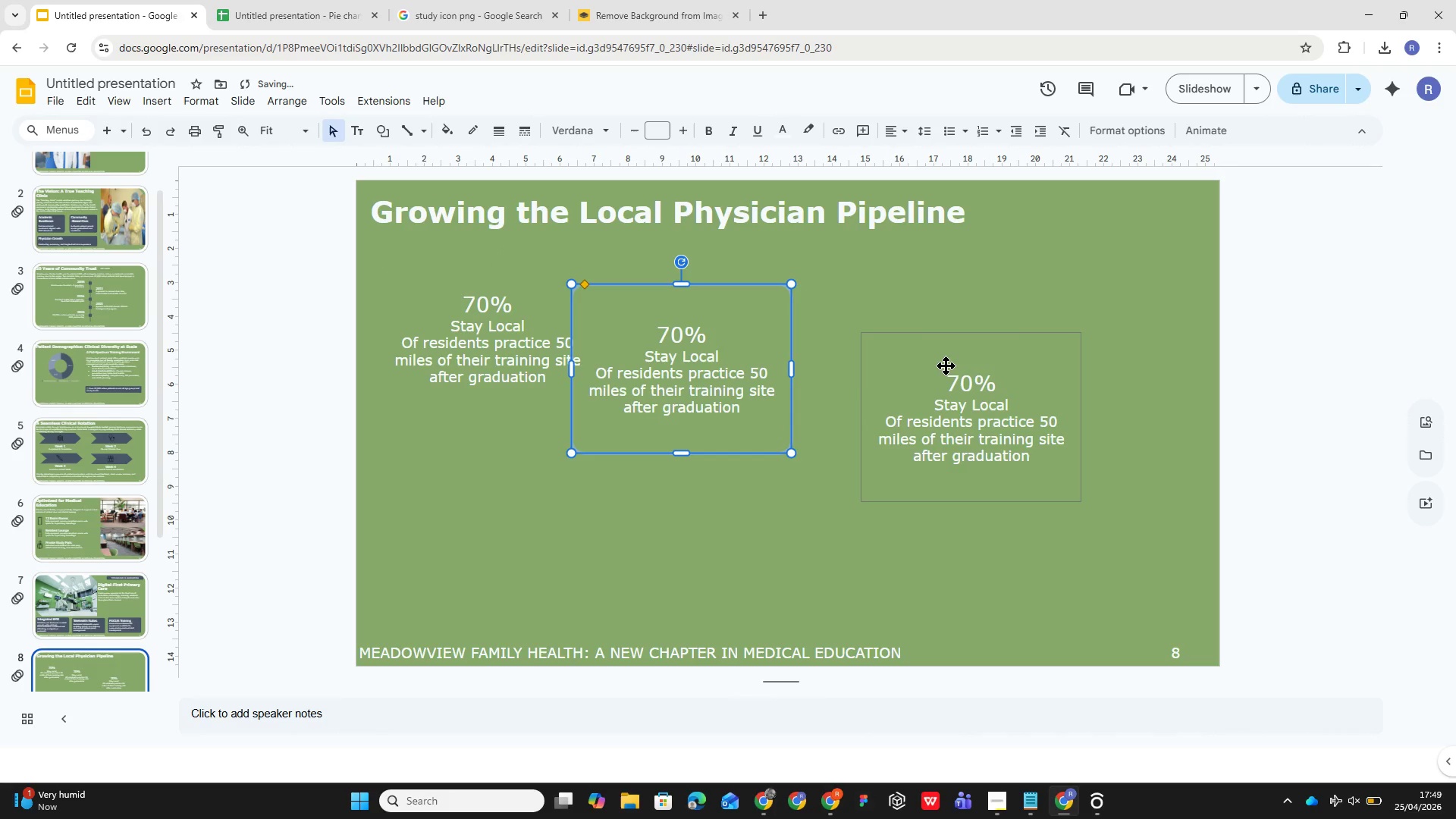 
left_click_drag(start_coordinate=[949, 361], to_coordinate=[986, 290])
 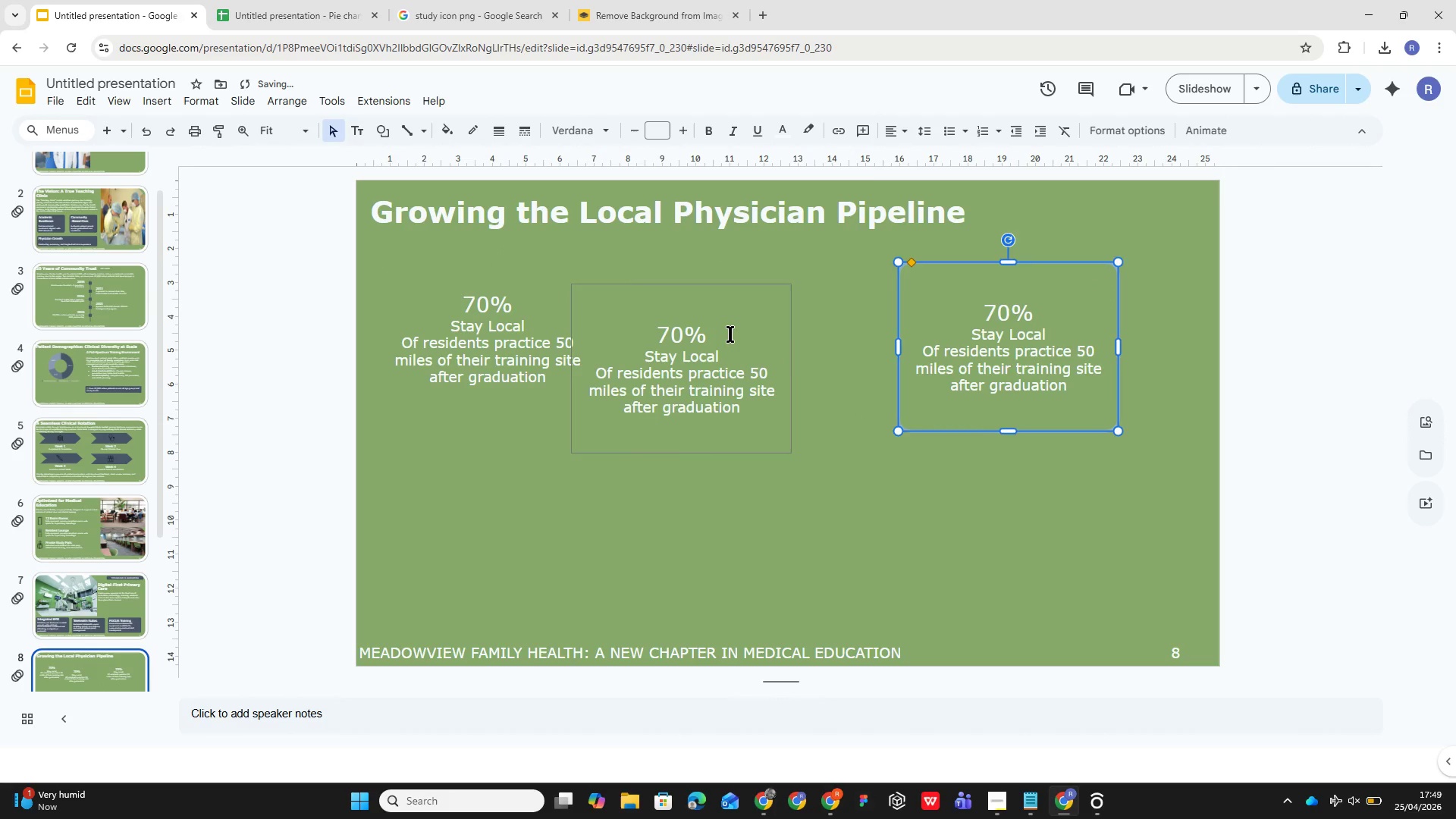 
left_click_drag(start_coordinate=[730, 331], to_coordinate=[739, 322])
 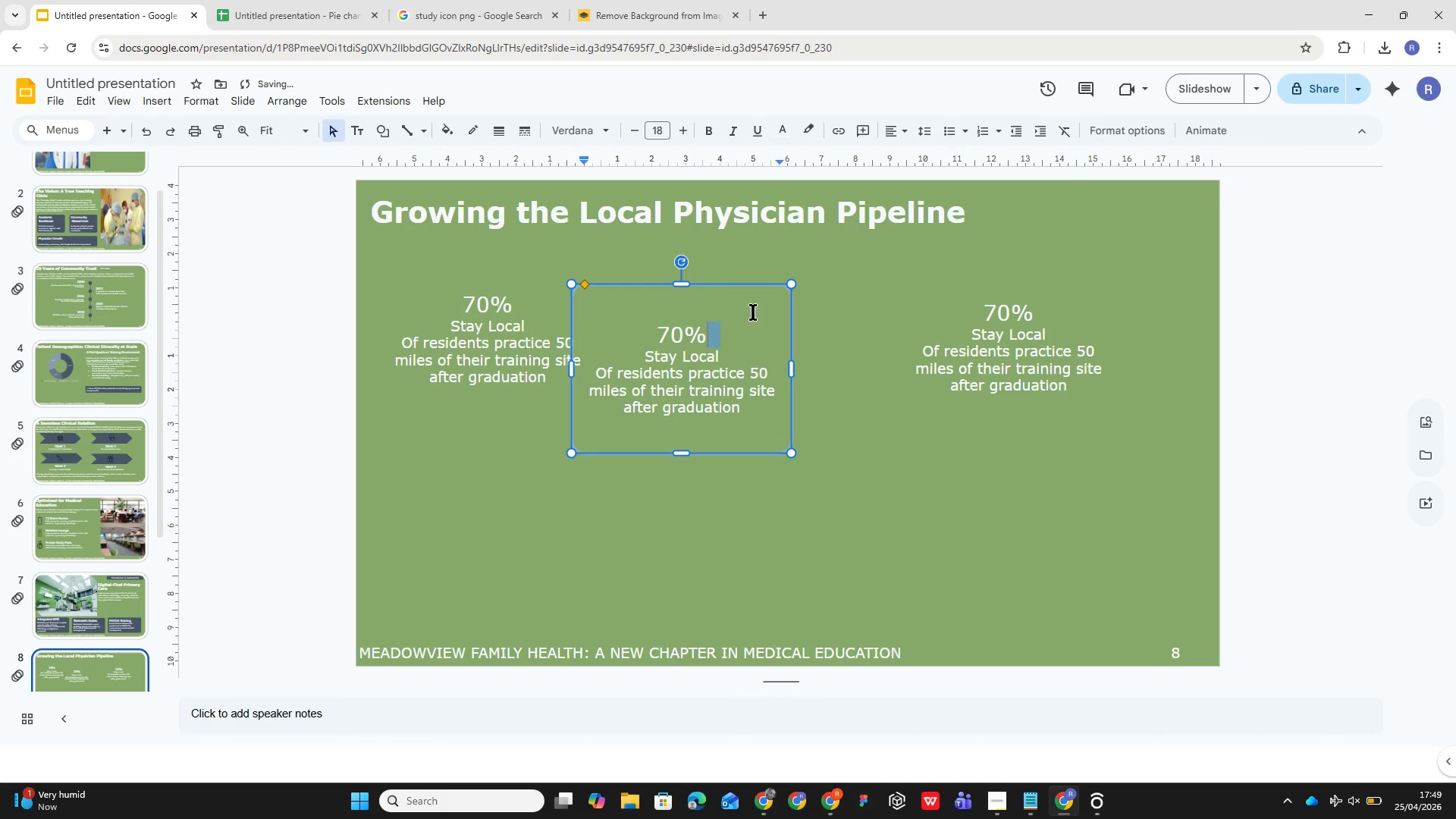 
left_click_drag(start_coordinate=[742, 320], to_coordinate=[770, 298])
 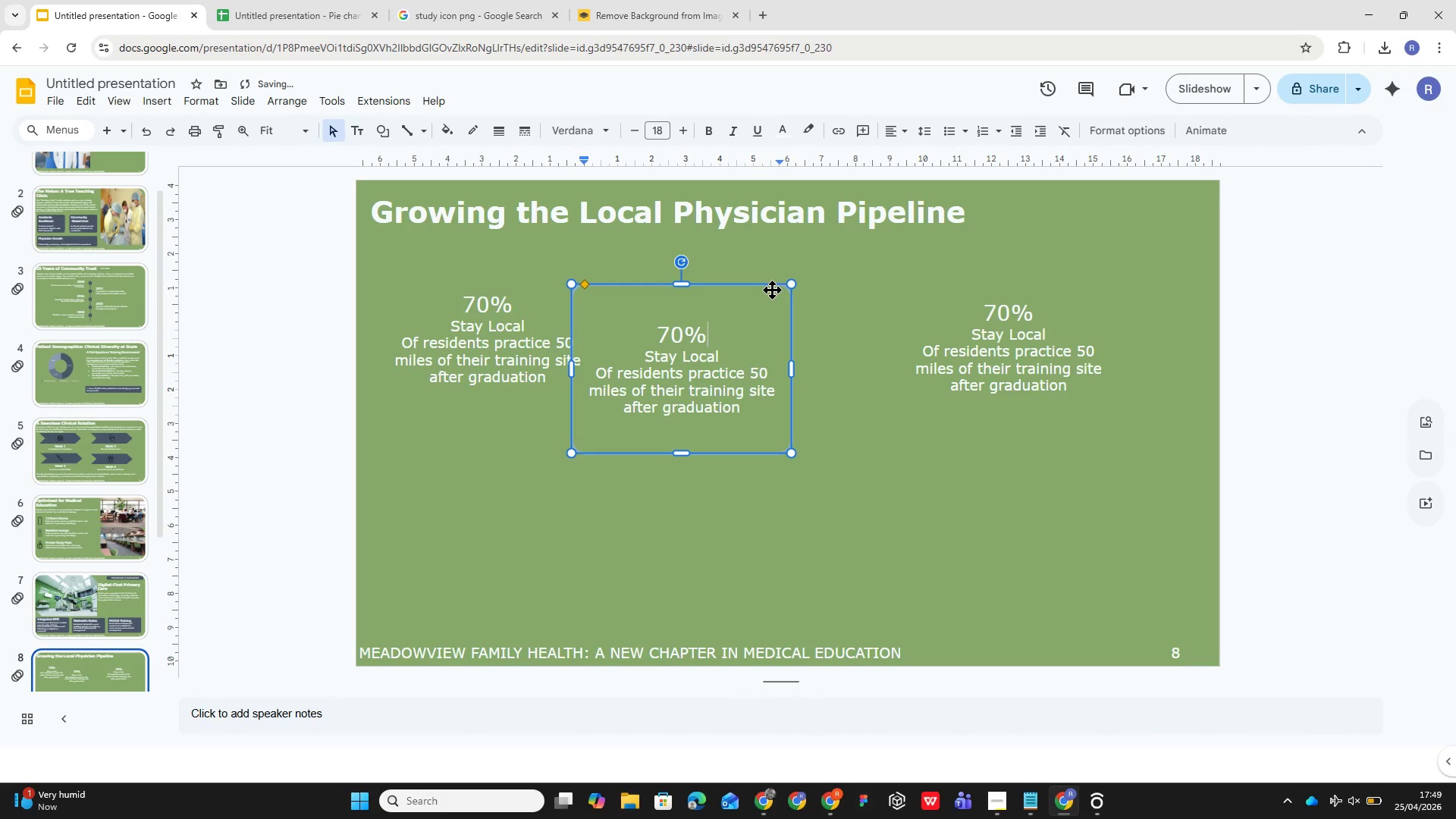 
left_click_drag(start_coordinate=[772, 290], to_coordinate=[812, 271])
 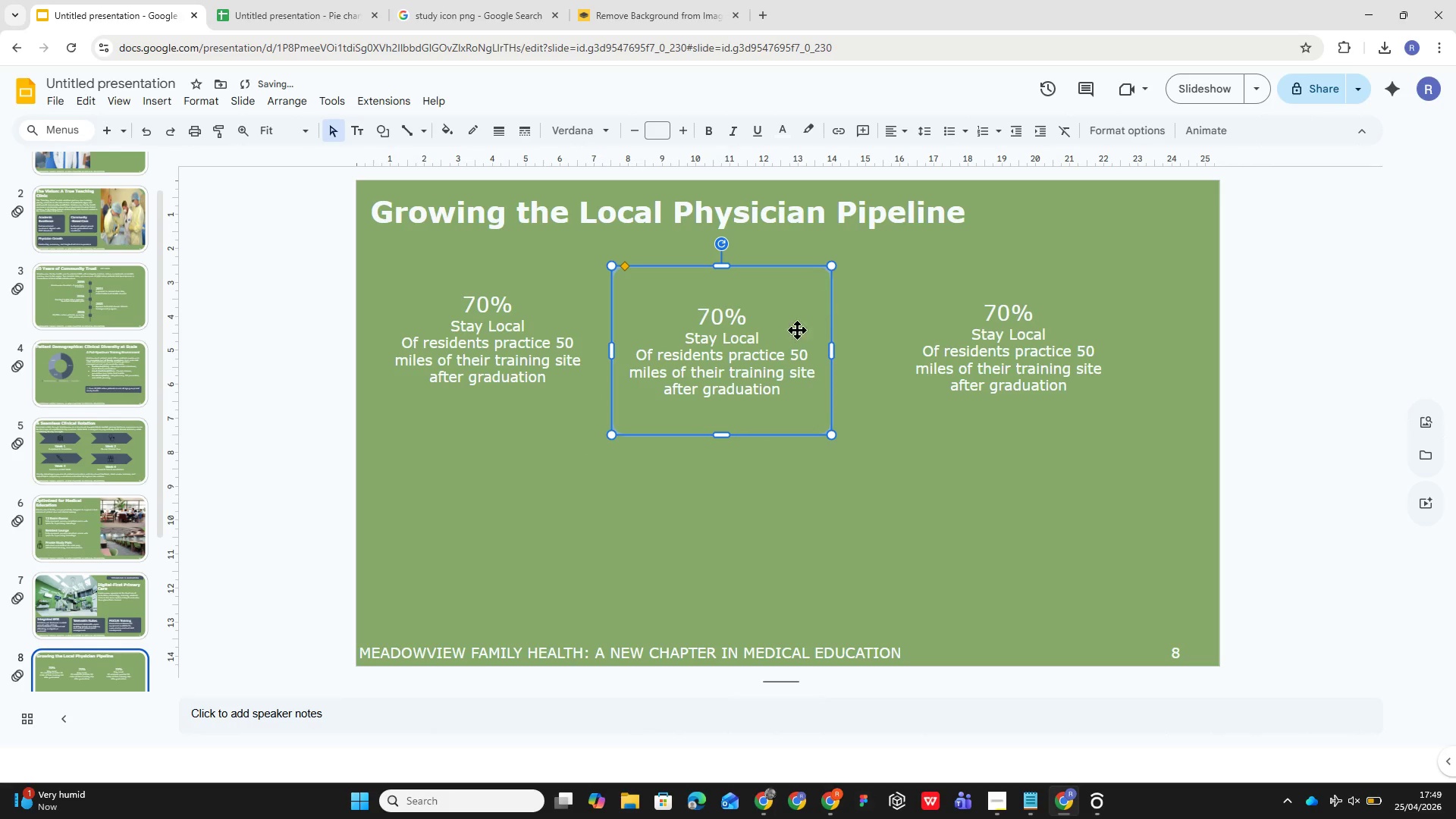 
left_click([516, 327])
 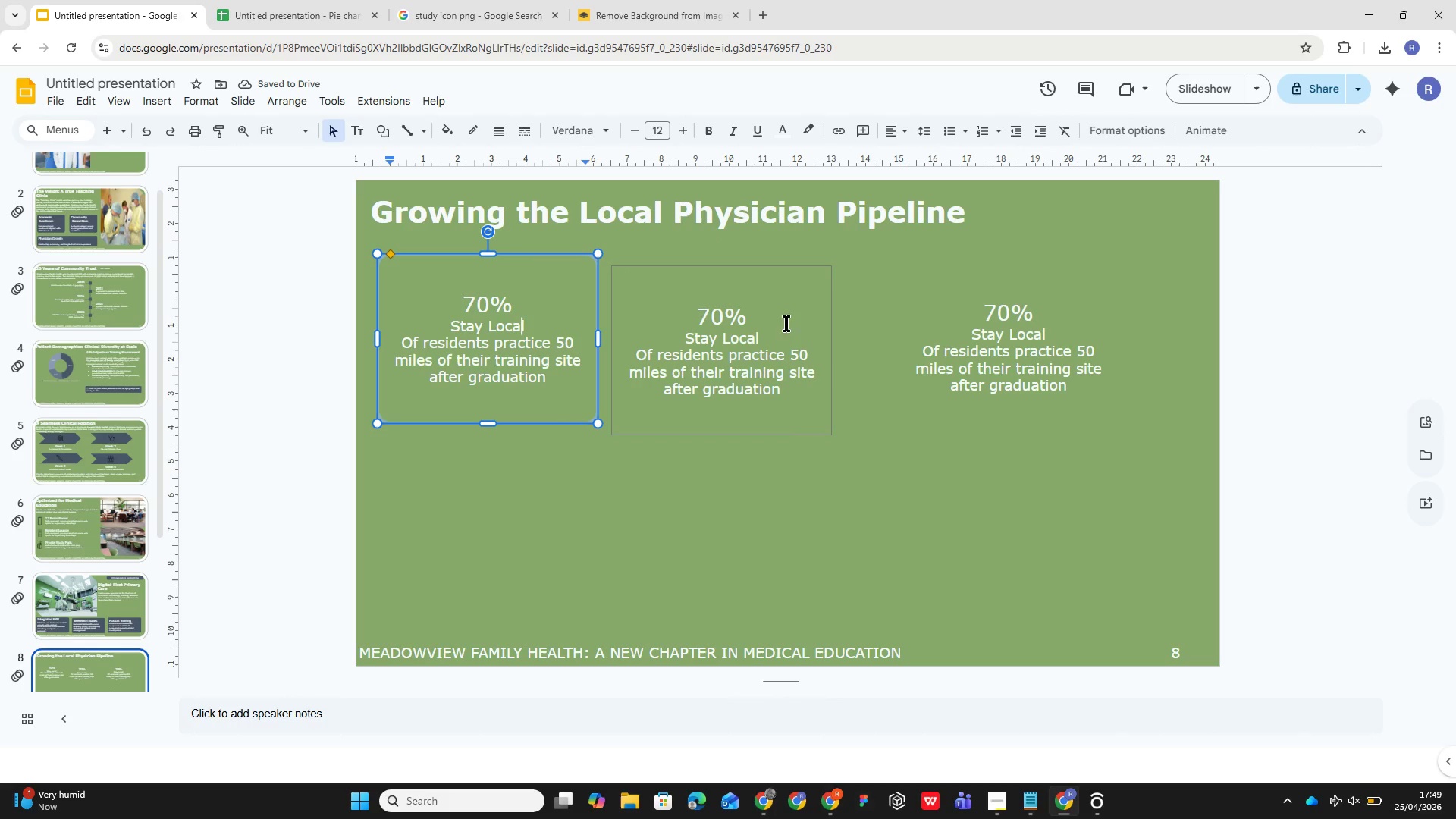 
left_click([786, 277])
 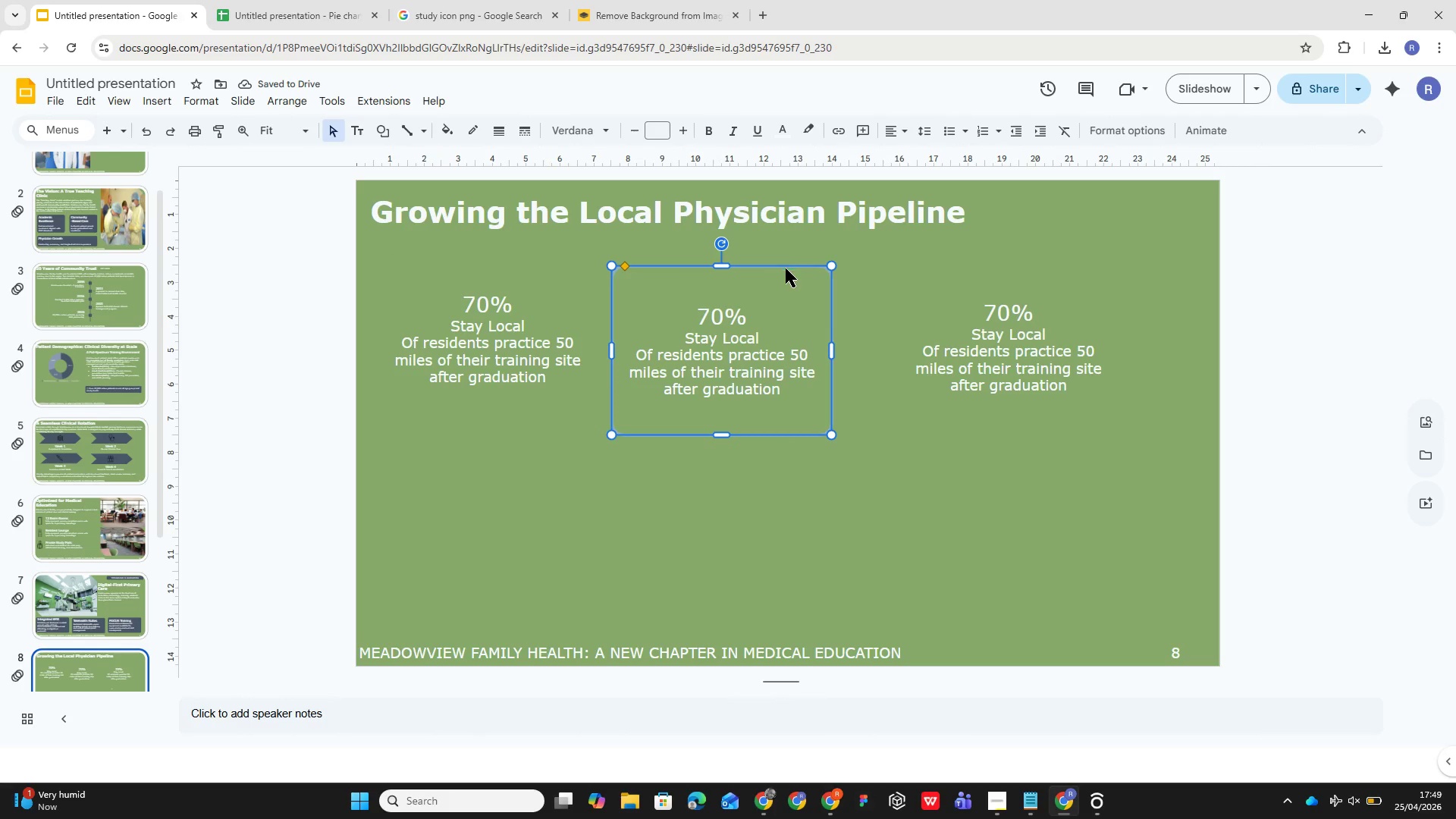 
left_click([787, 277])
 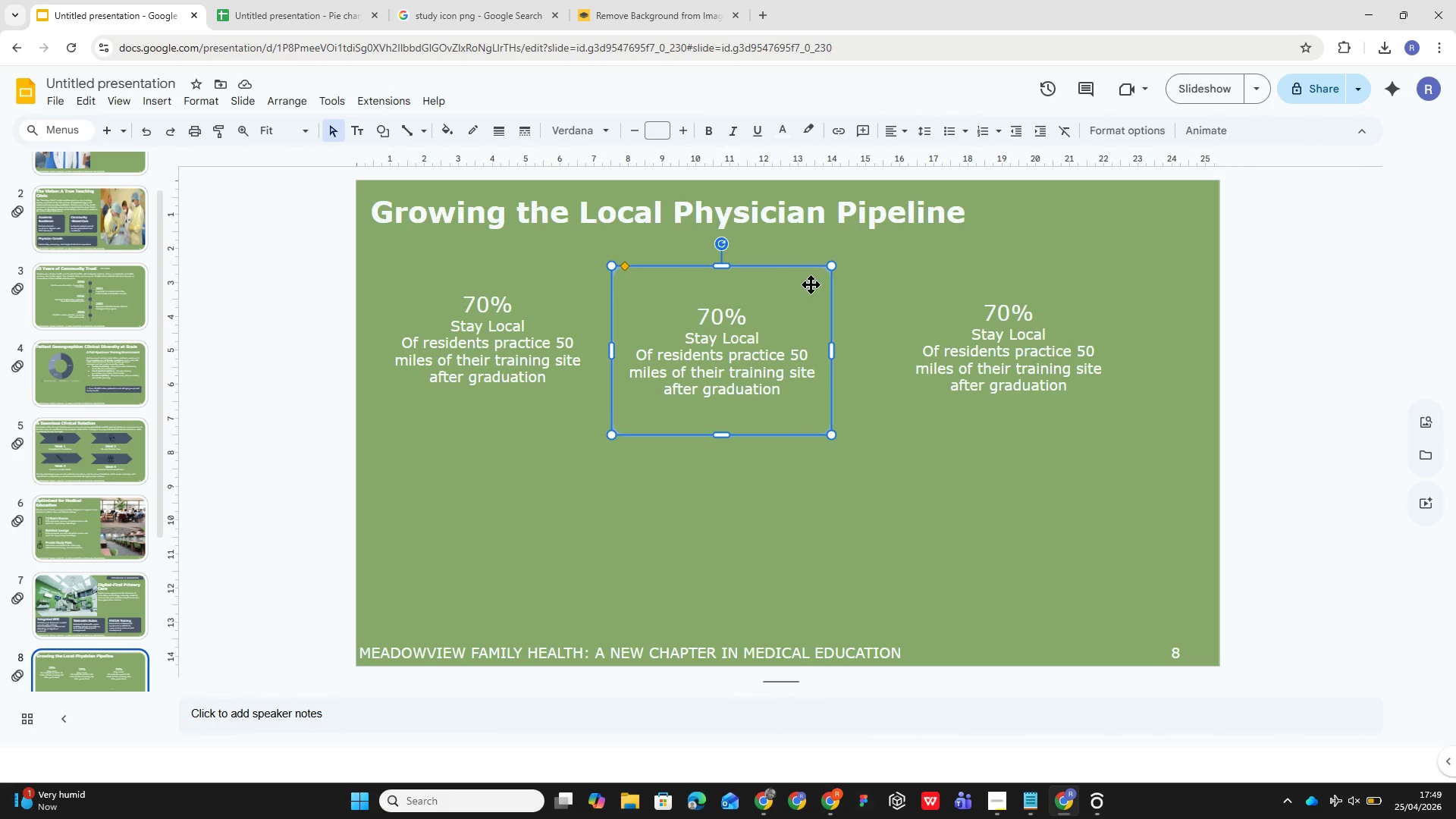 
left_click_drag(start_coordinate=[807, 263], to_coordinate=[808, 257])
 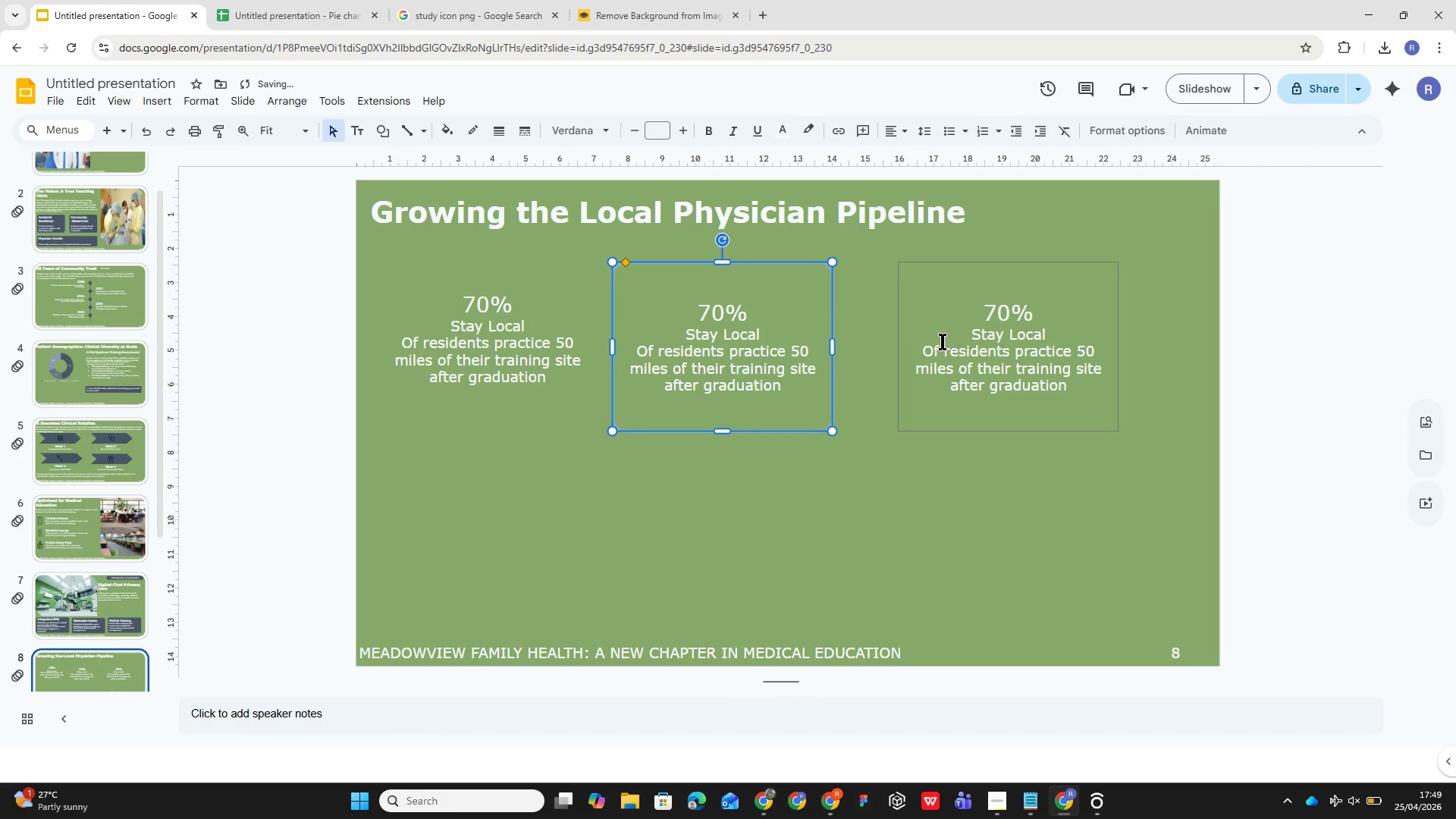 
left_click([958, 346])
 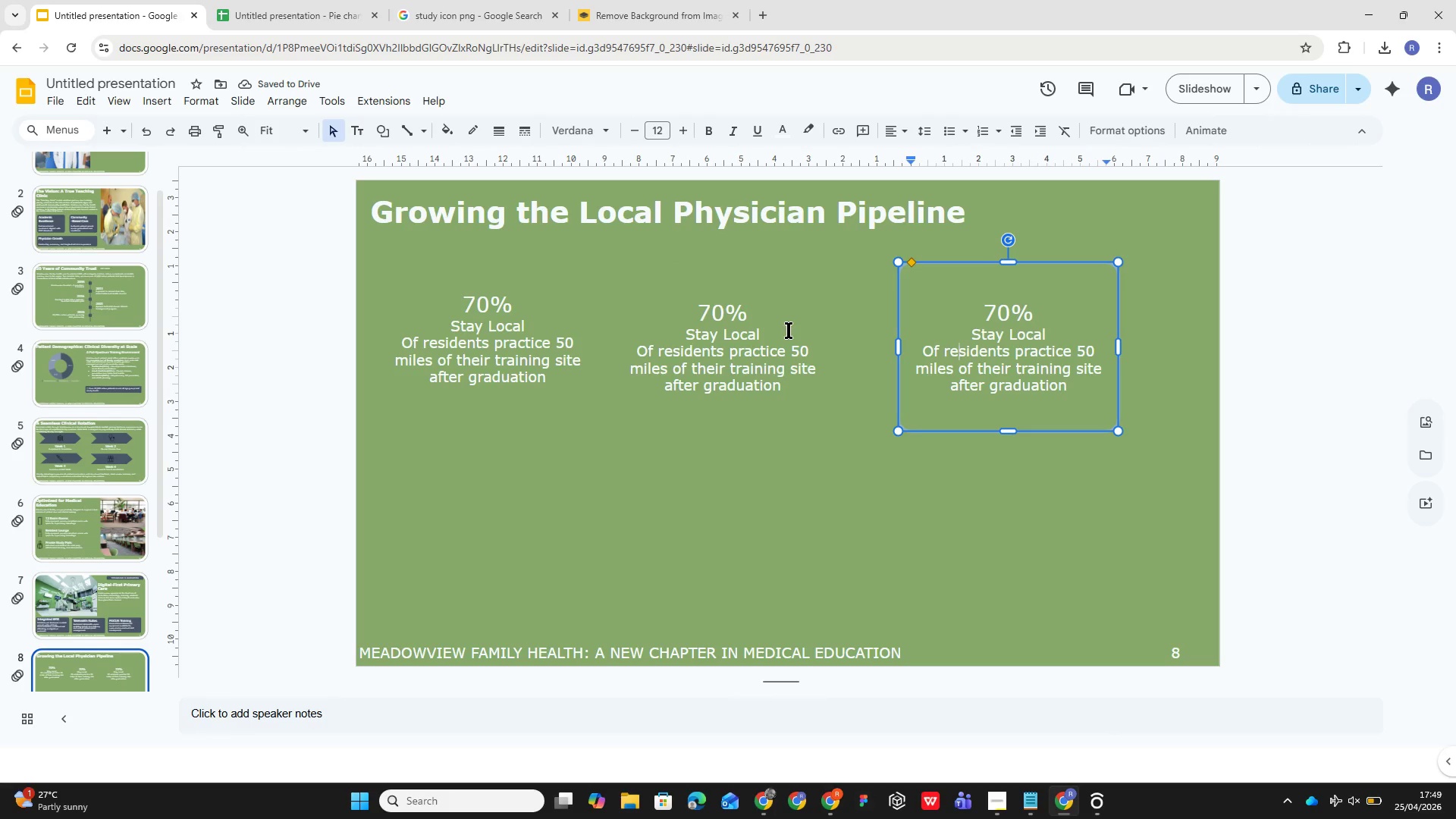 
left_click([789, 330])
 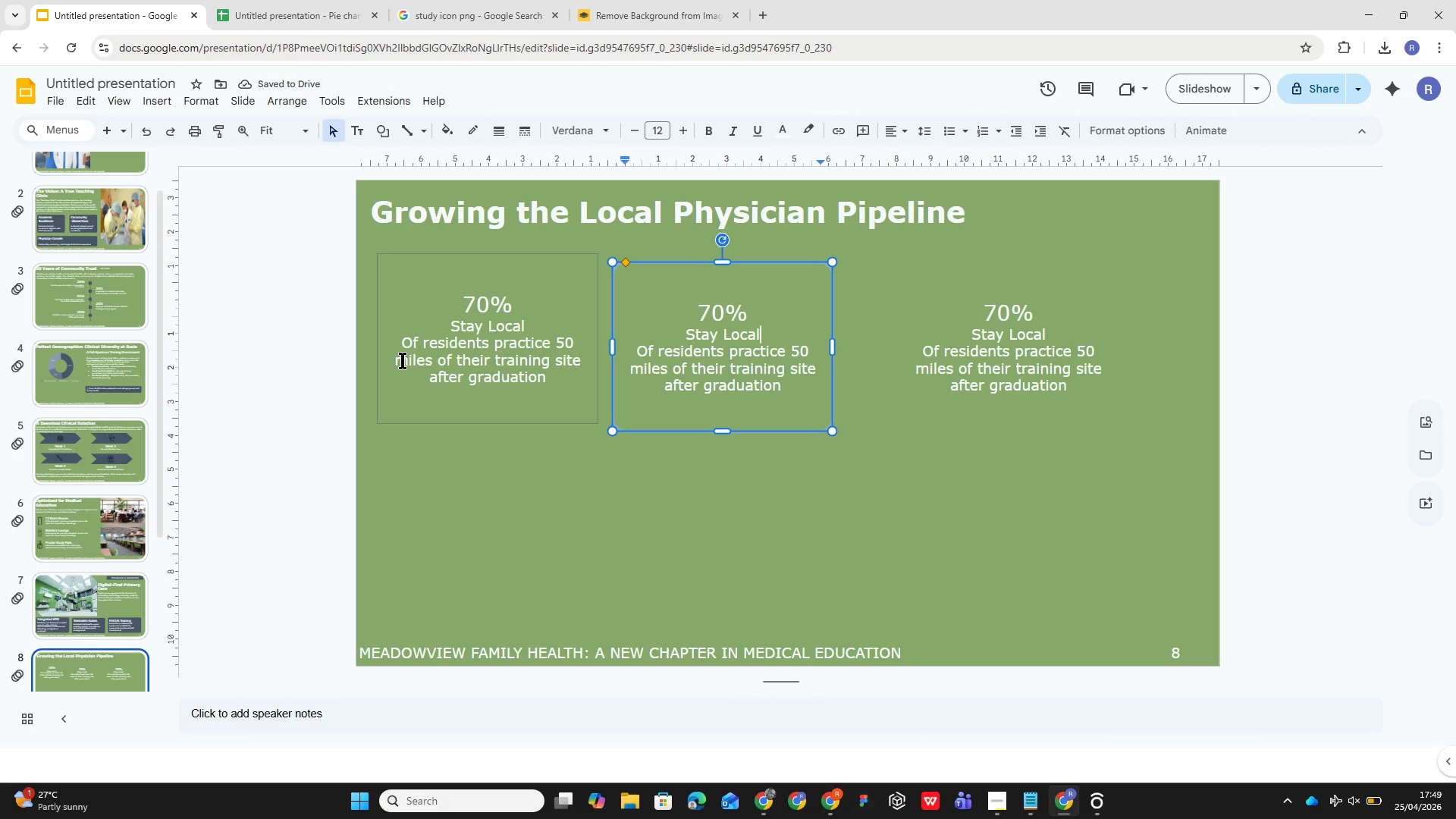 
left_click([403, 360])
 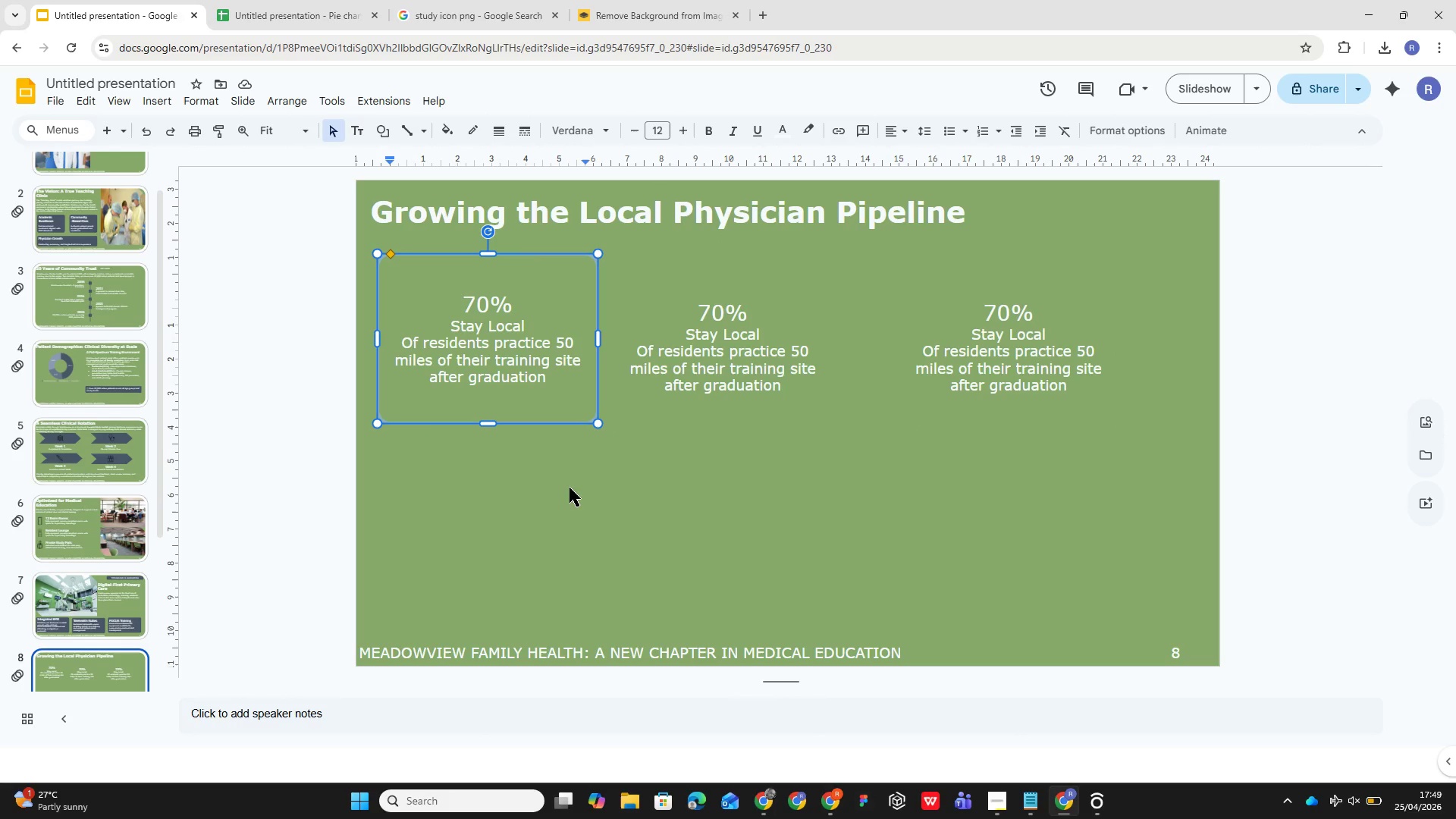 
hold_key(key=ControlLeft, duration=5.94)
left_click([813, 359])
 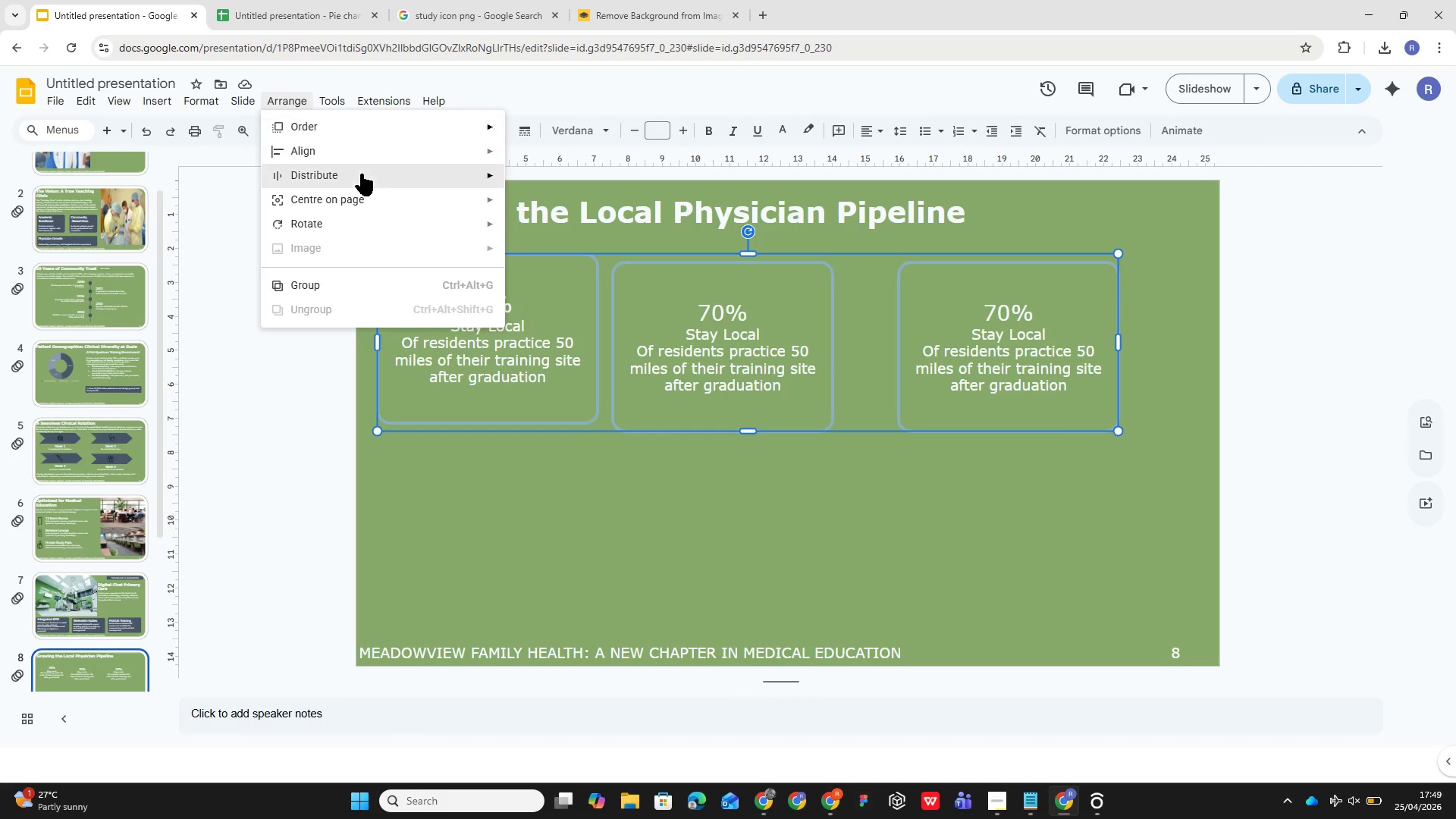 
left_click([528, 180])
 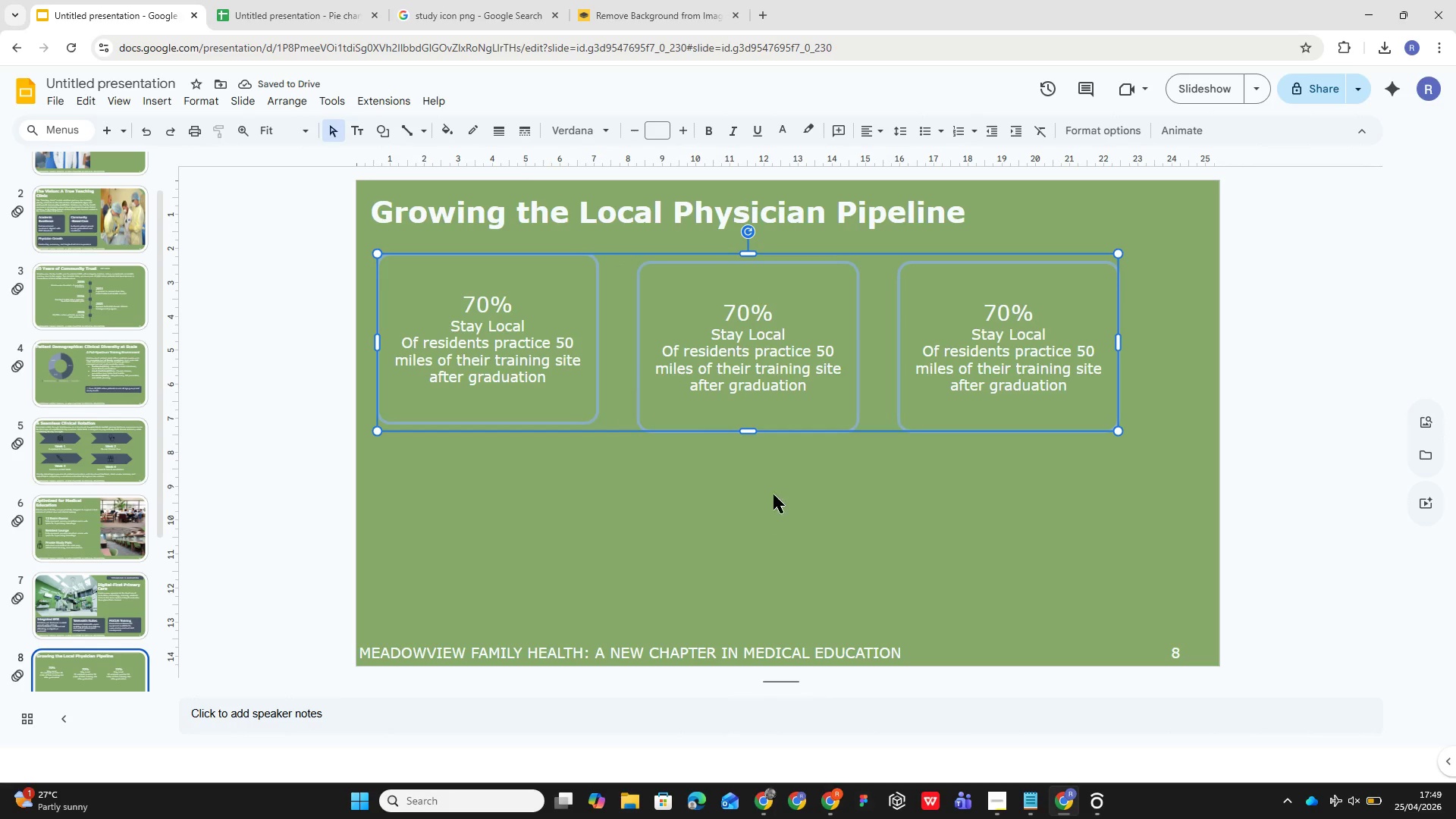 
left_click([788, 353])
 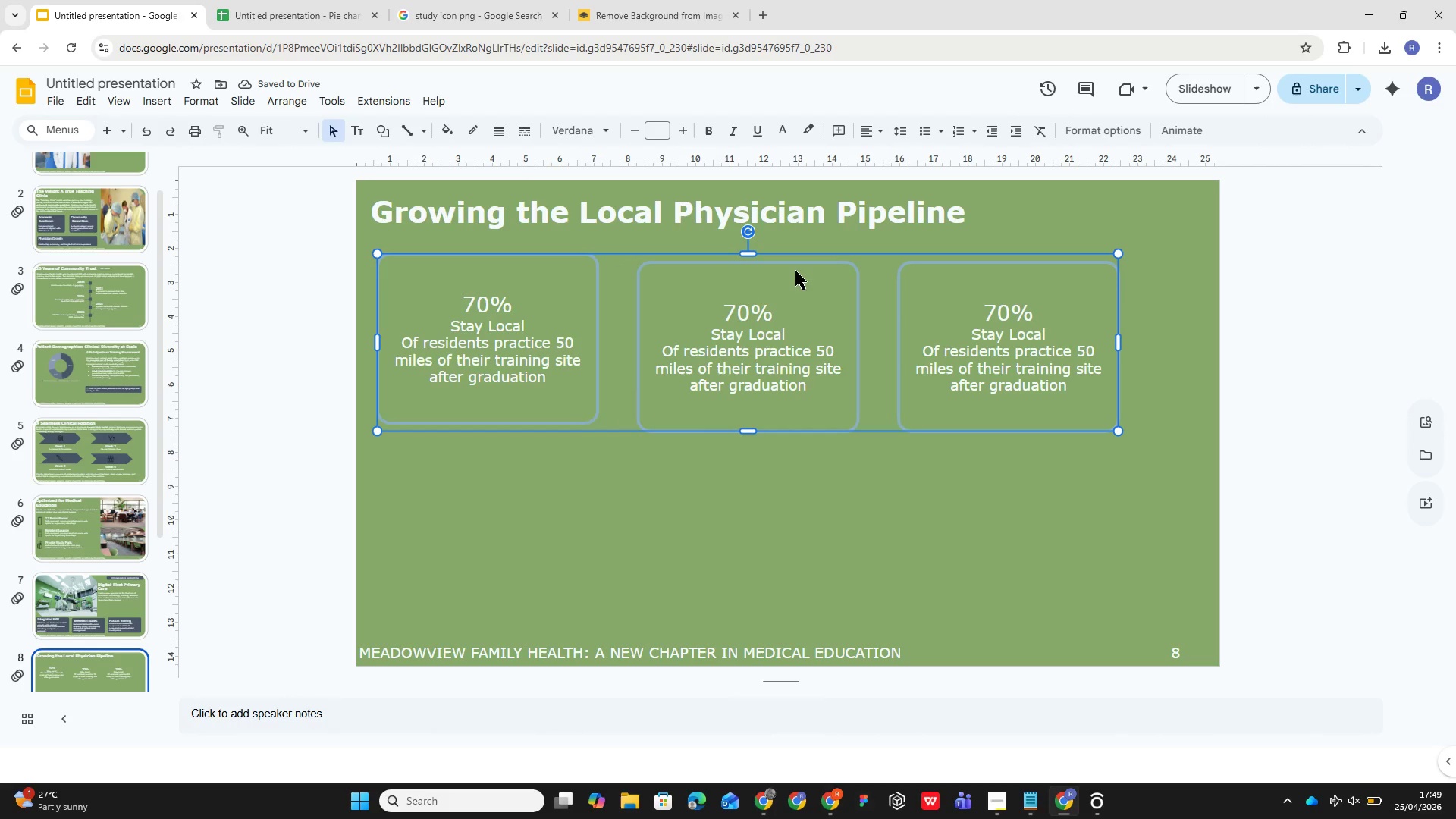 
left_click([796, 263])
 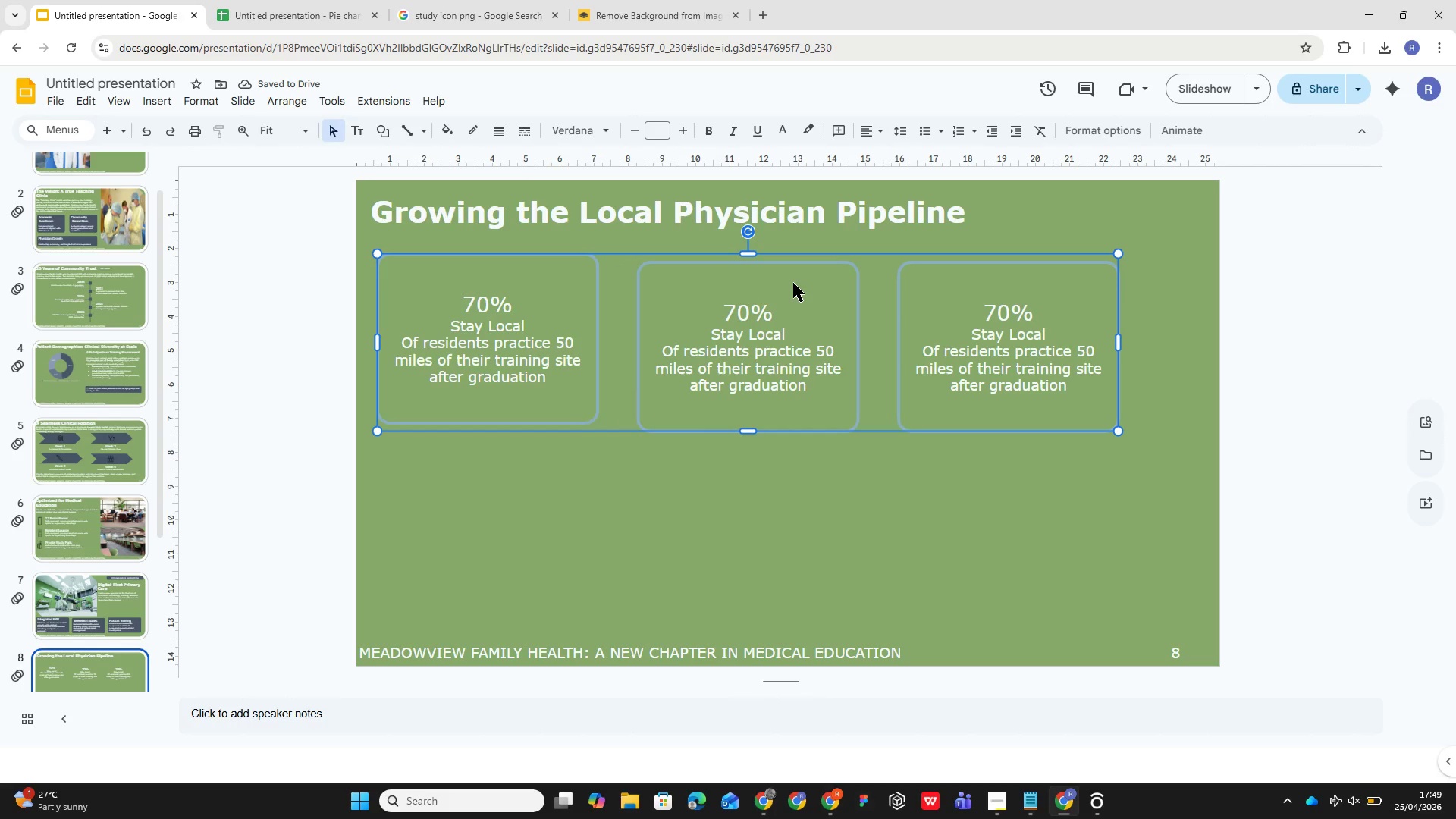 
left_click([793, 283])
 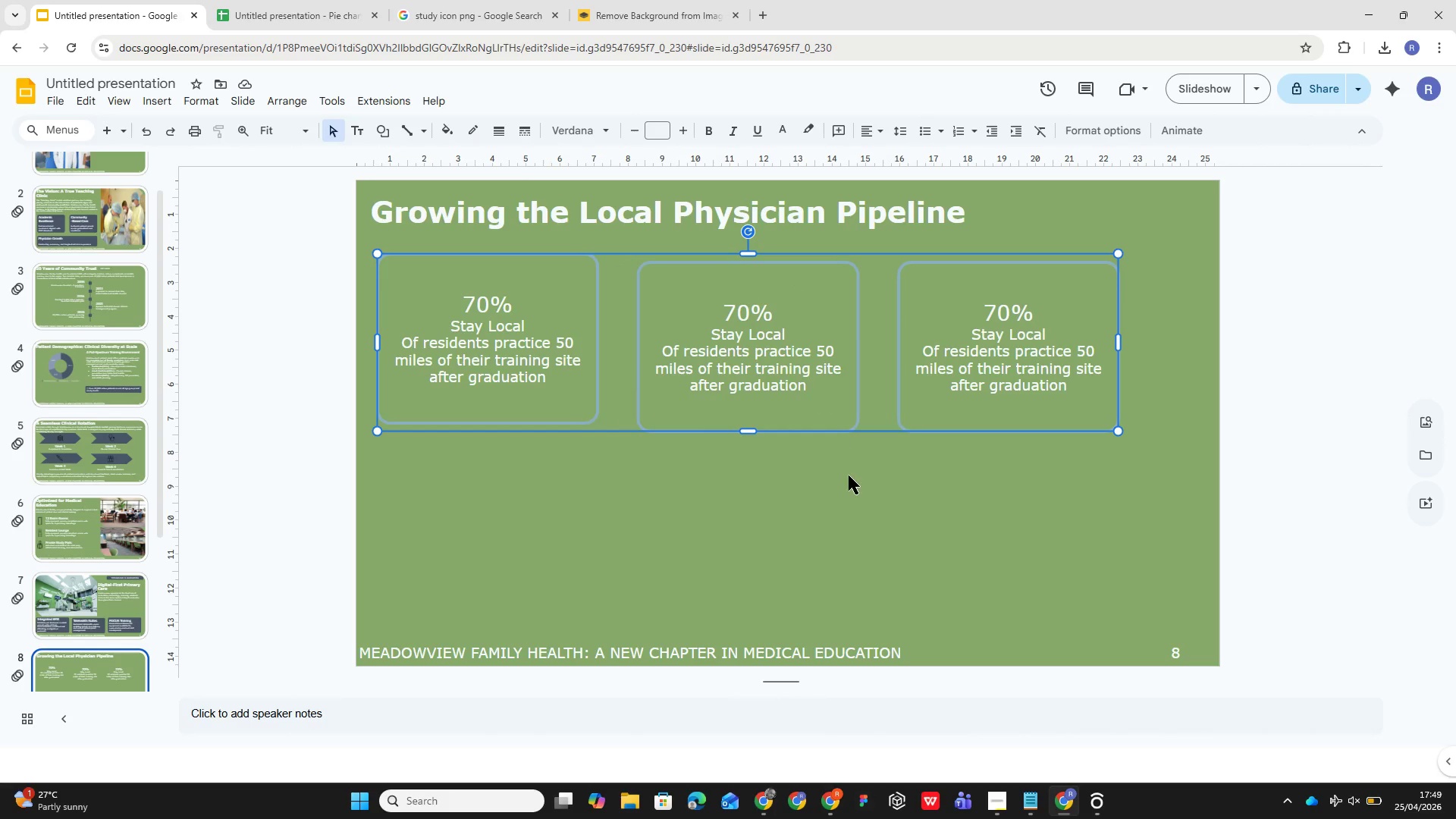 
left_click([849, 477])
 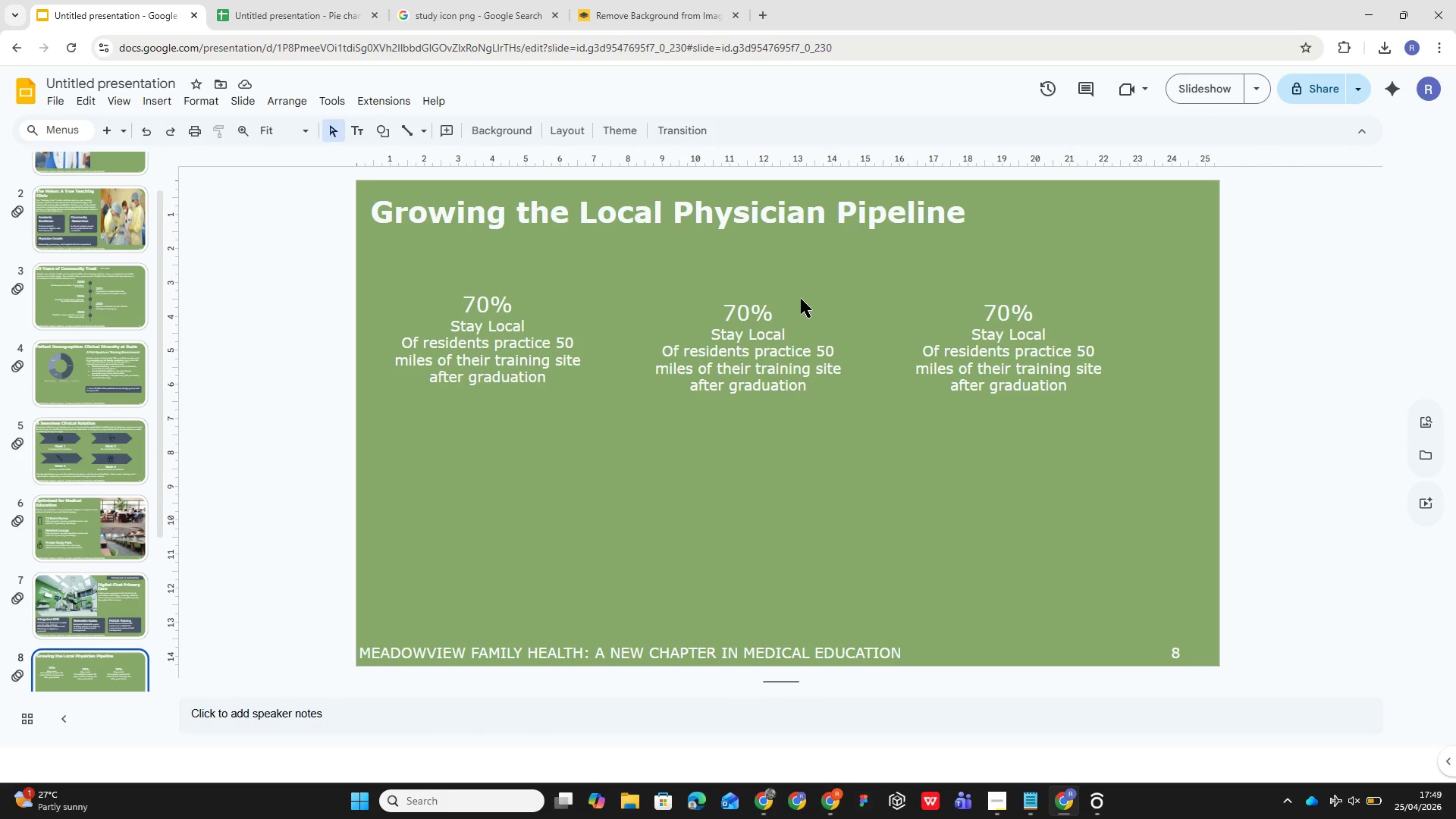 
left_click([801, 299])
 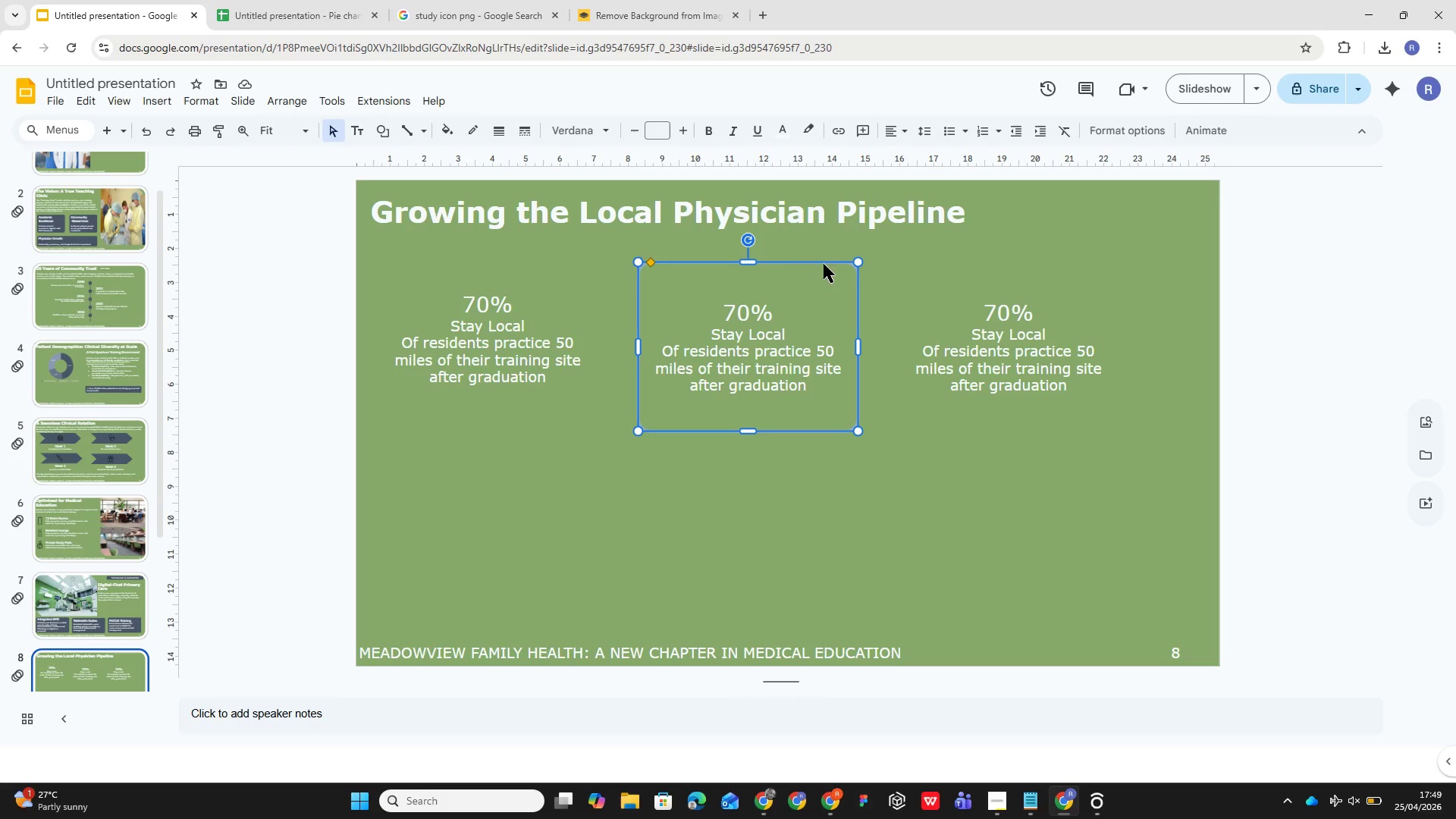 
left_click([839, 540])
 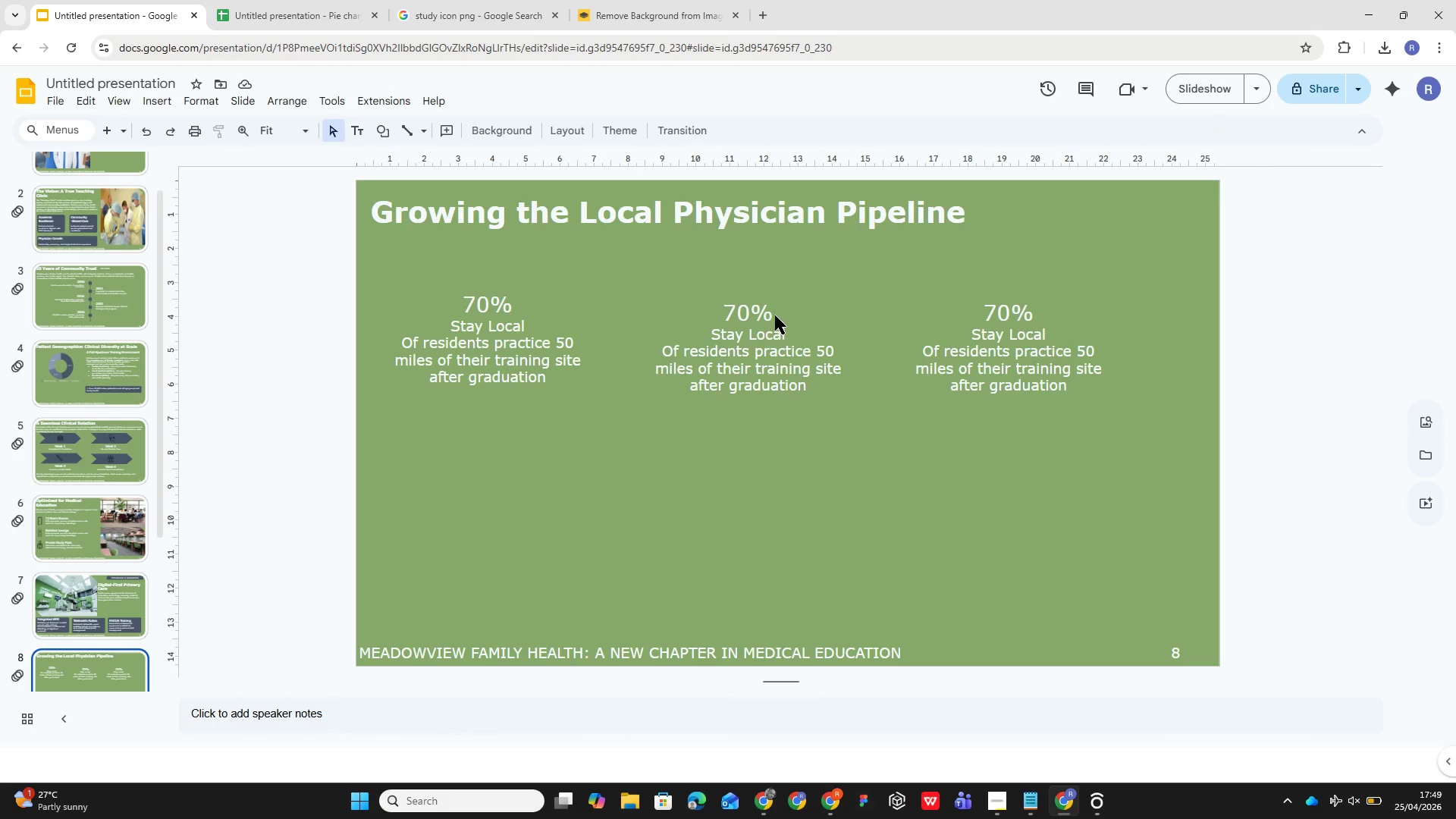 
left_click([775, 315])
 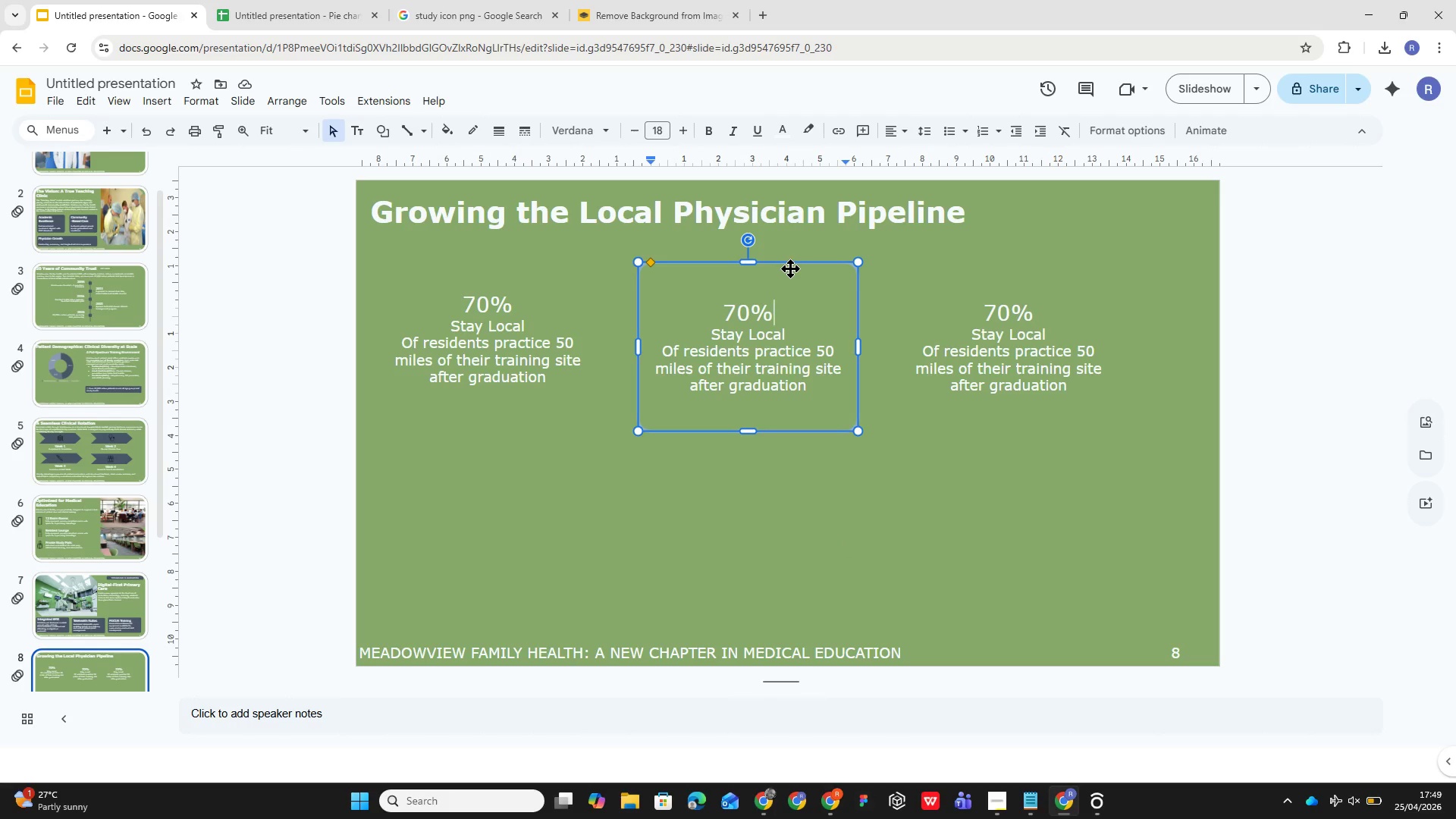 
left_click_drag(start_coordinate=[790, 268], to_coordinate=[791, 259])
 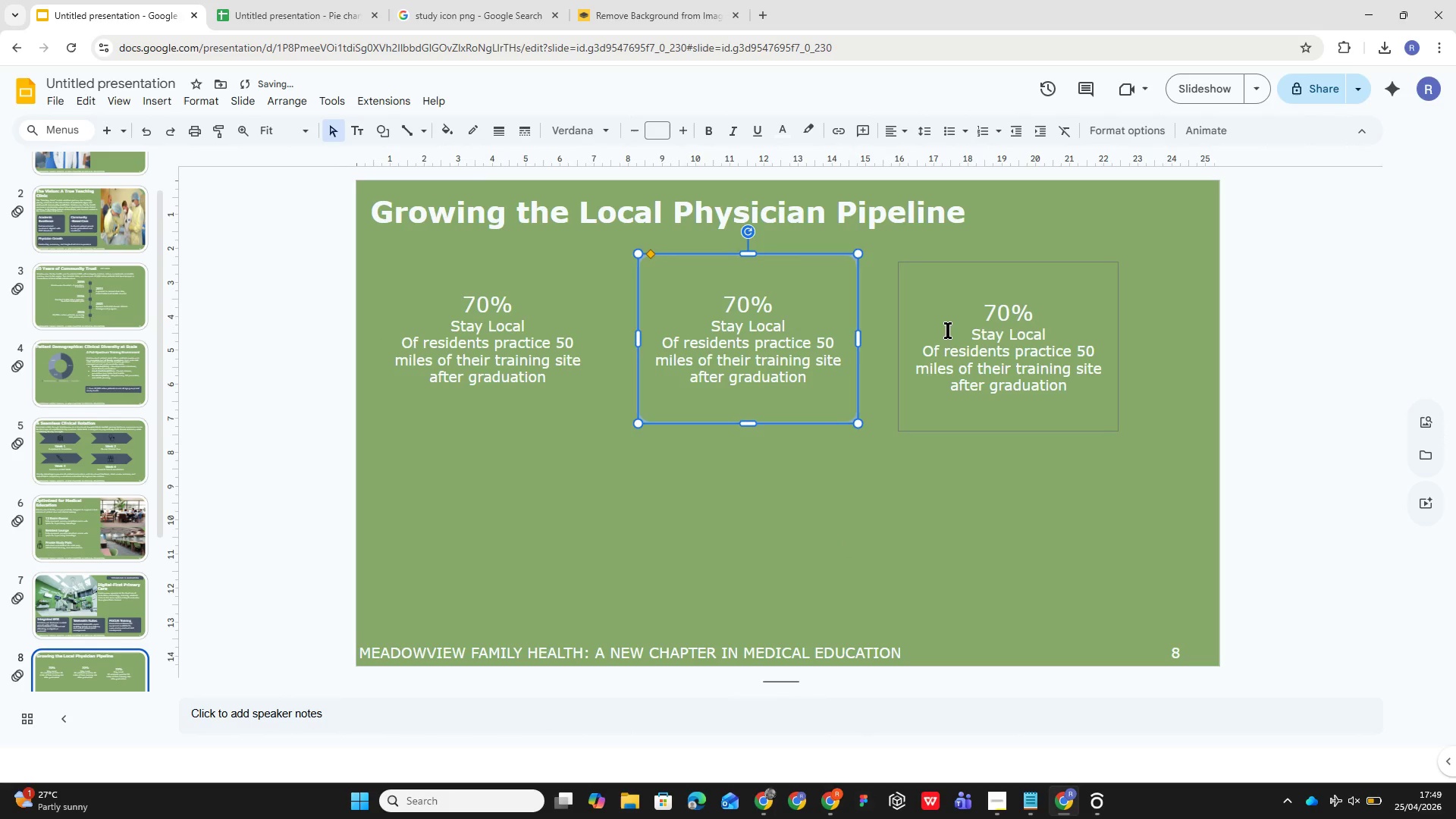 
left_click([949, 331])
 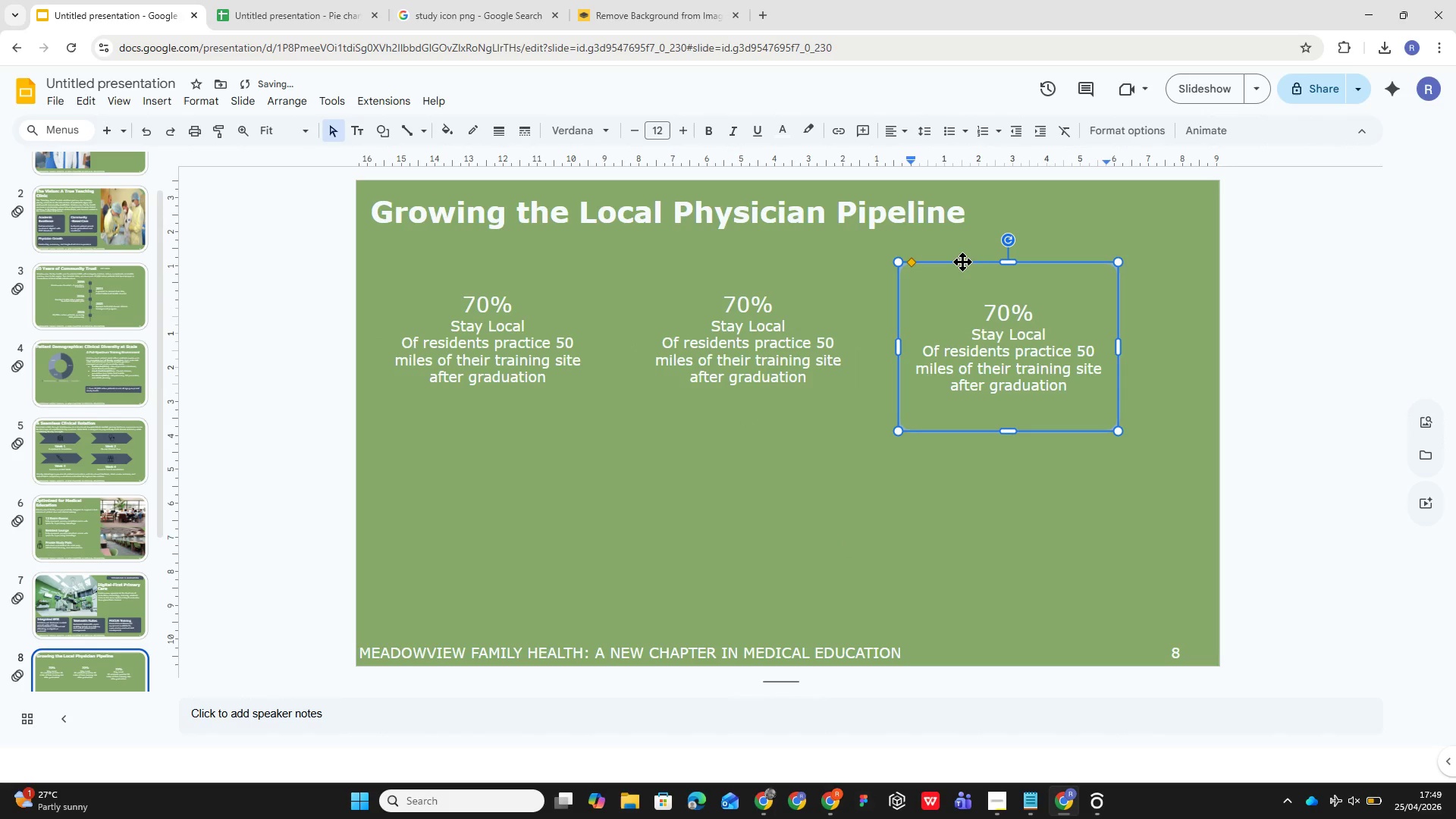 
left_click_drag(start_coordinate=[962, 262], to_coordinate=[961, 255])
 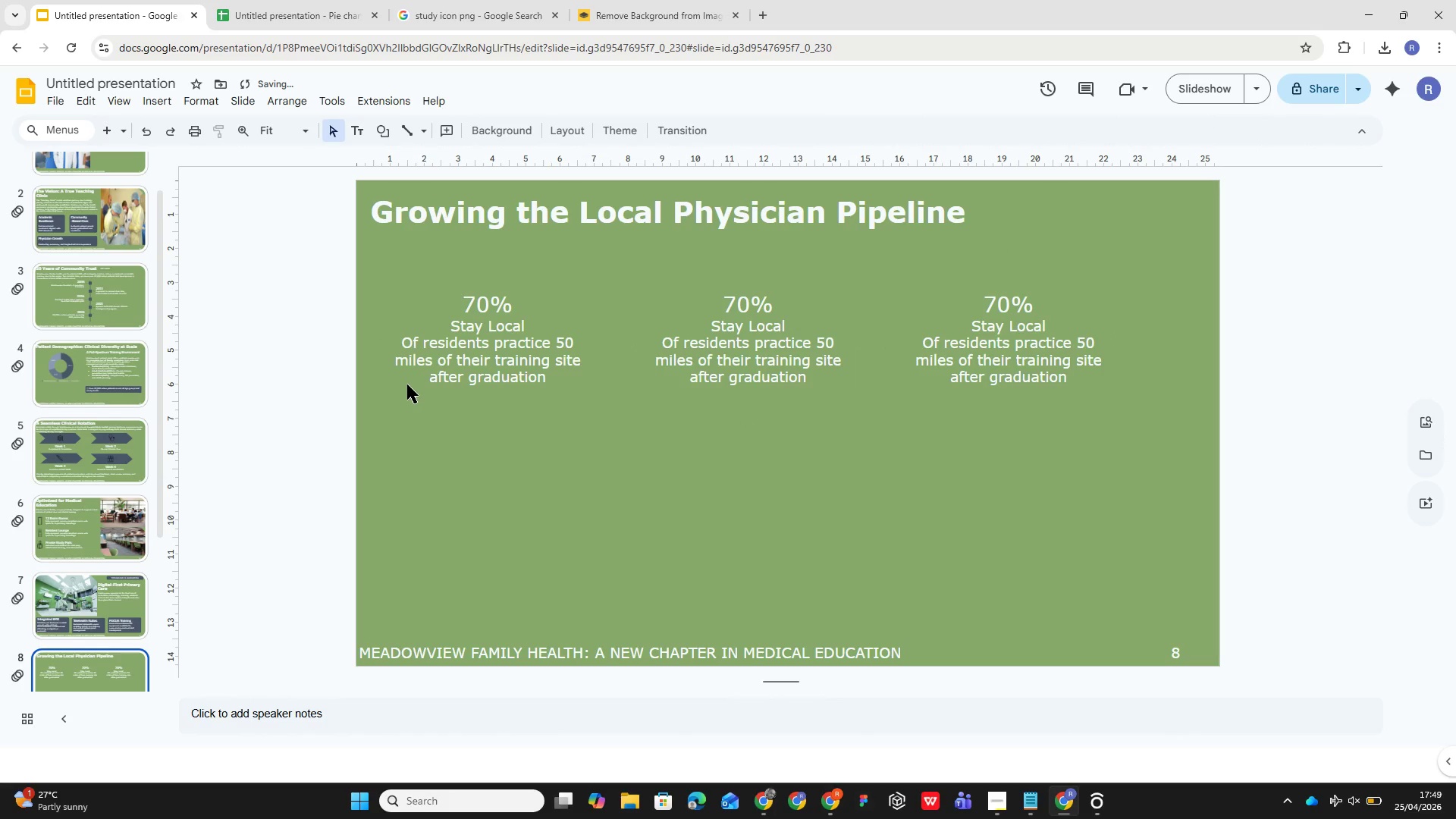 
left_click([474, 346])
 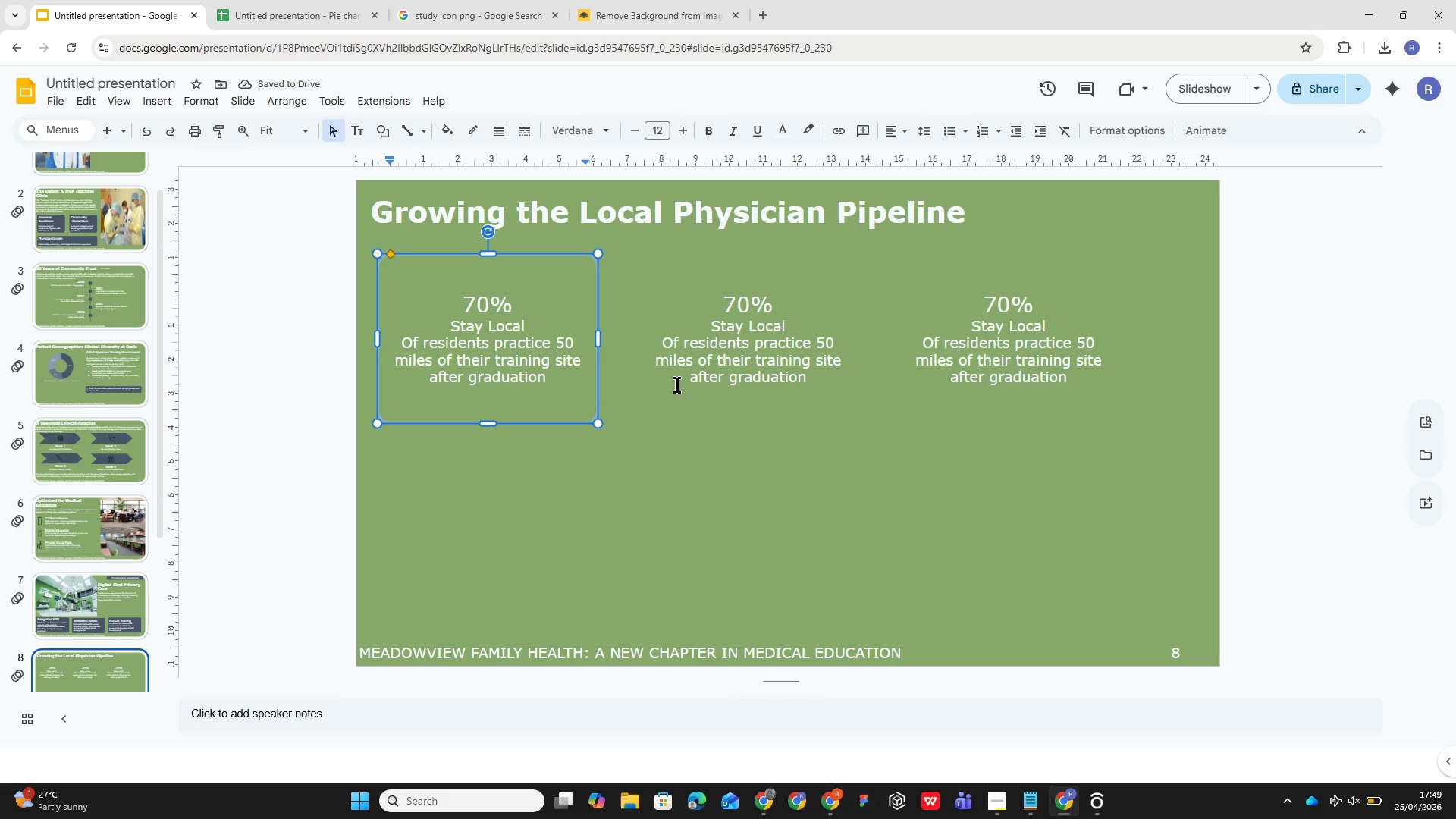 
key(Shift+ShiftLeft)
 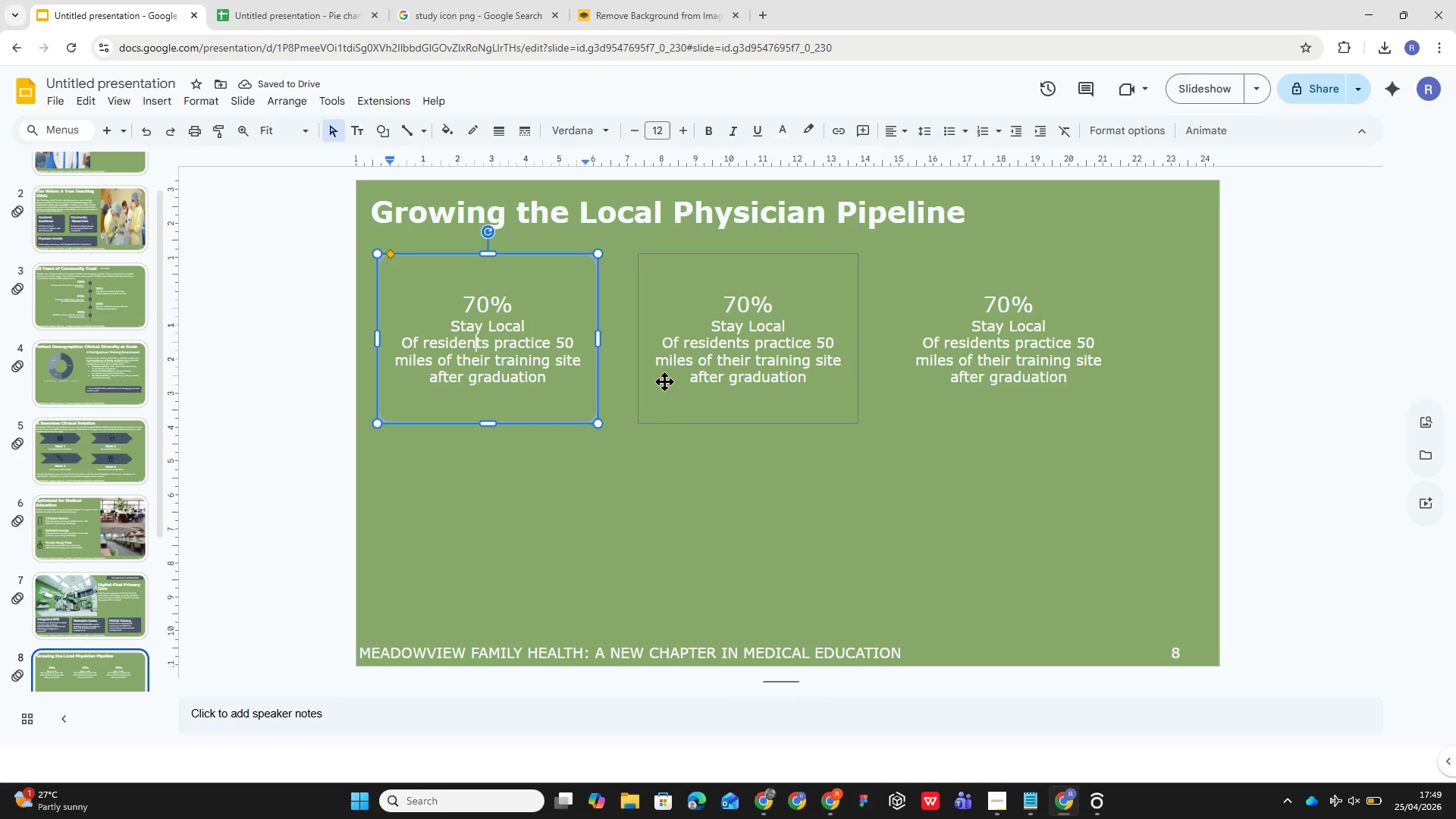 
hold_key(key=ControlLeft, duration=1.83)
left_click([666, 374])
 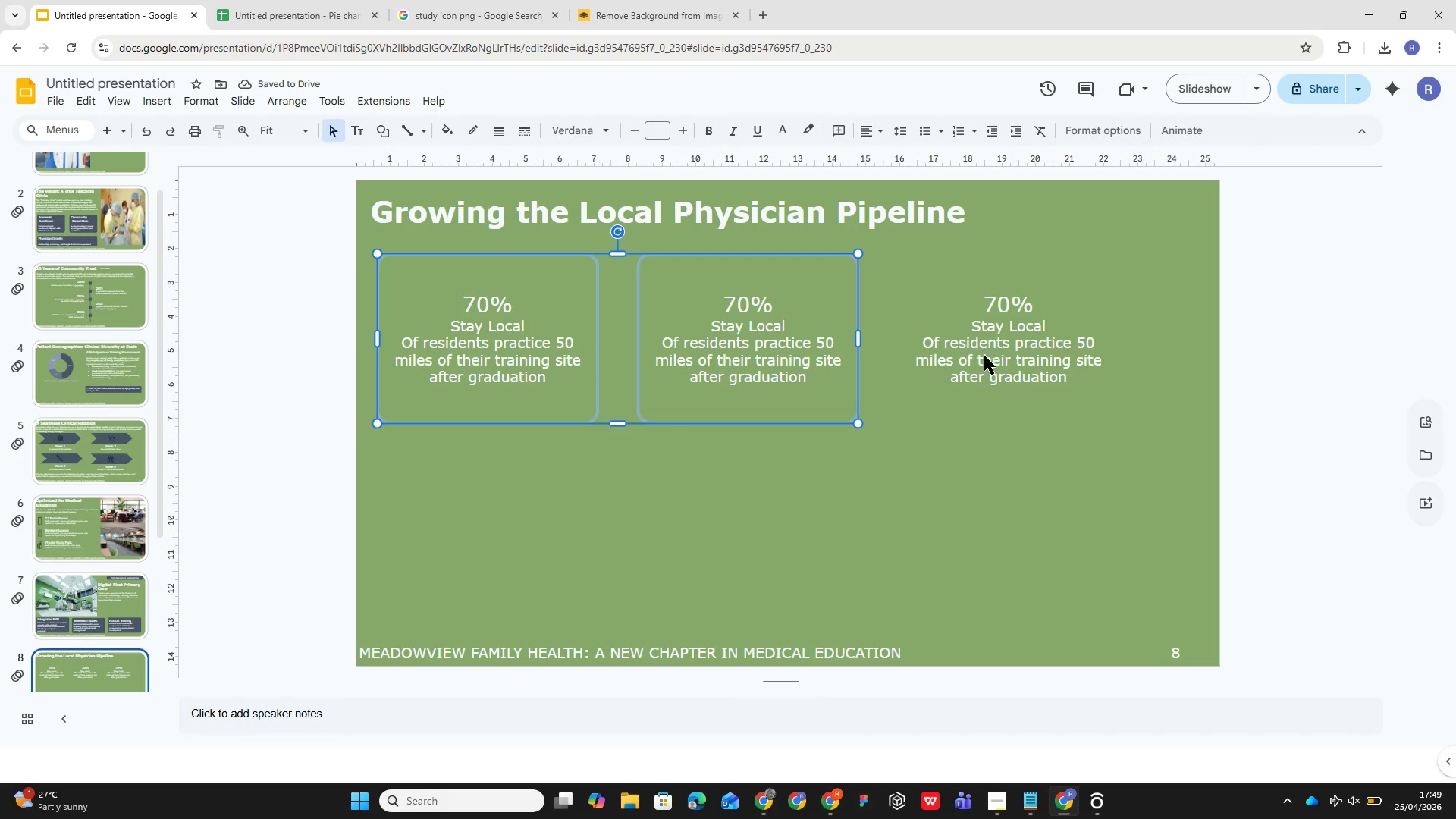 
left_click([984, 356])
 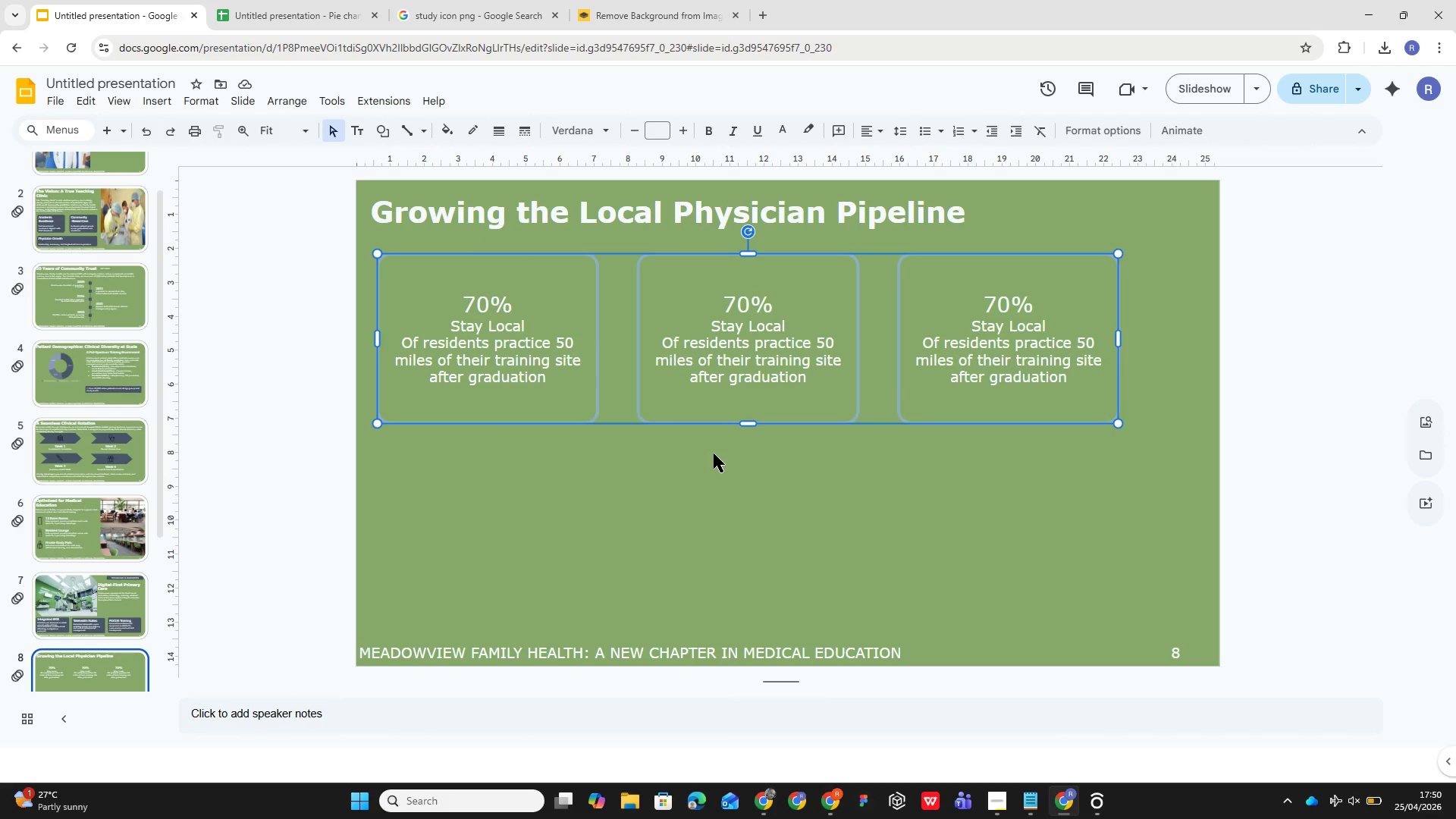 
wait(7.17)
 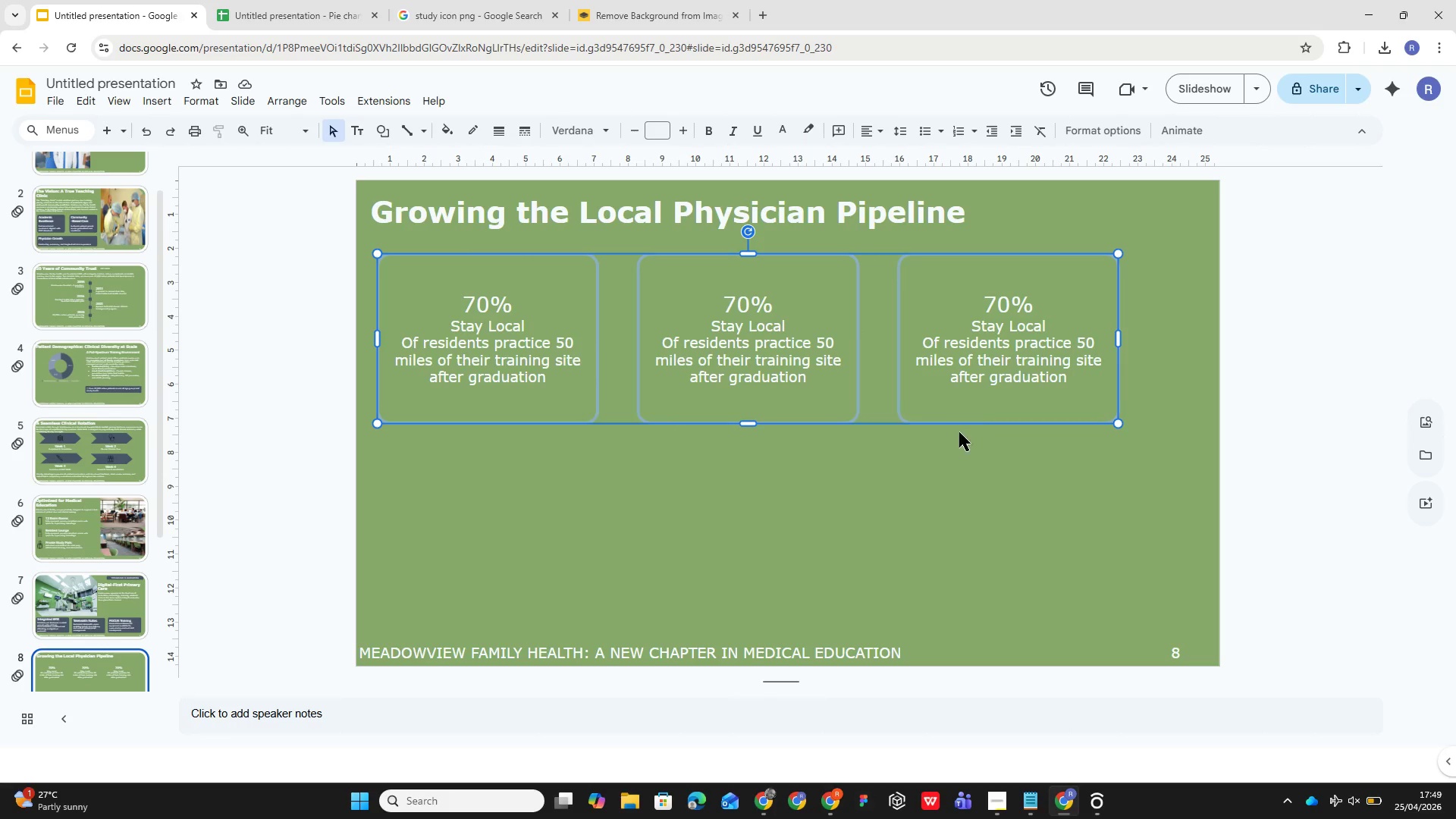 
left_click([1048, 310])
 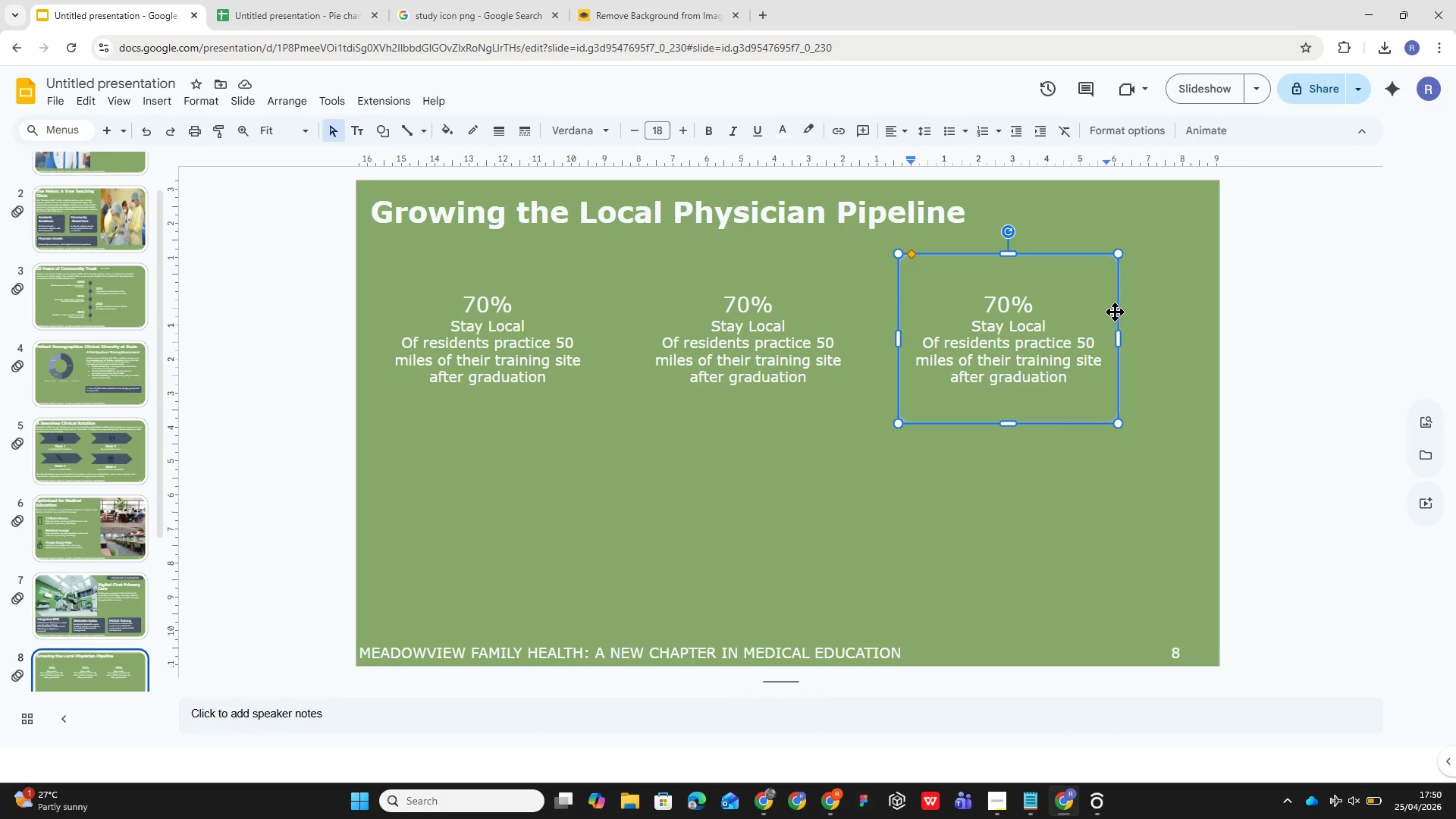 
left_click_drag(start_coordinate=[1113, 312], to_coordinate=[1149, 314])
 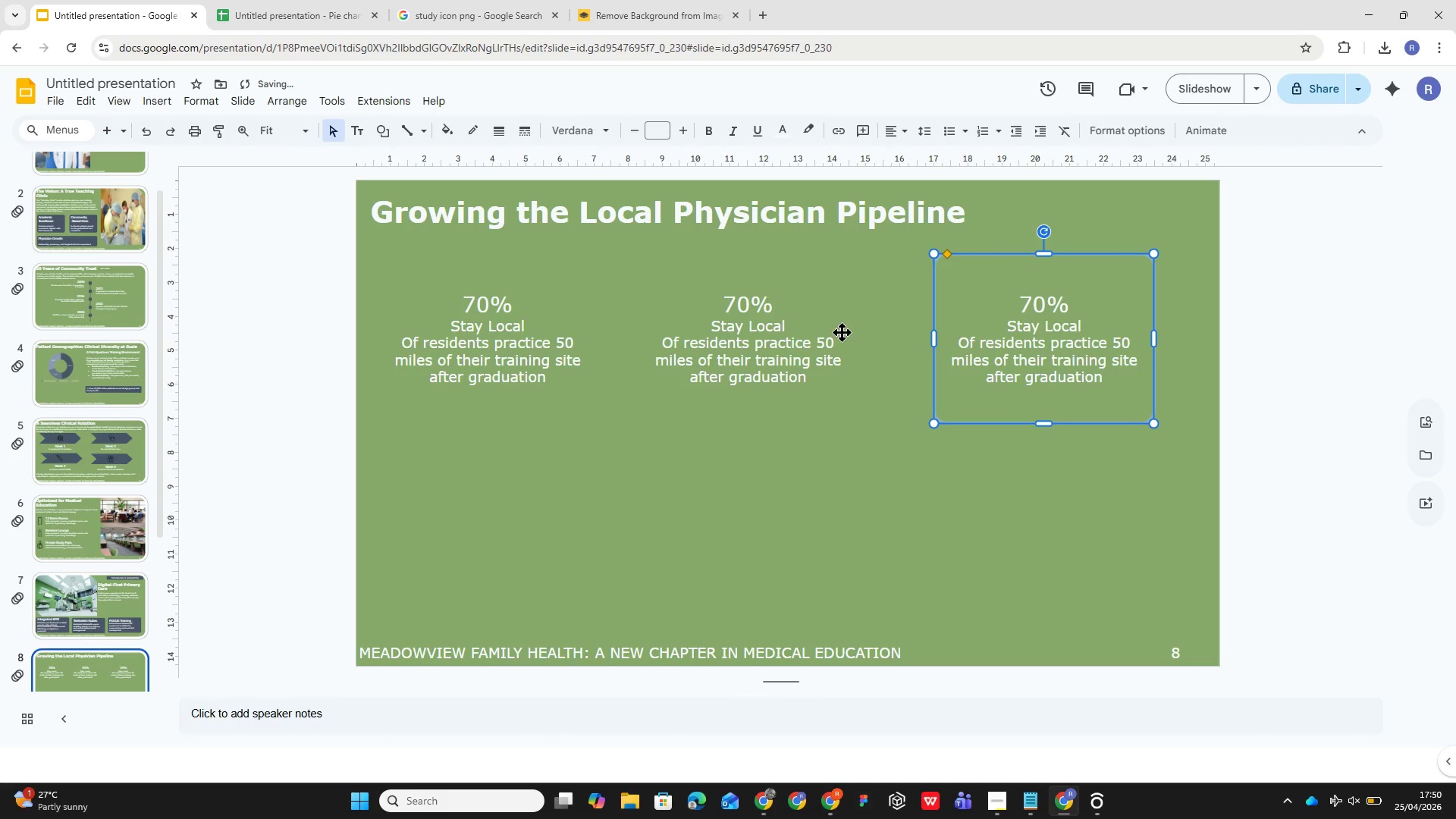 
left_click([841, 332])
 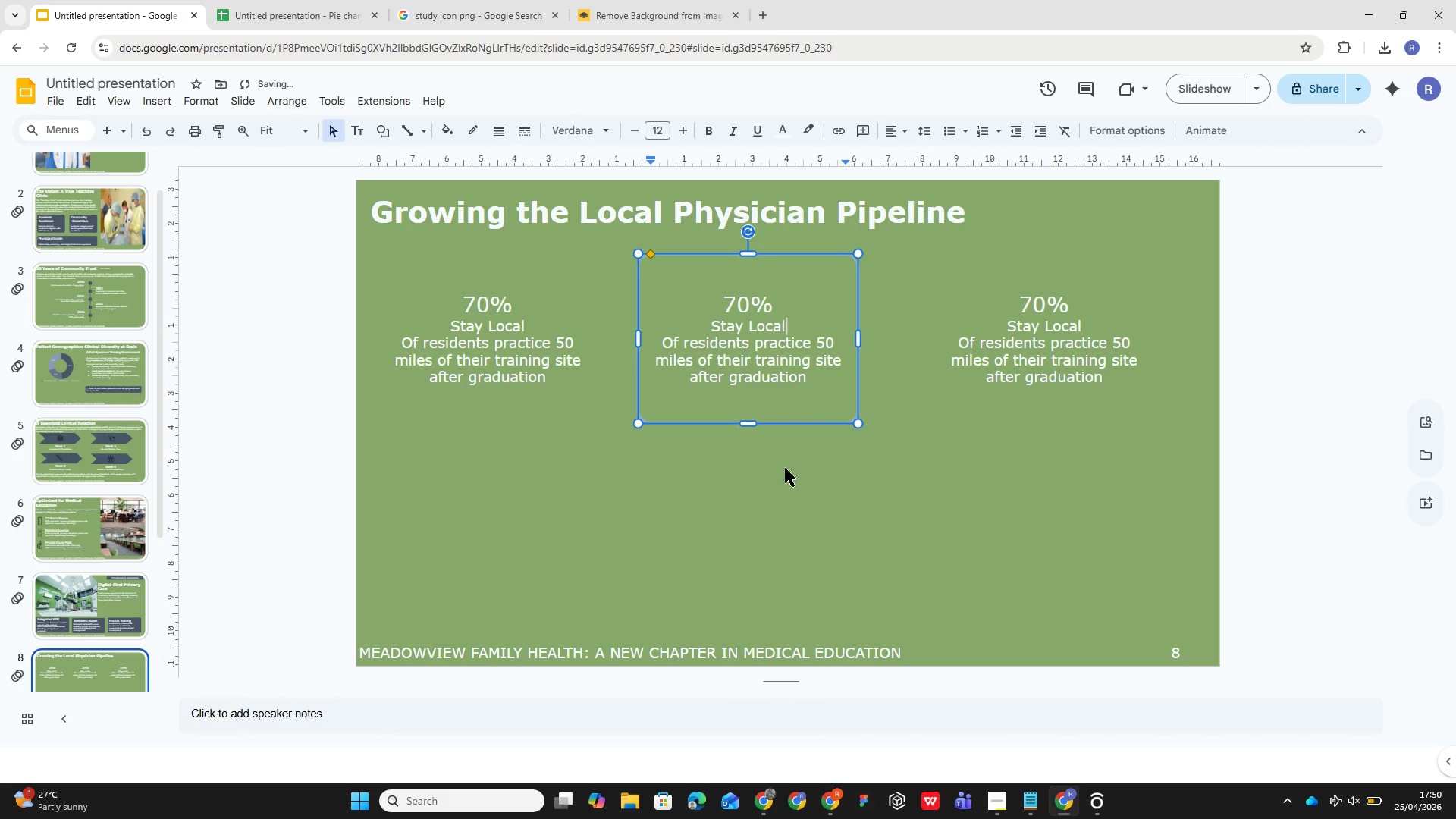 
hold_key(key=ControlLeft, duration=3.42)
left_click([445, 326])
 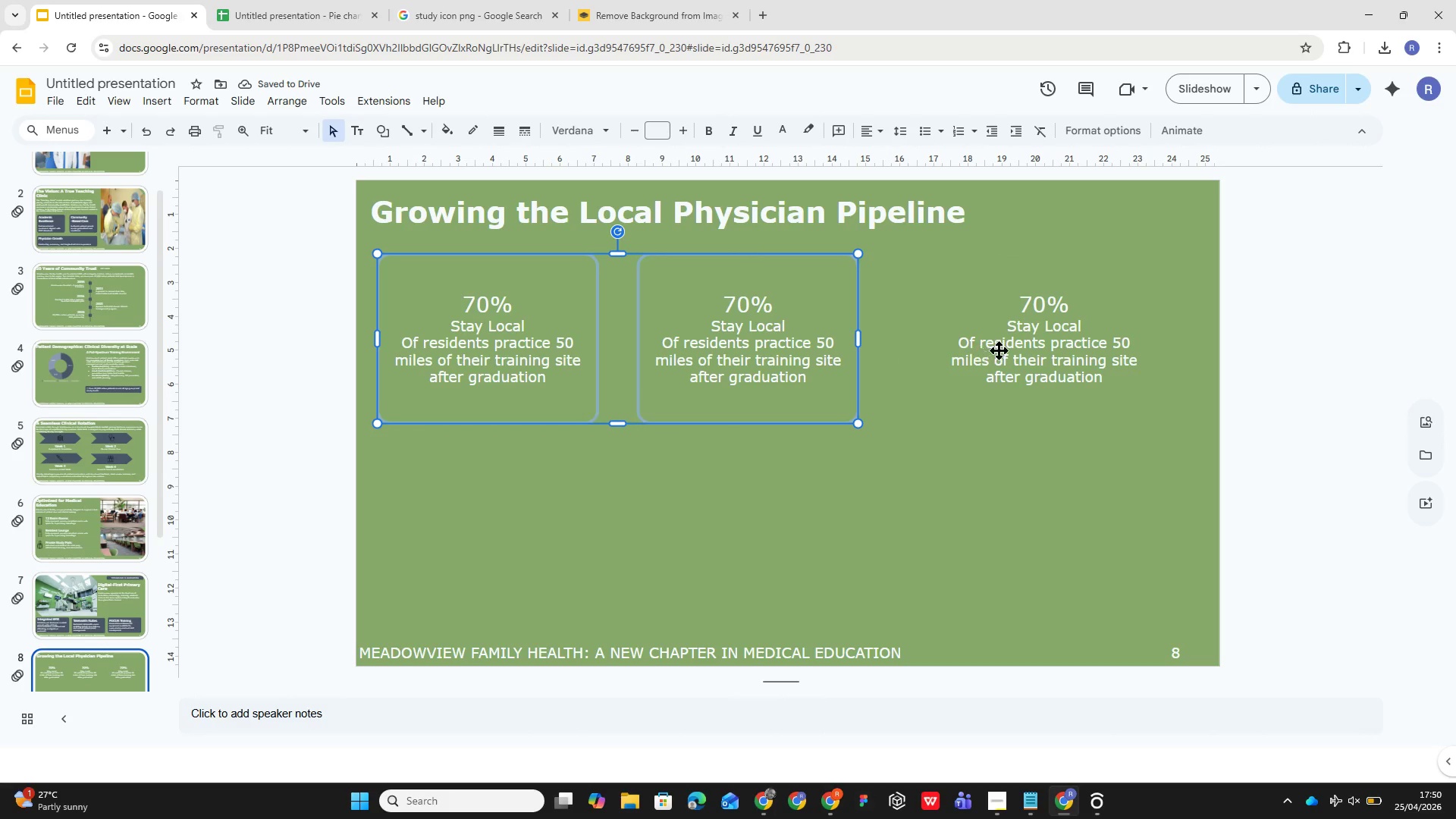 
left_click([999, 348])
 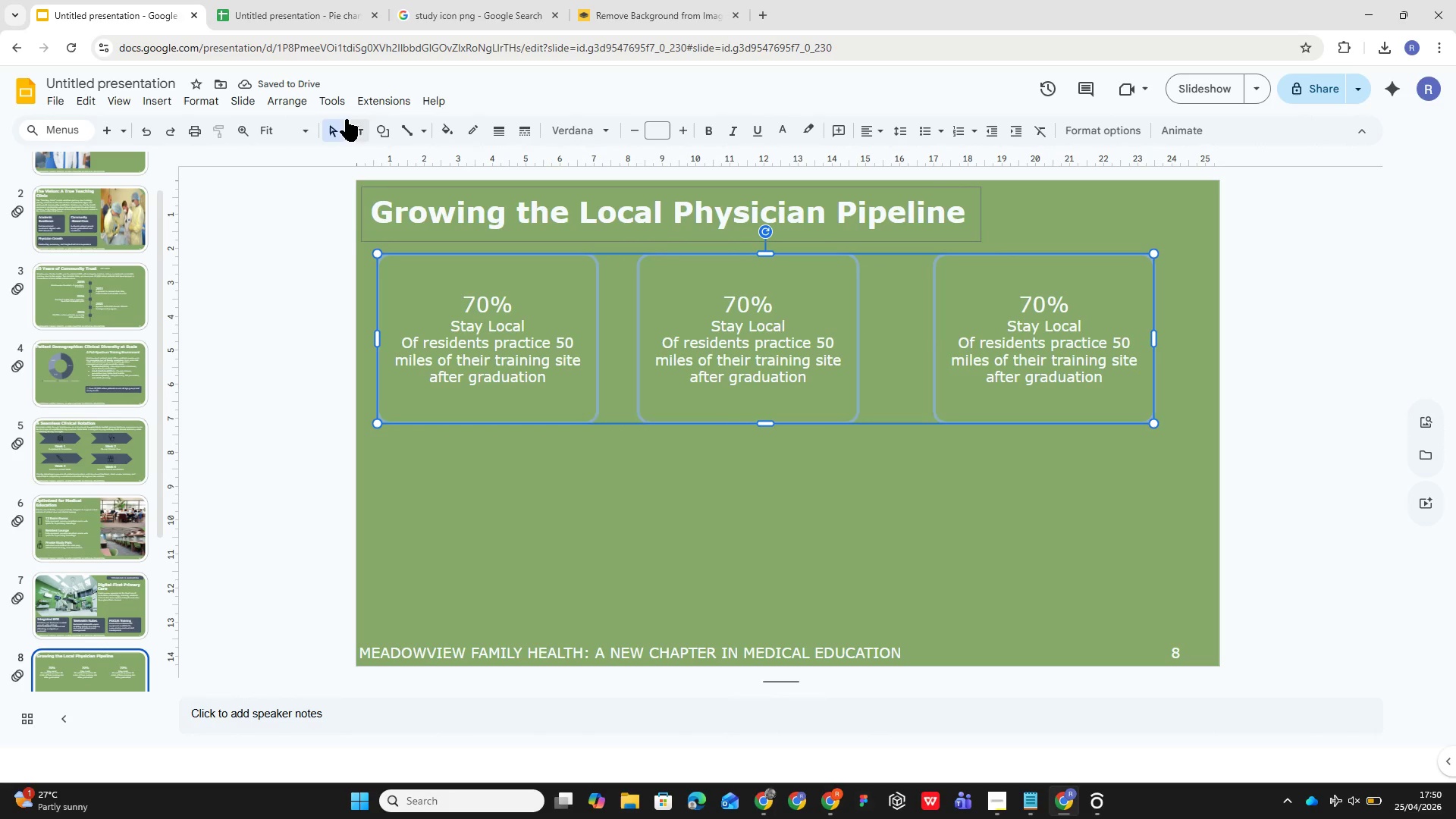 
left_click([301, 102])
 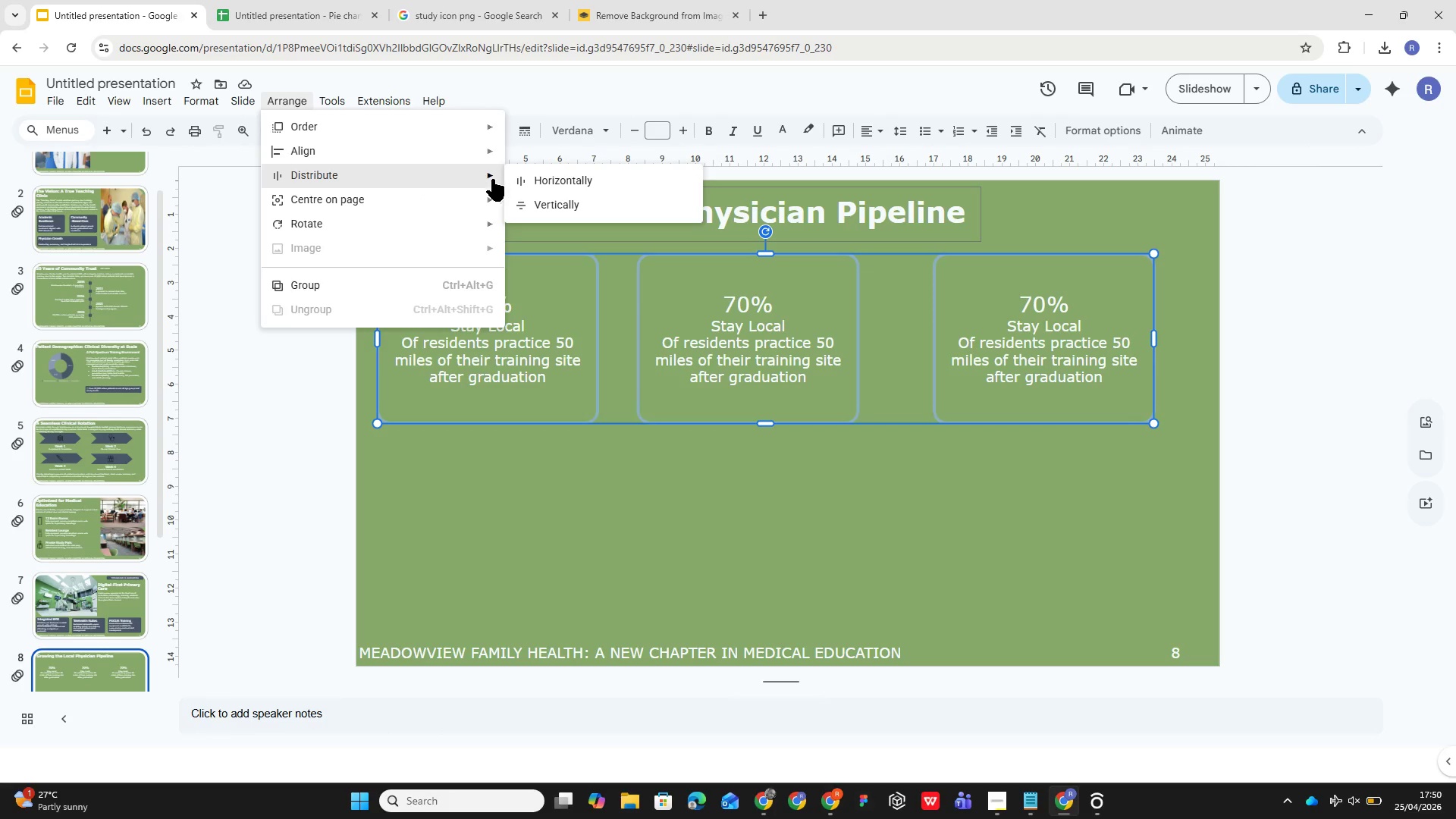 
left_click([541, 179])
 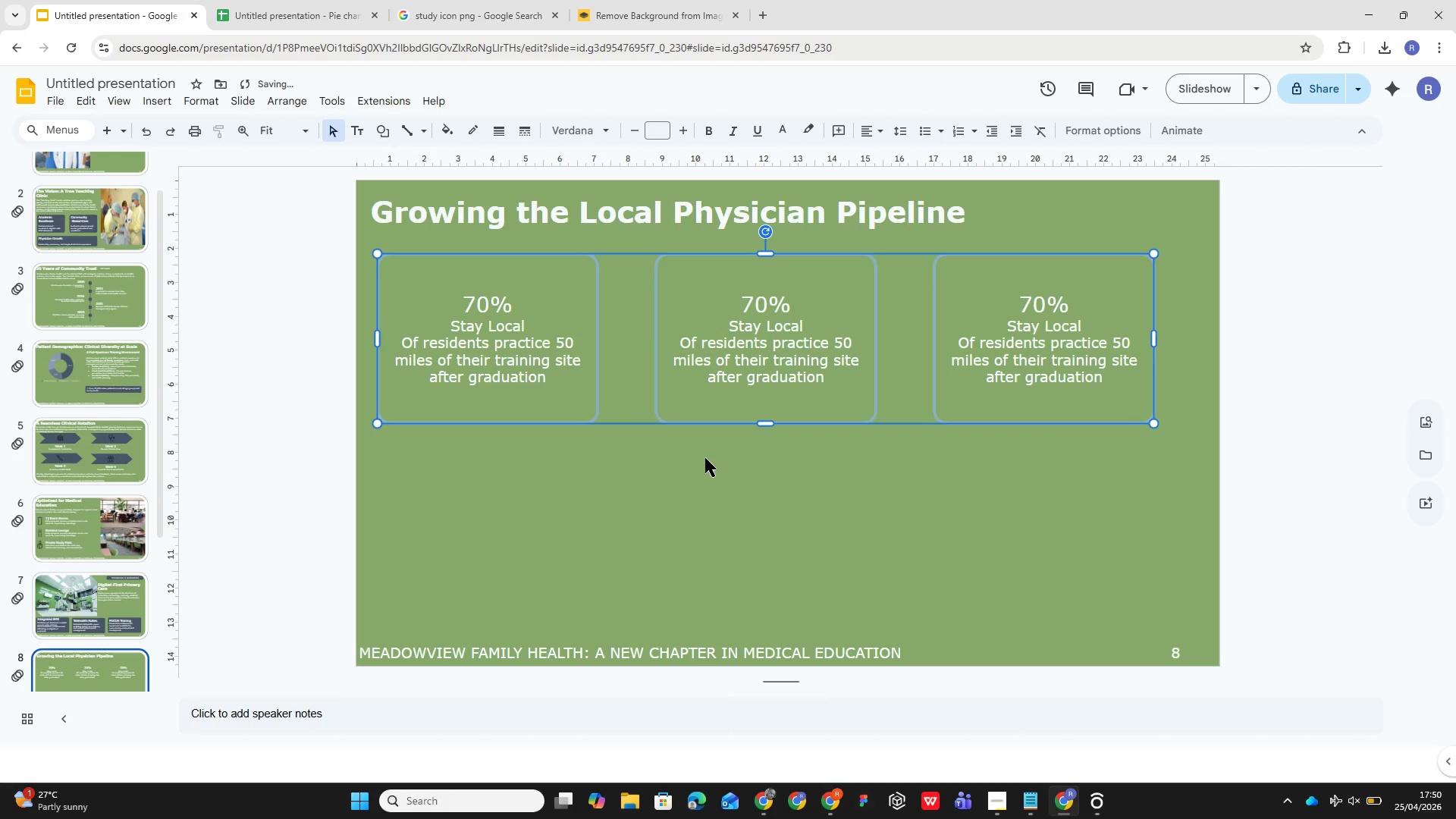 
left_click([705, 458])
 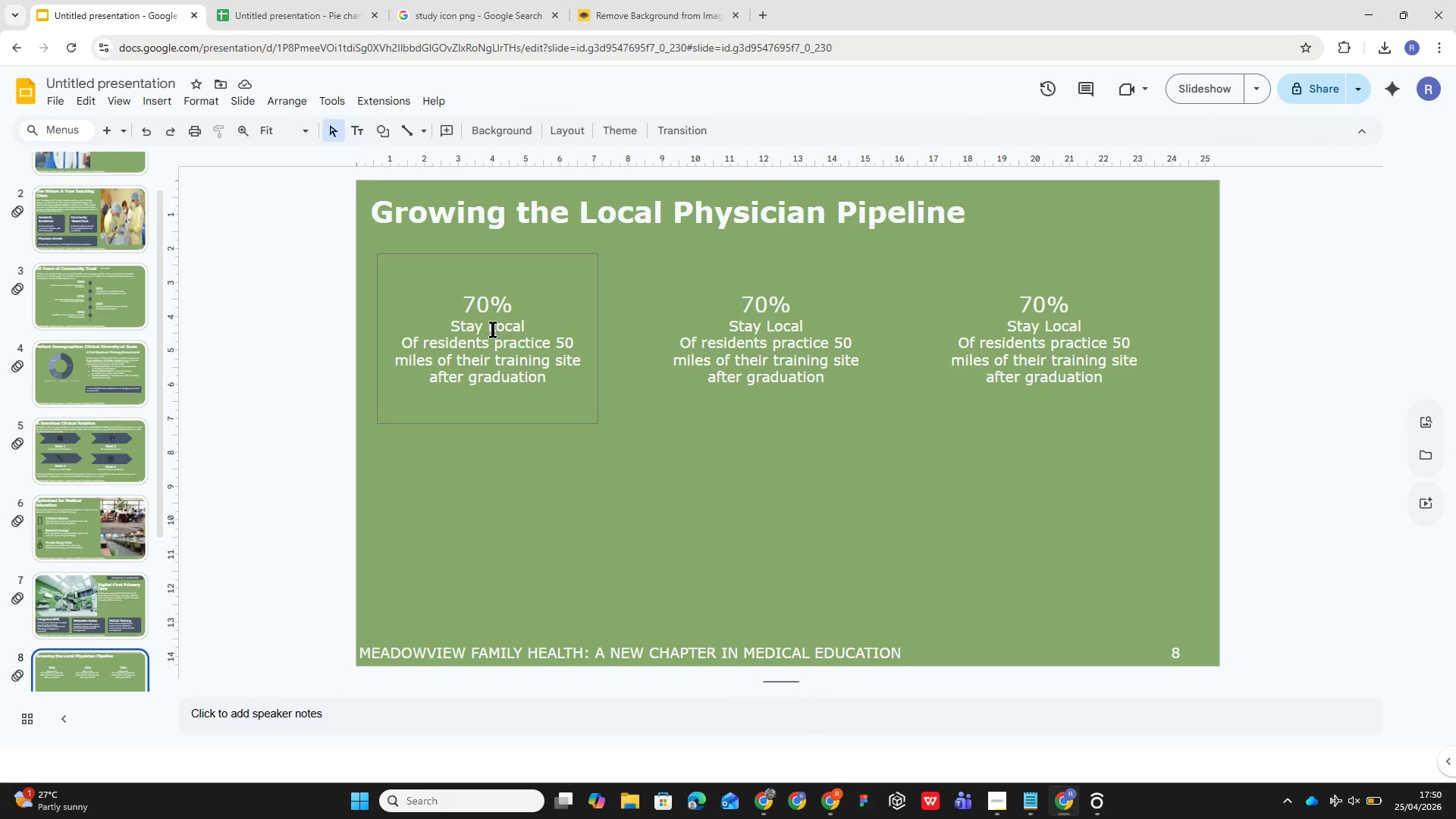 
wait(10.39)
 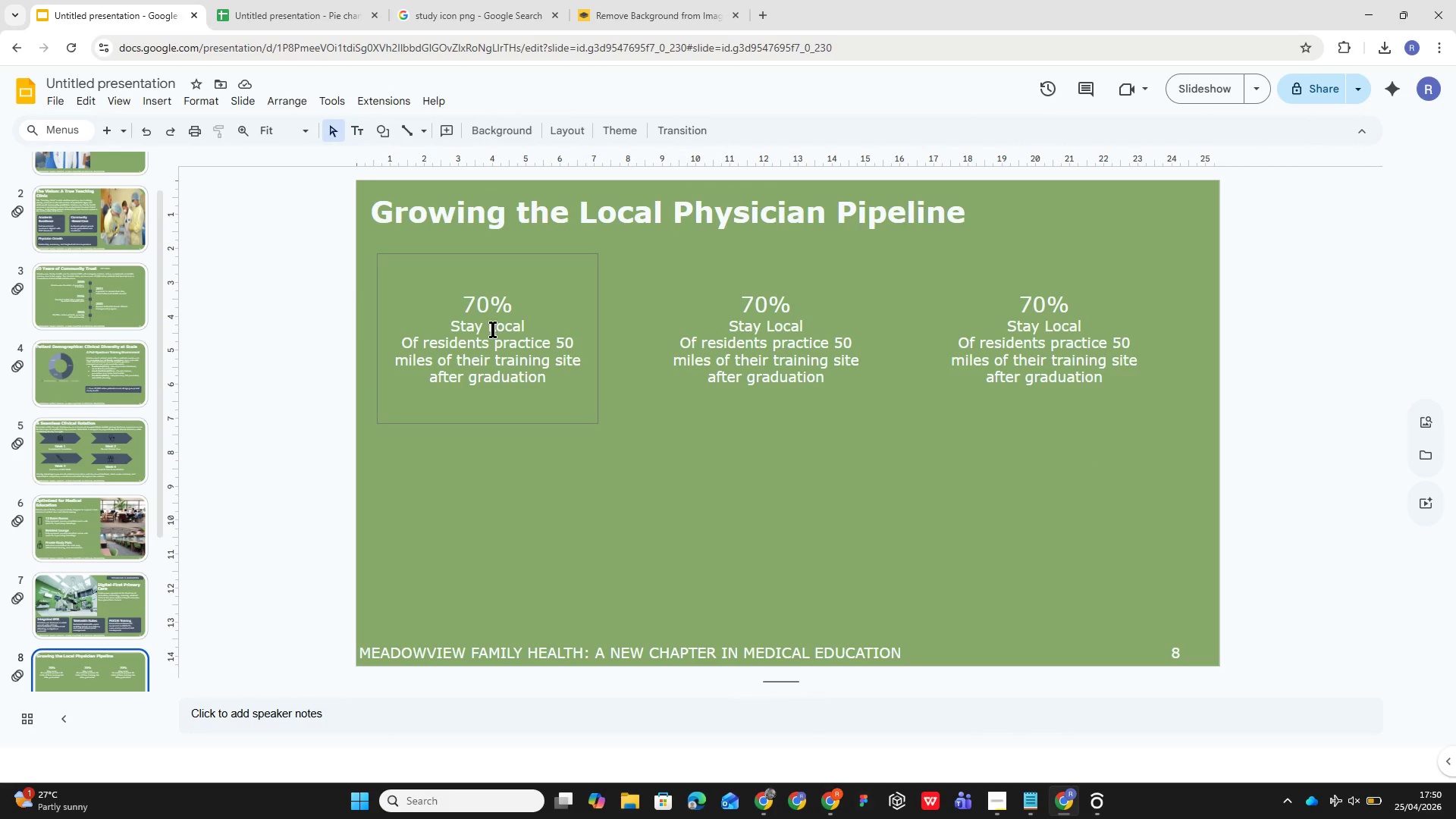 
double_click([770, 305])
 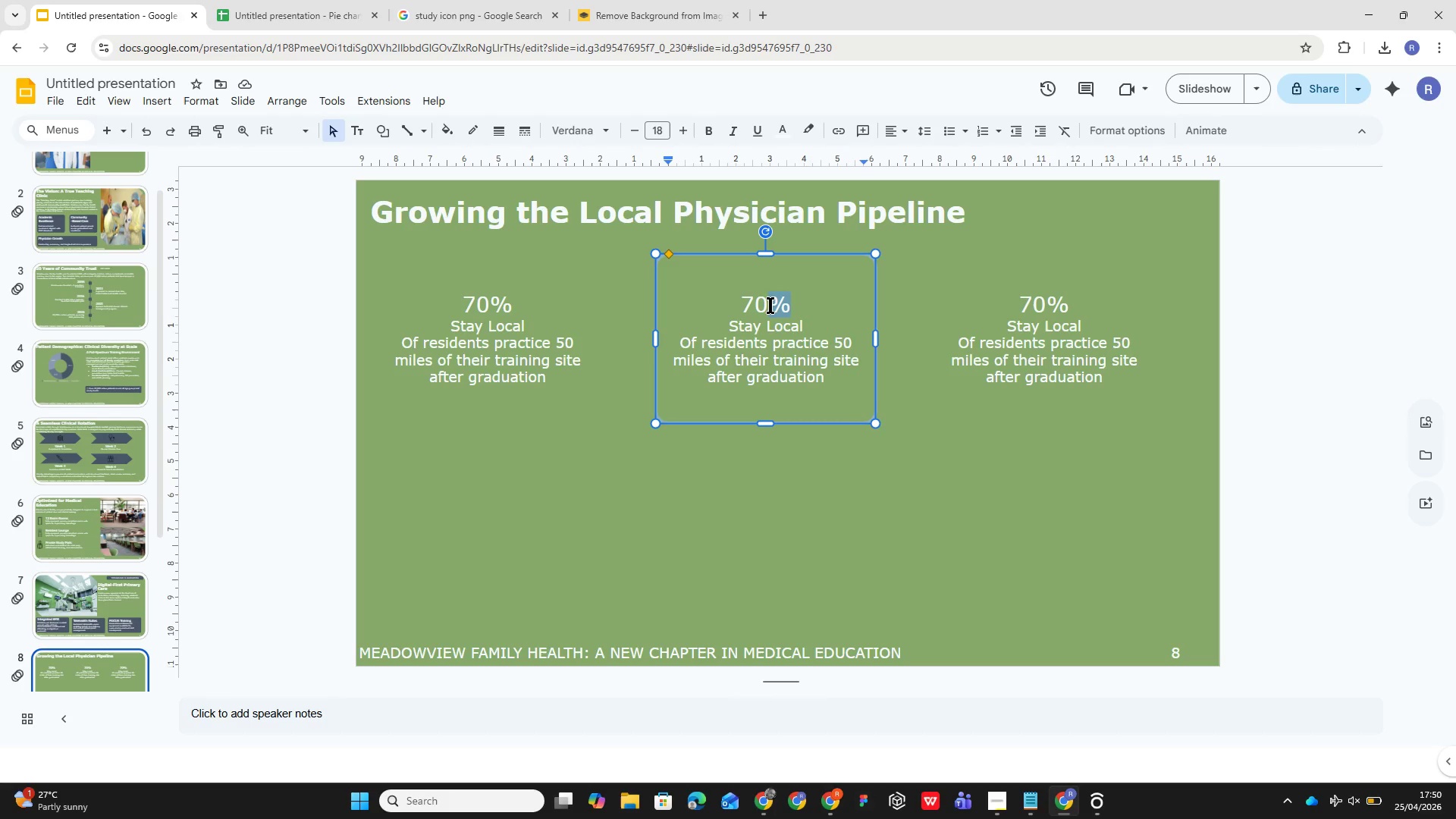 
triple_click([770, 305])
 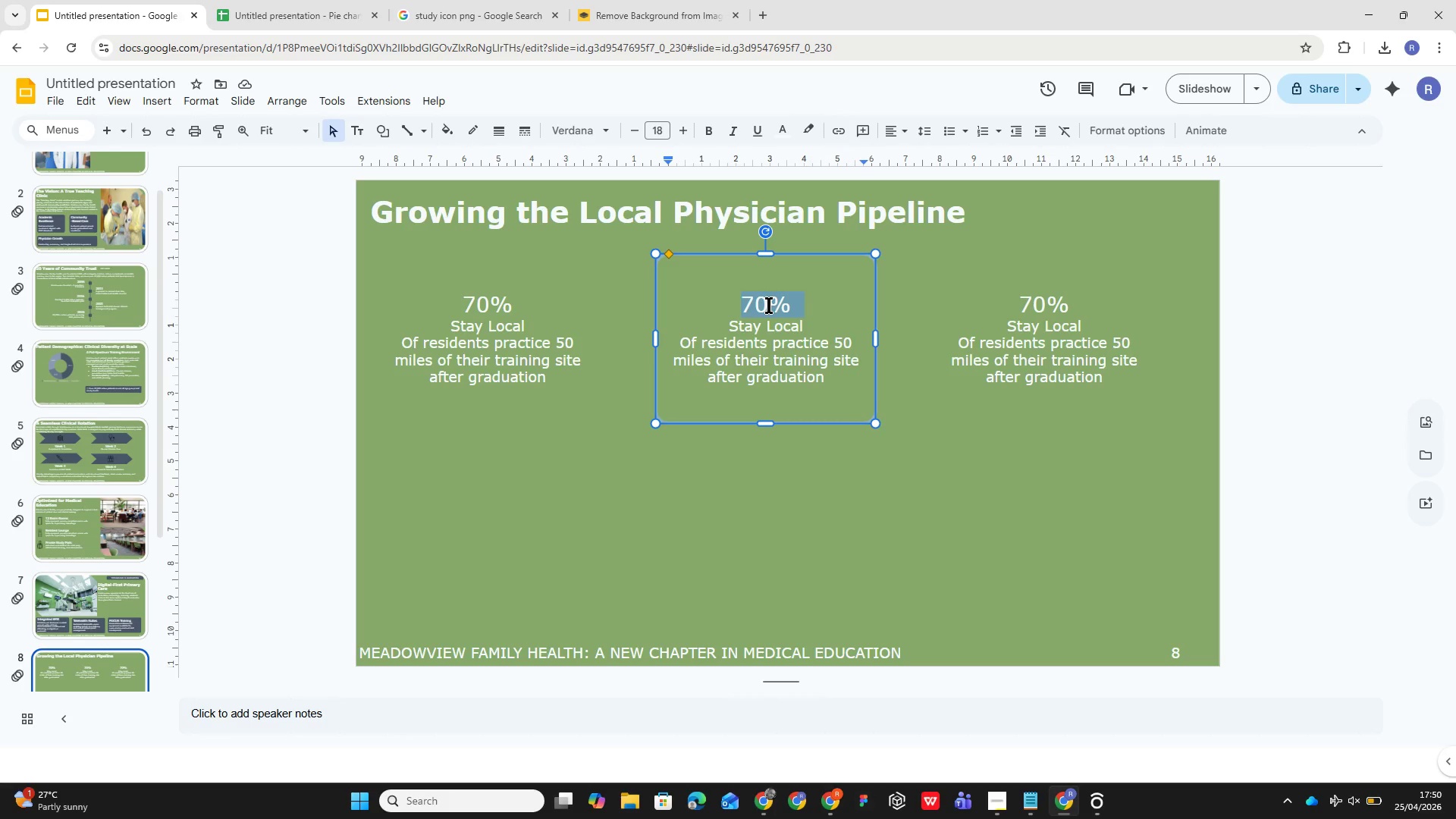 
type(15k+)
 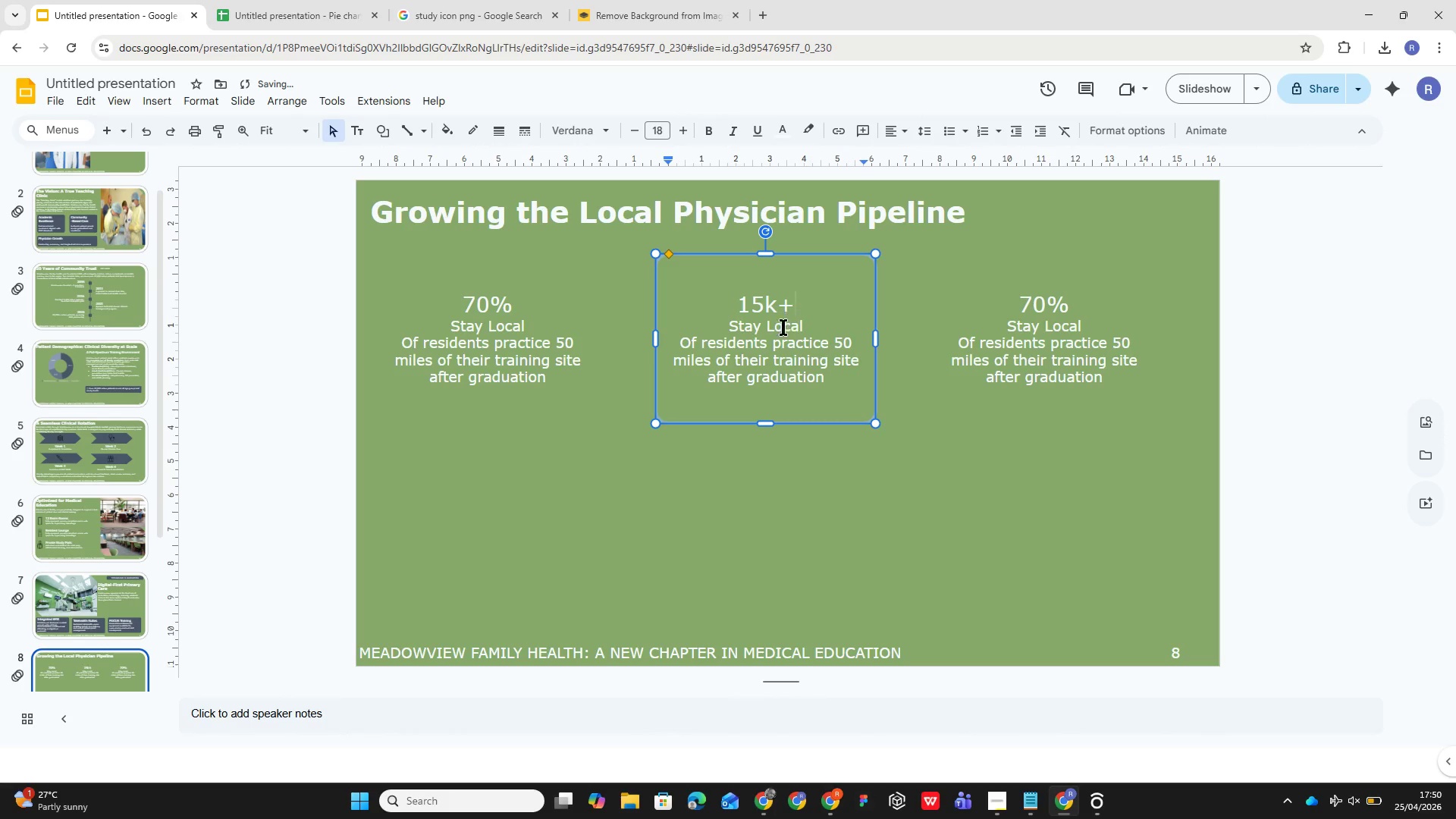 
double_click([778, 332])
 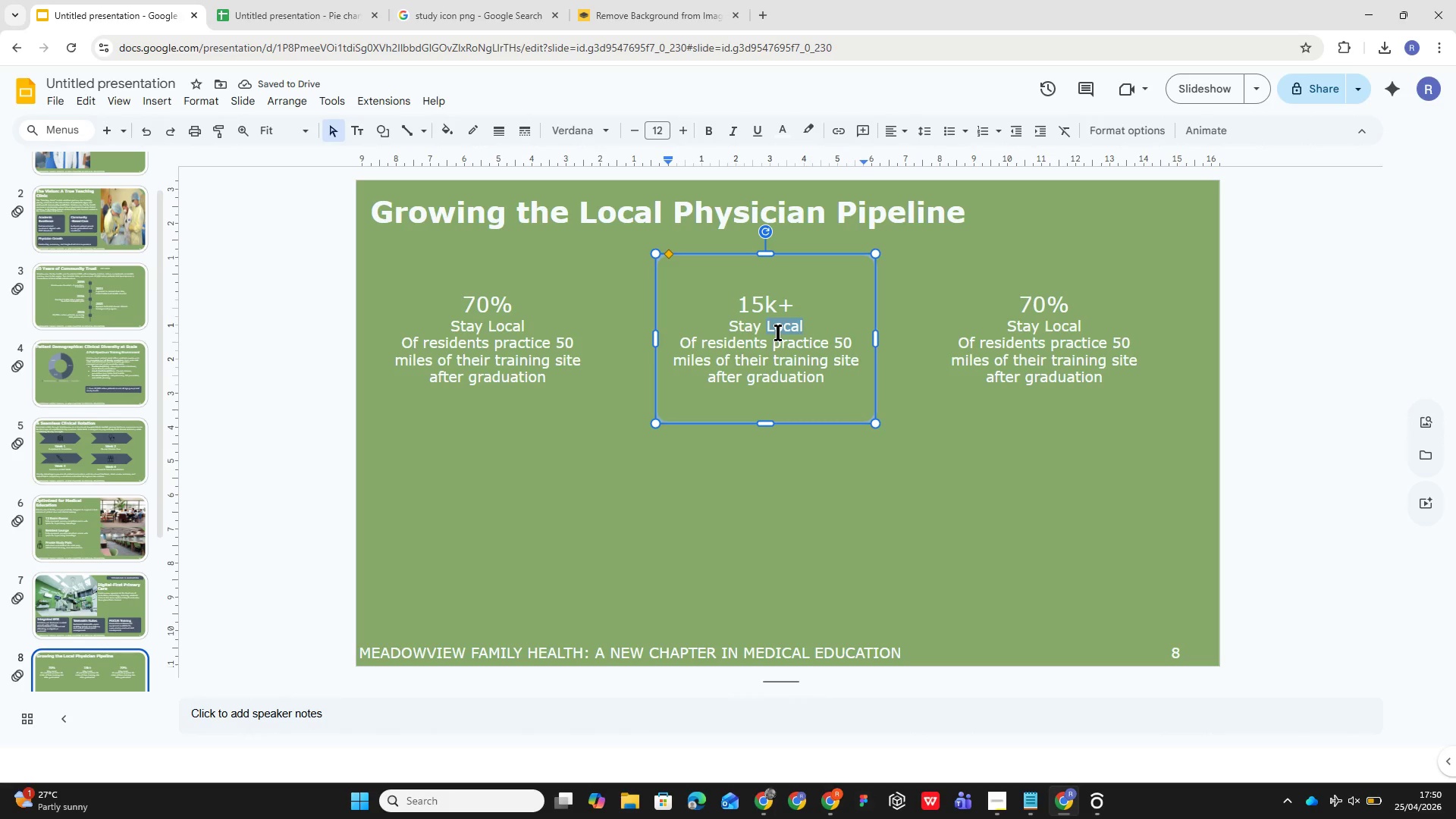 
triple_click([778, 332])
 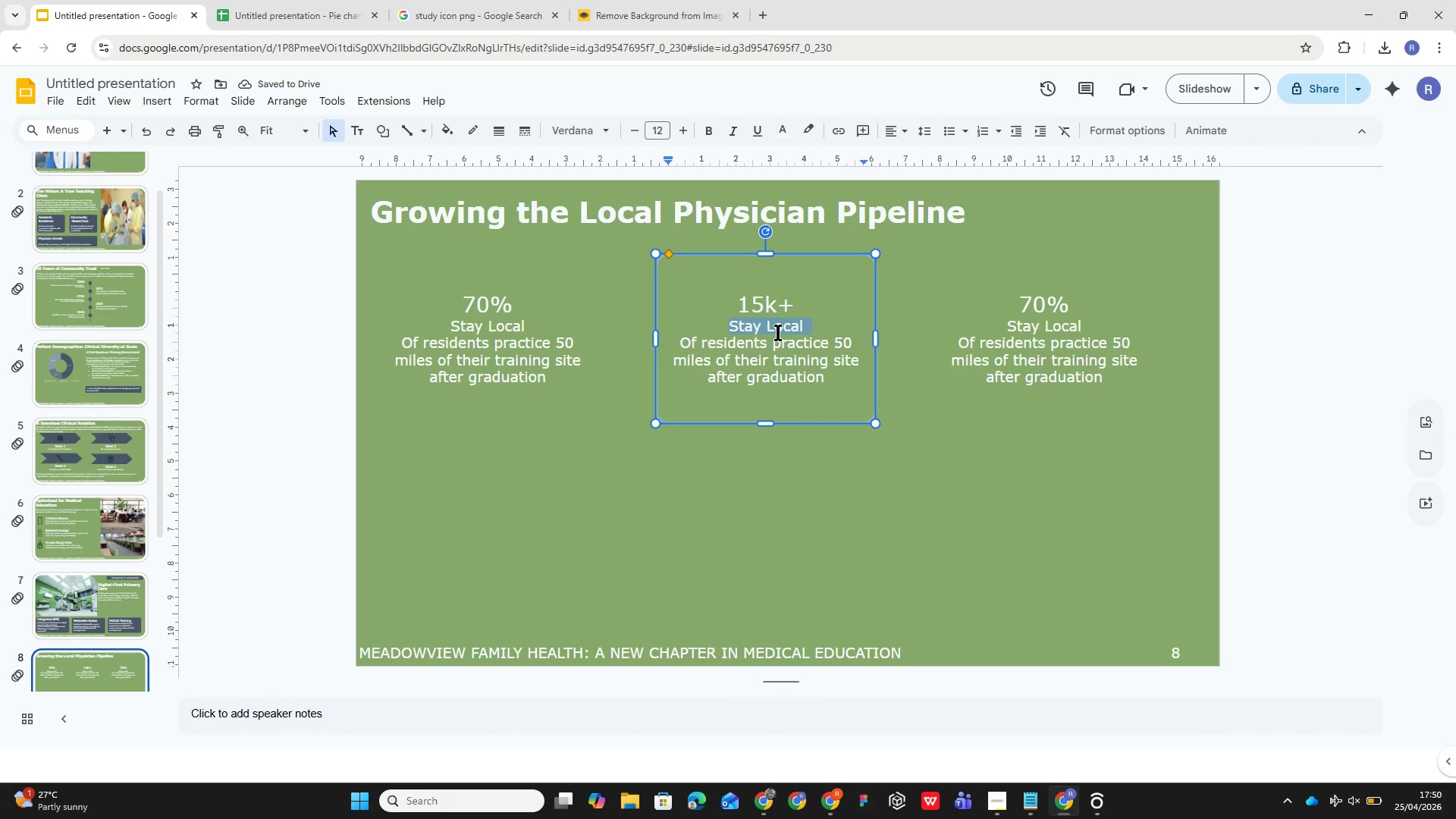 
type(Active Patients)
 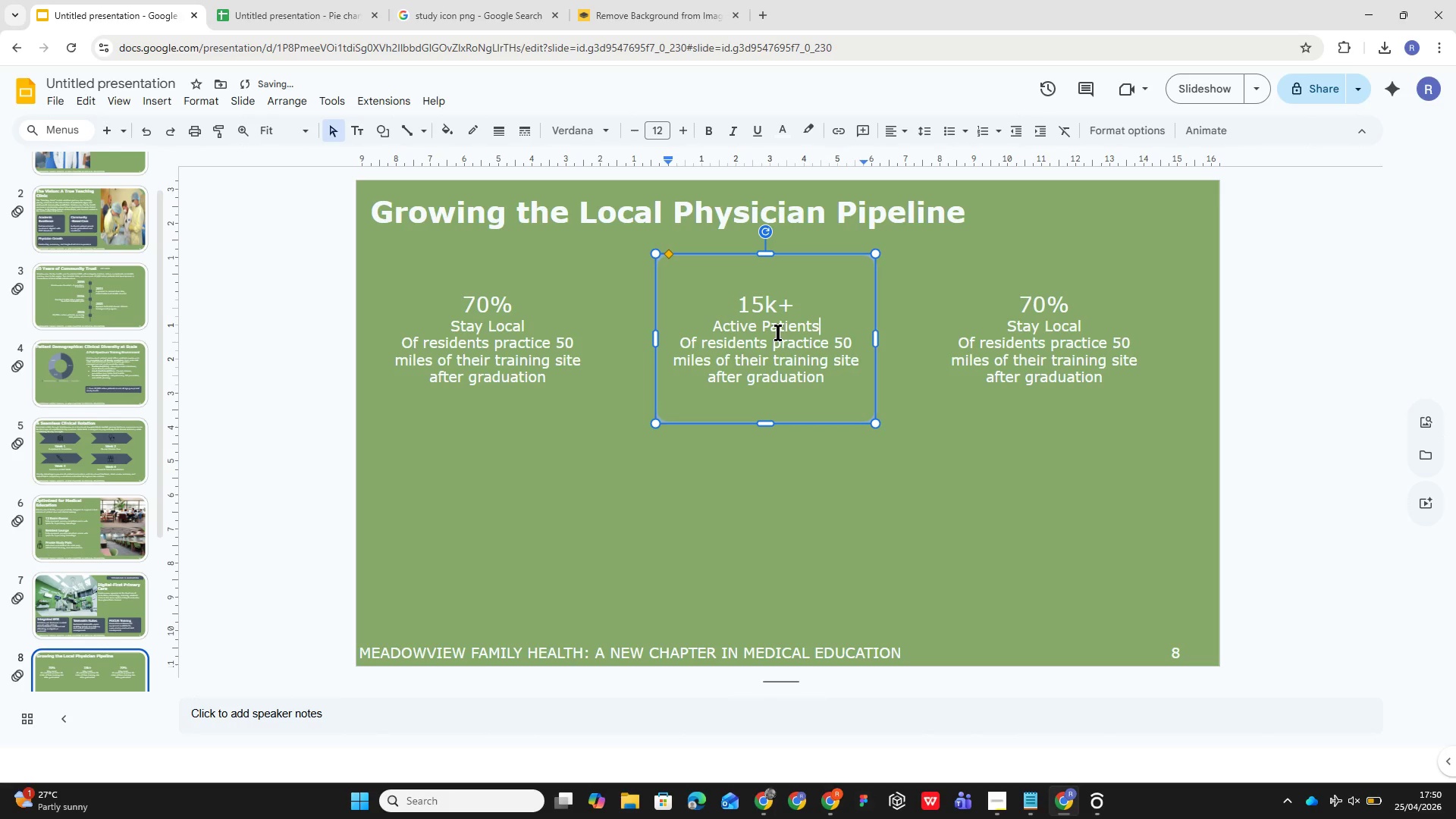 
left_click_drag(start_coordinate=[684, 341], to_coordinate=[828, 381])
 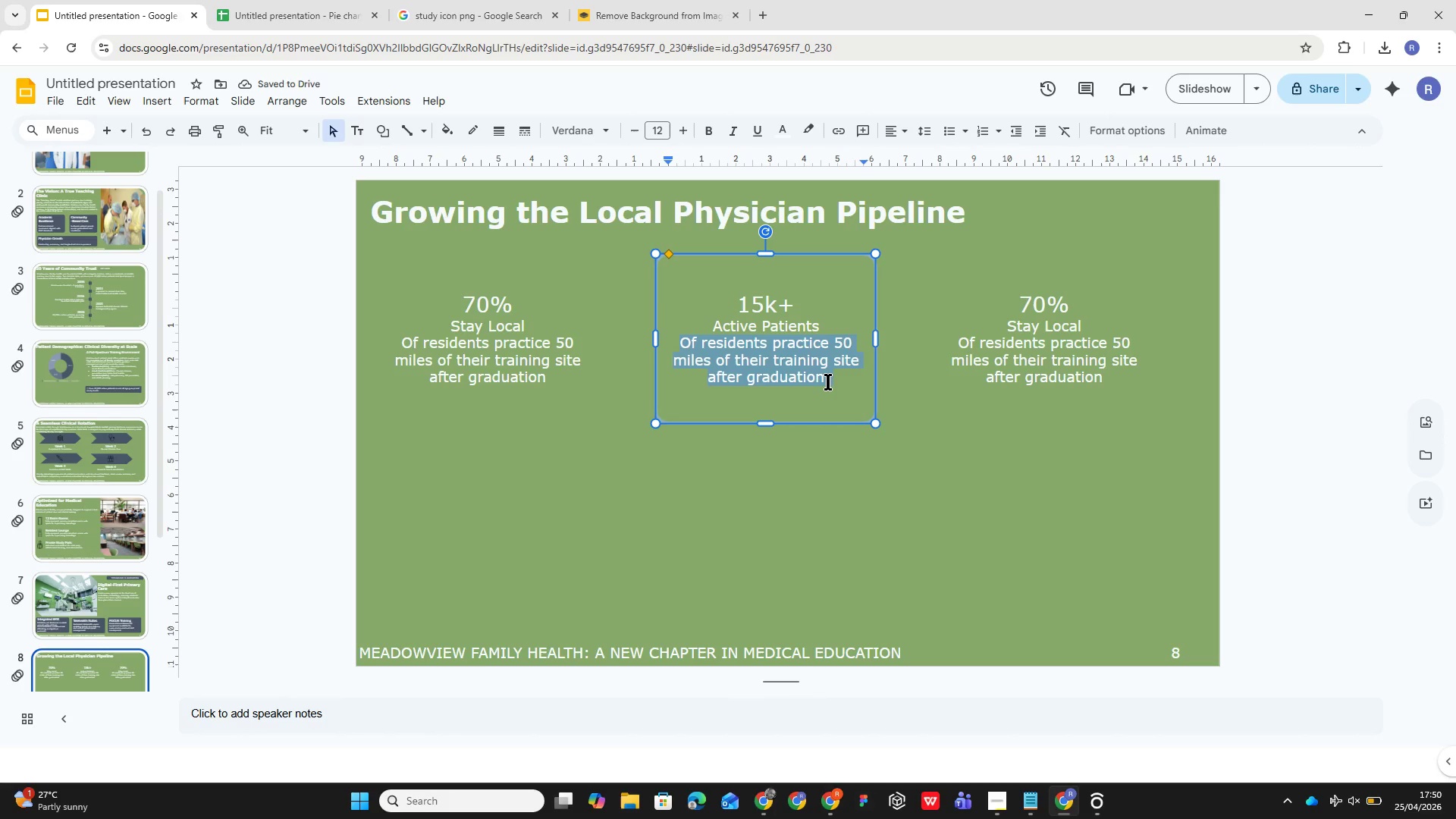 
type(a ready community for residents to serve and grow alom)
key(Backspace)
type(ngside.)
 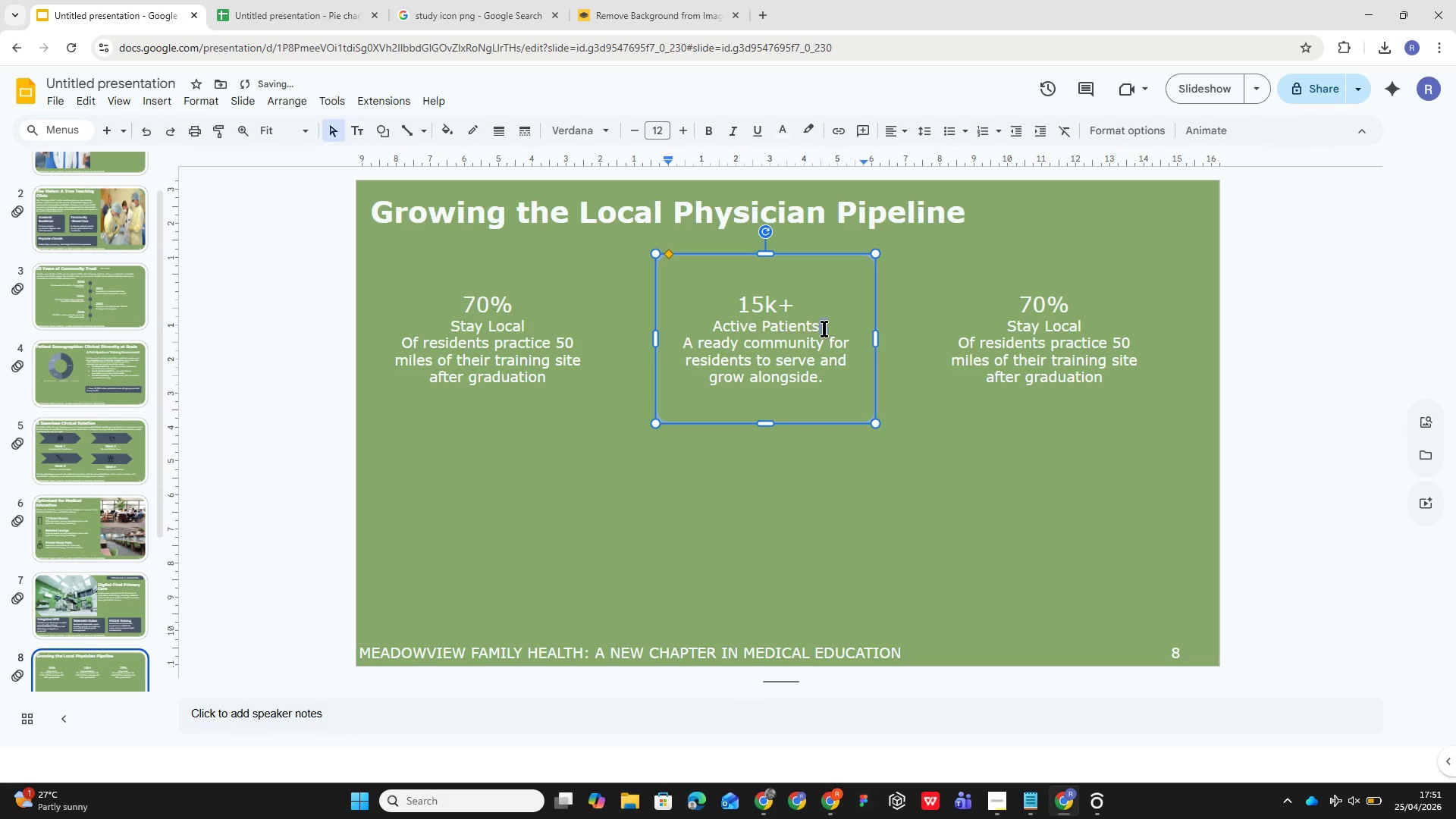 
key(Enter)
 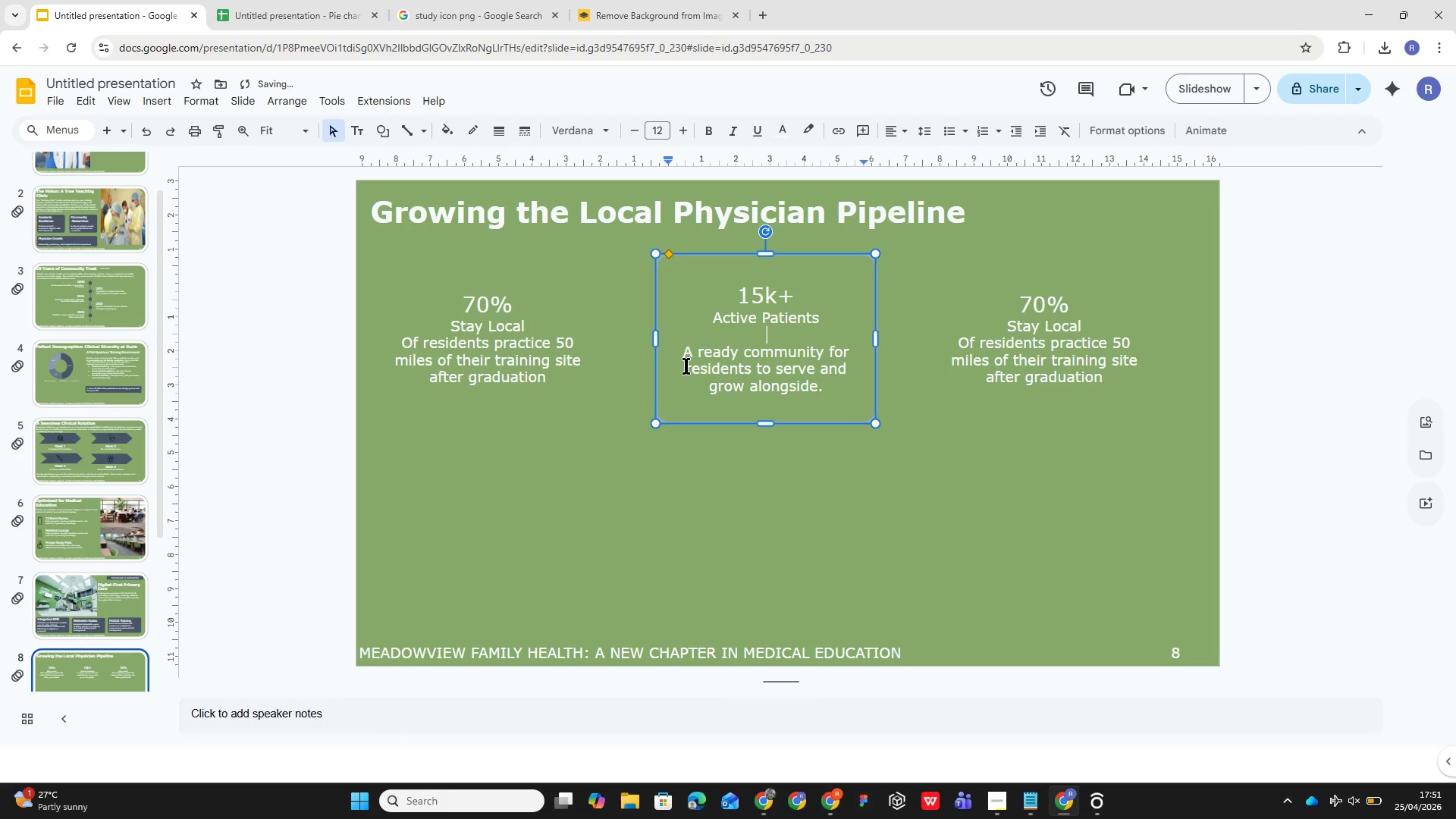 
left_click([695, 355])
 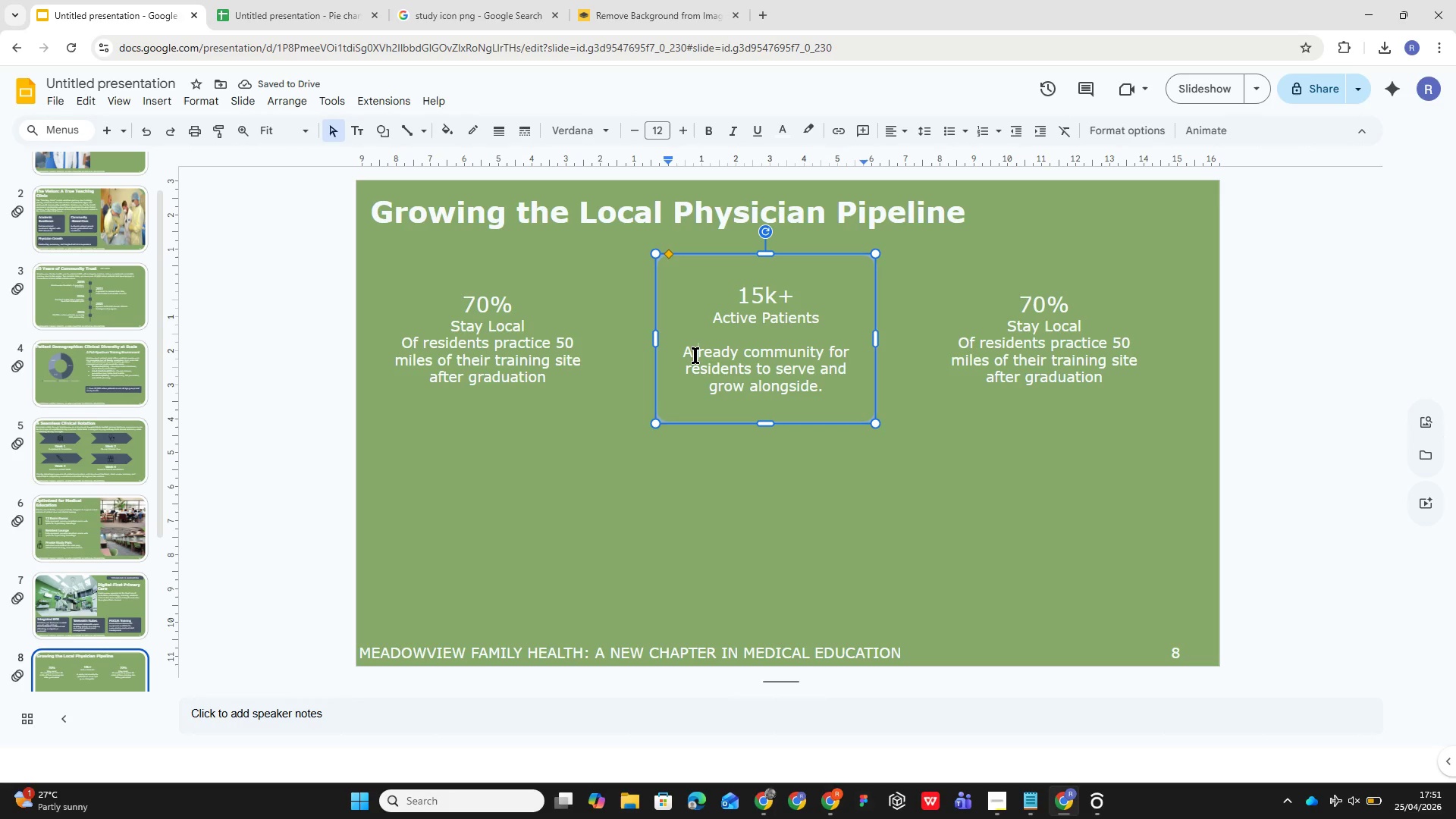 
key(Backspace)
 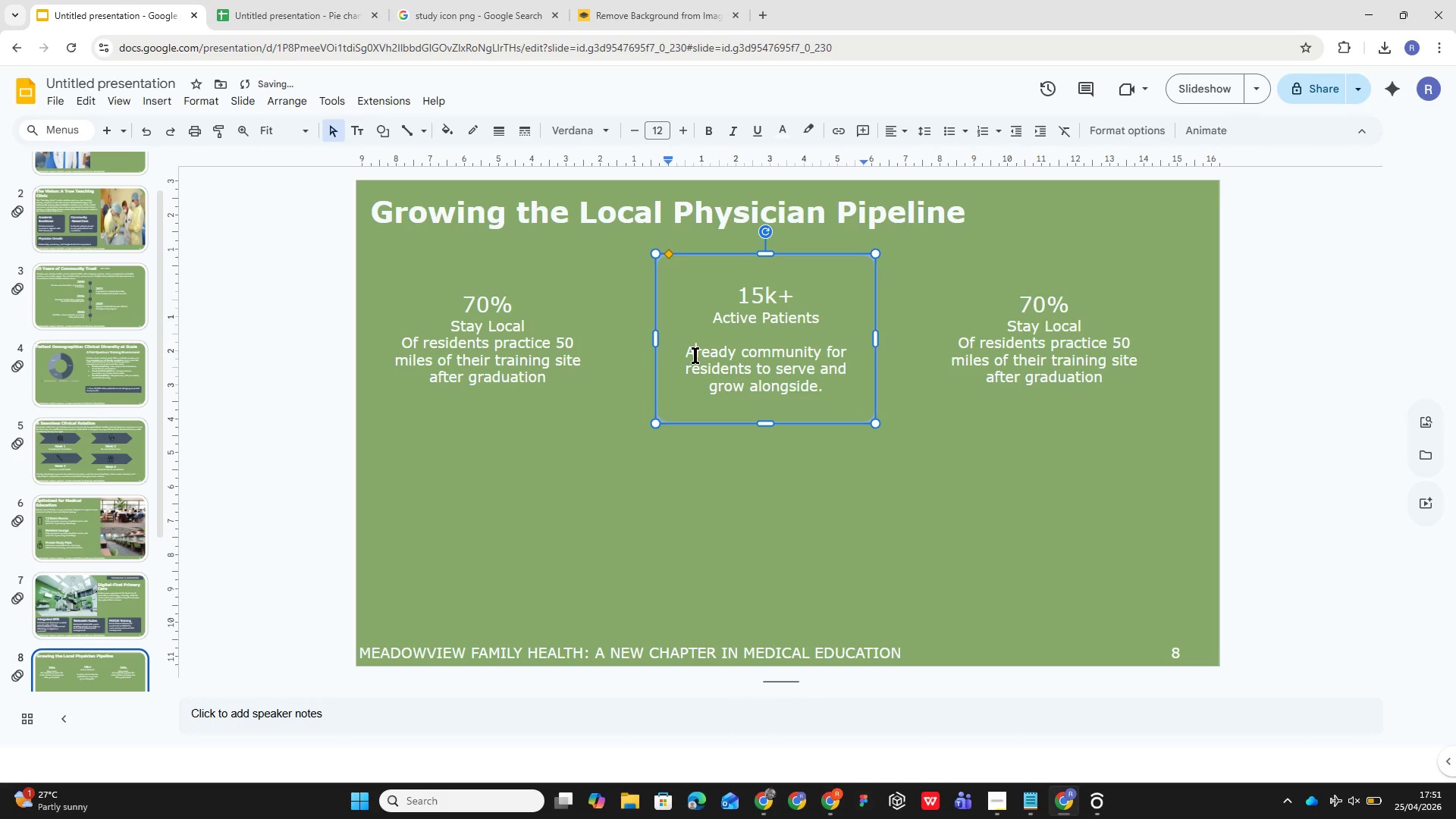 
key(Backspace)
 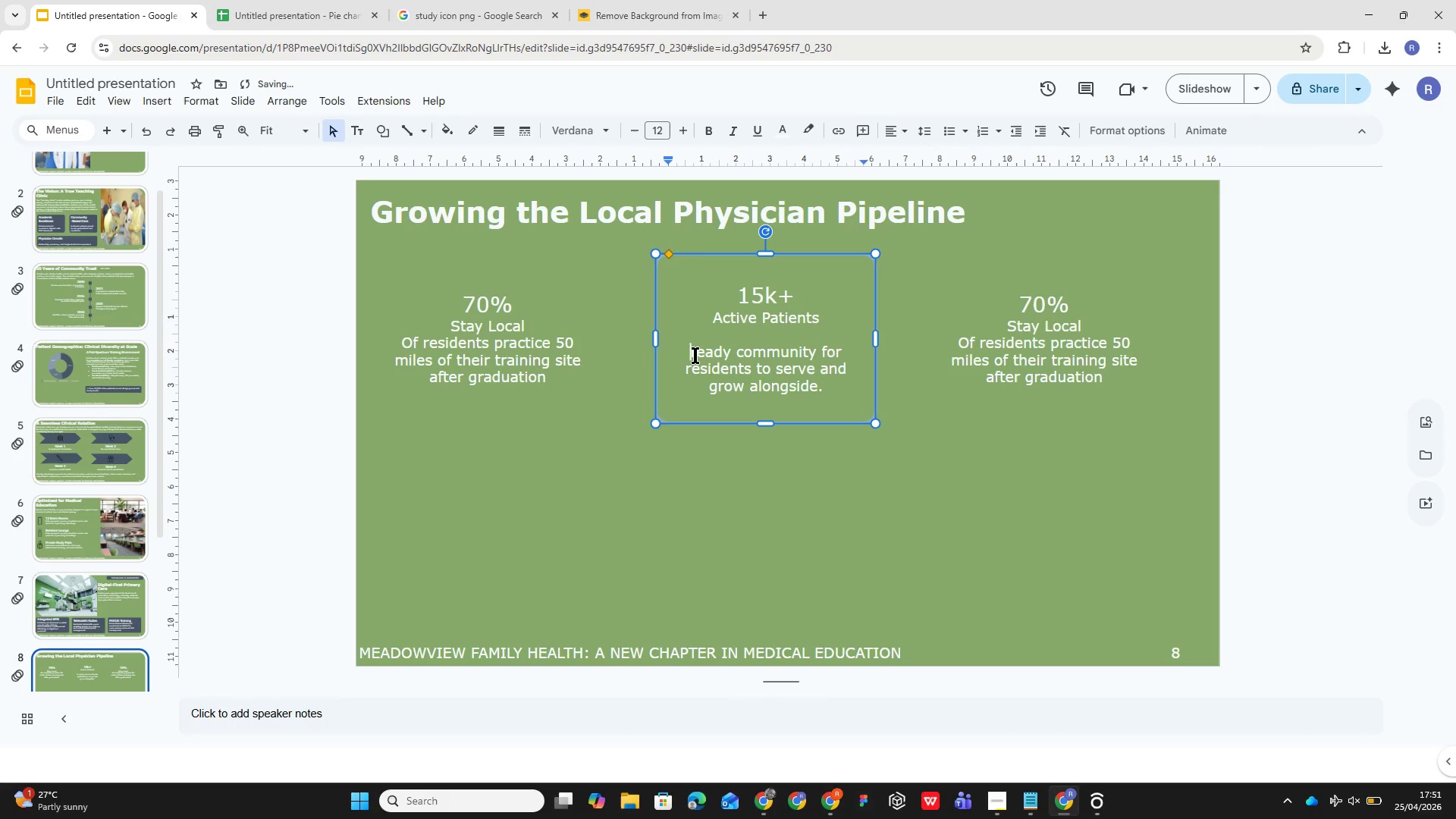 
key(A)
 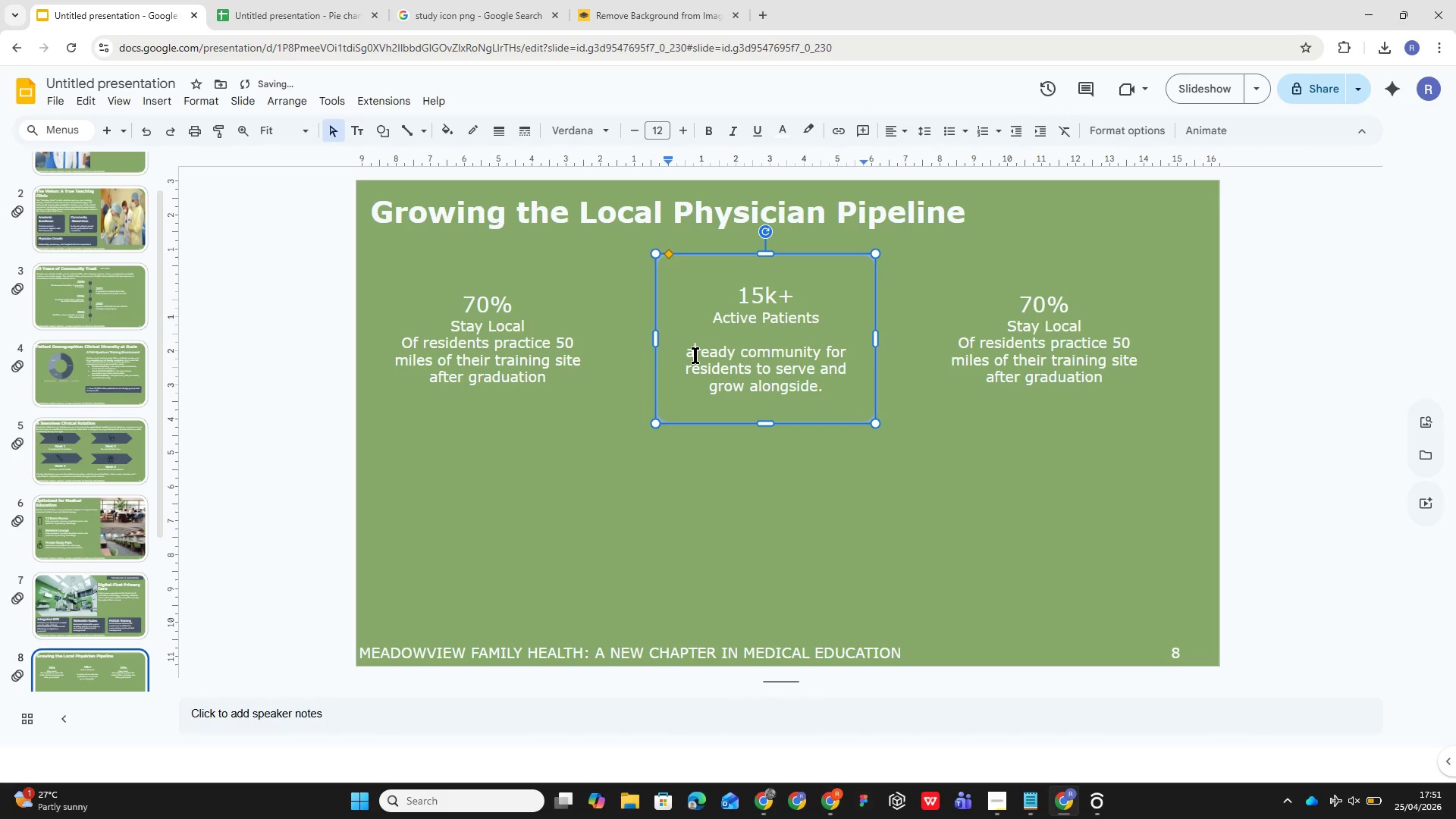 
key(Space)
 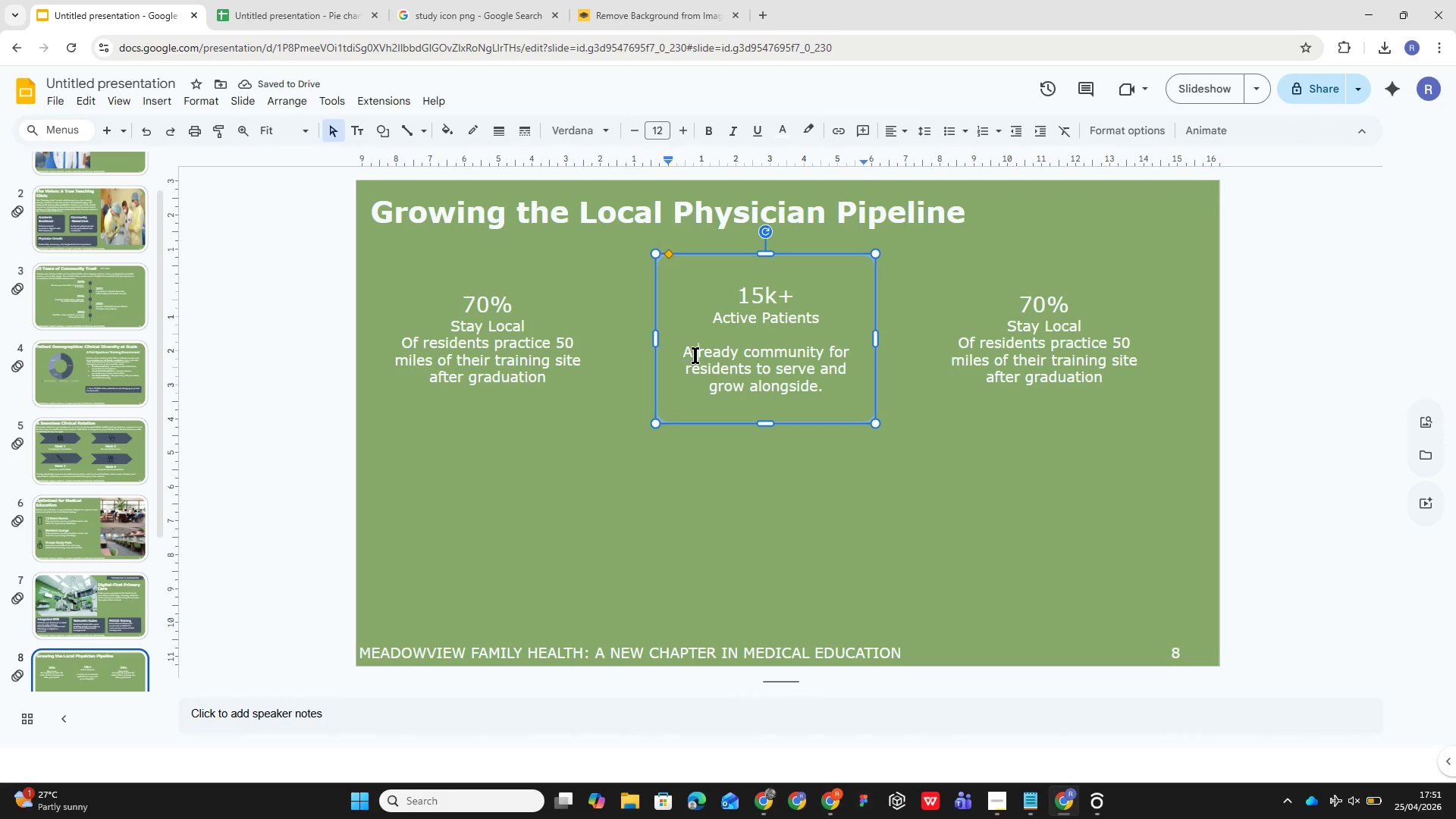 
key(Backspace)
 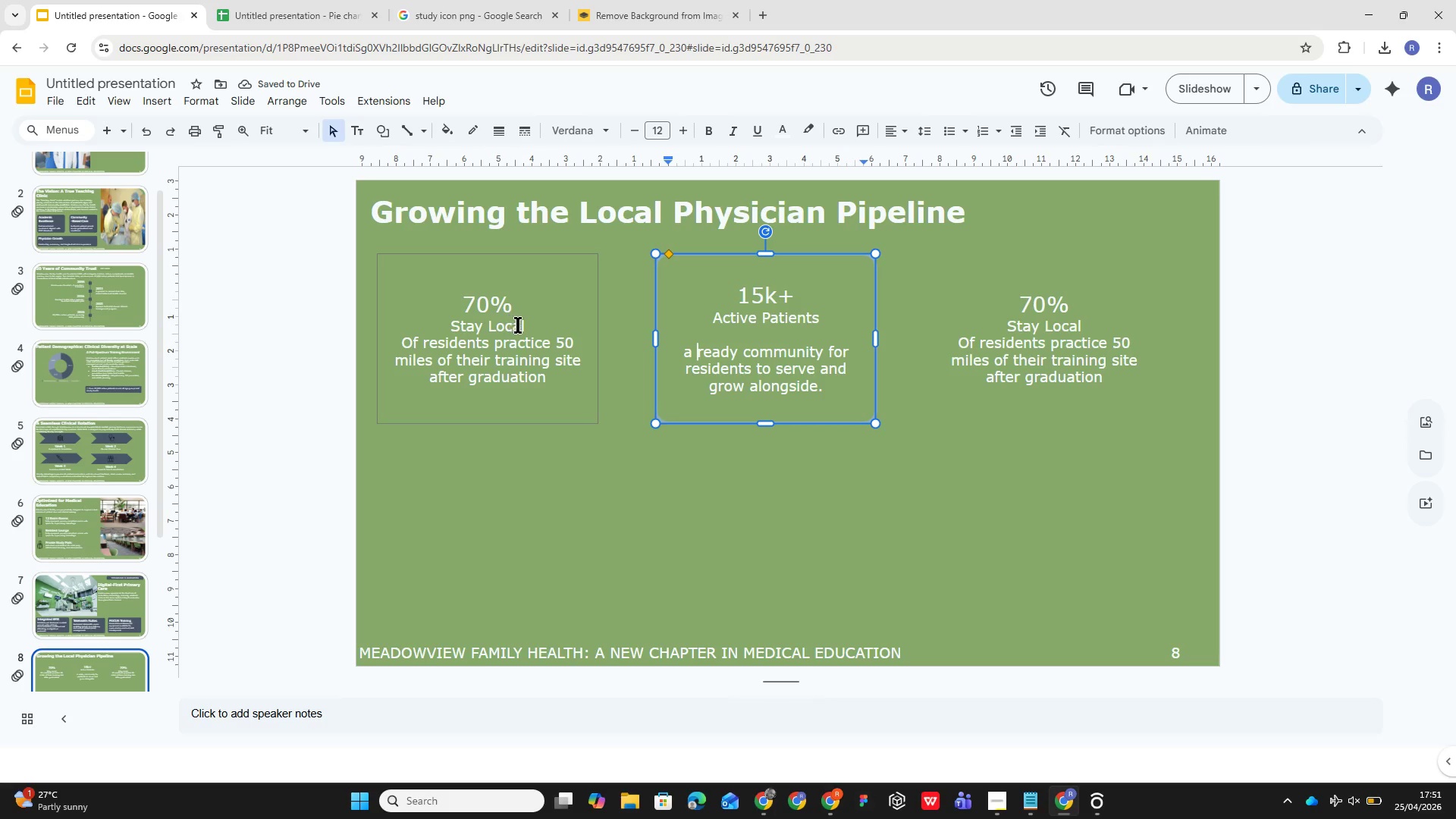 
left_click([534, 325])
 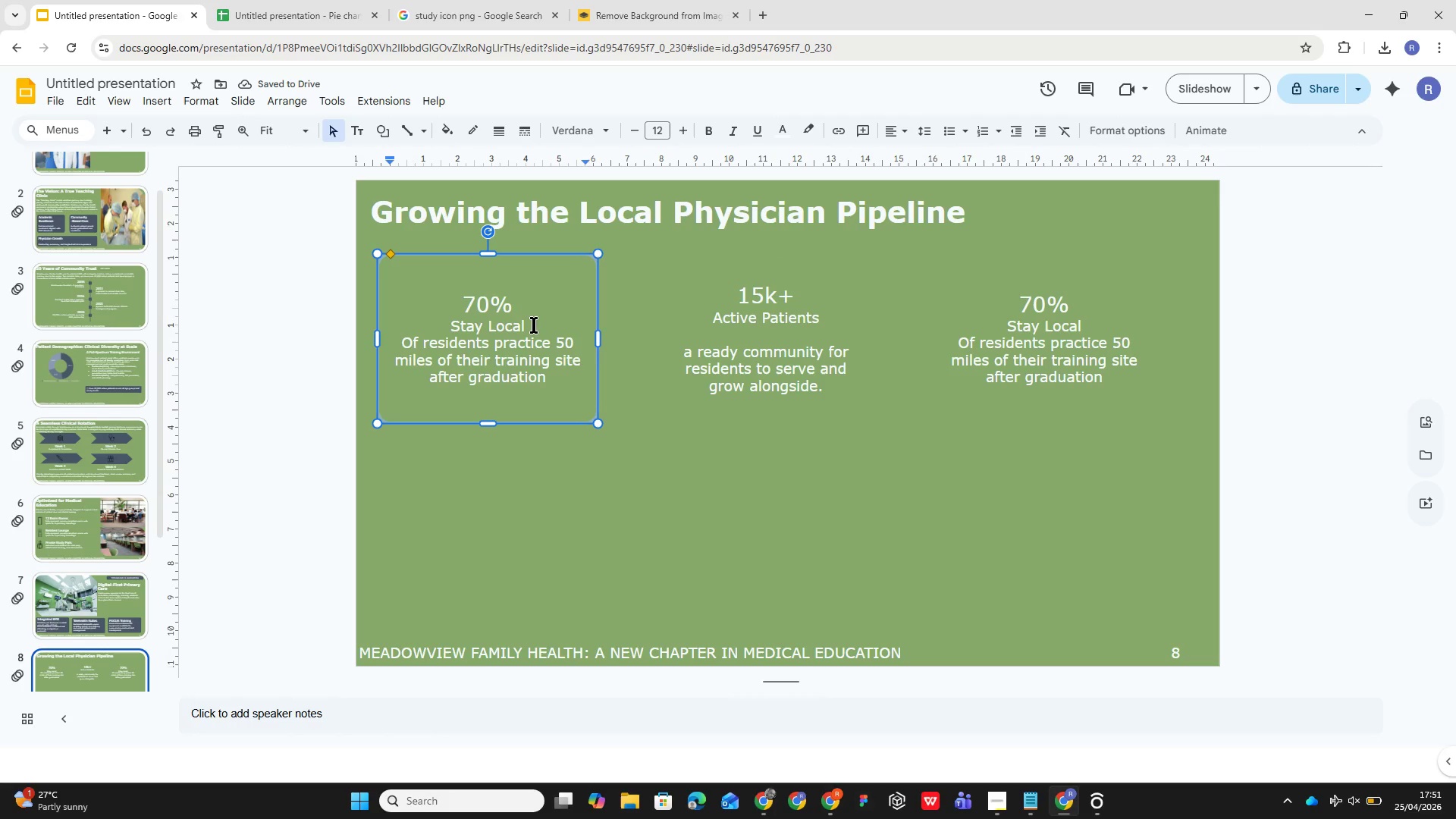 
key(Enter)
 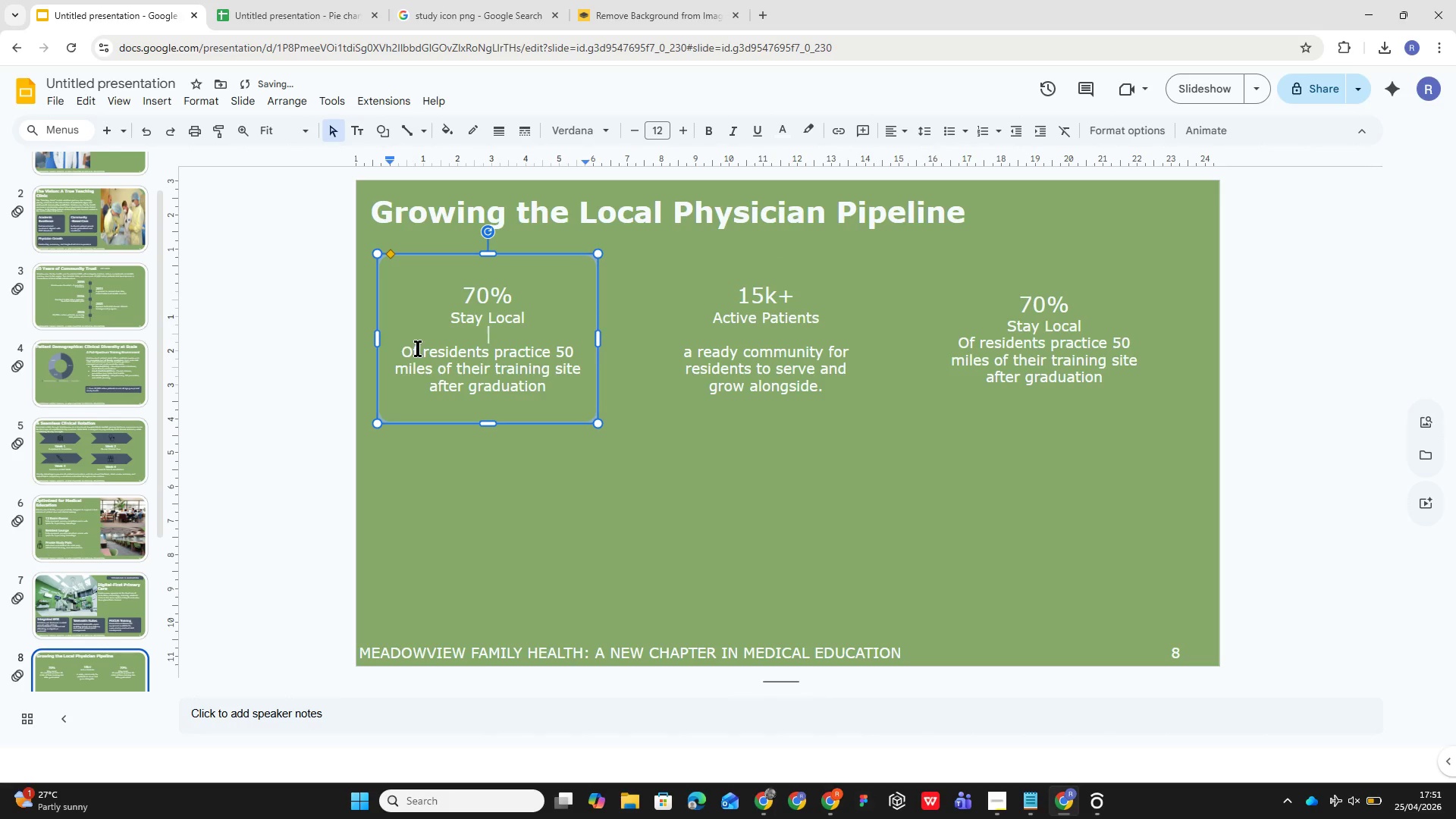 
left_click([413, 353])
 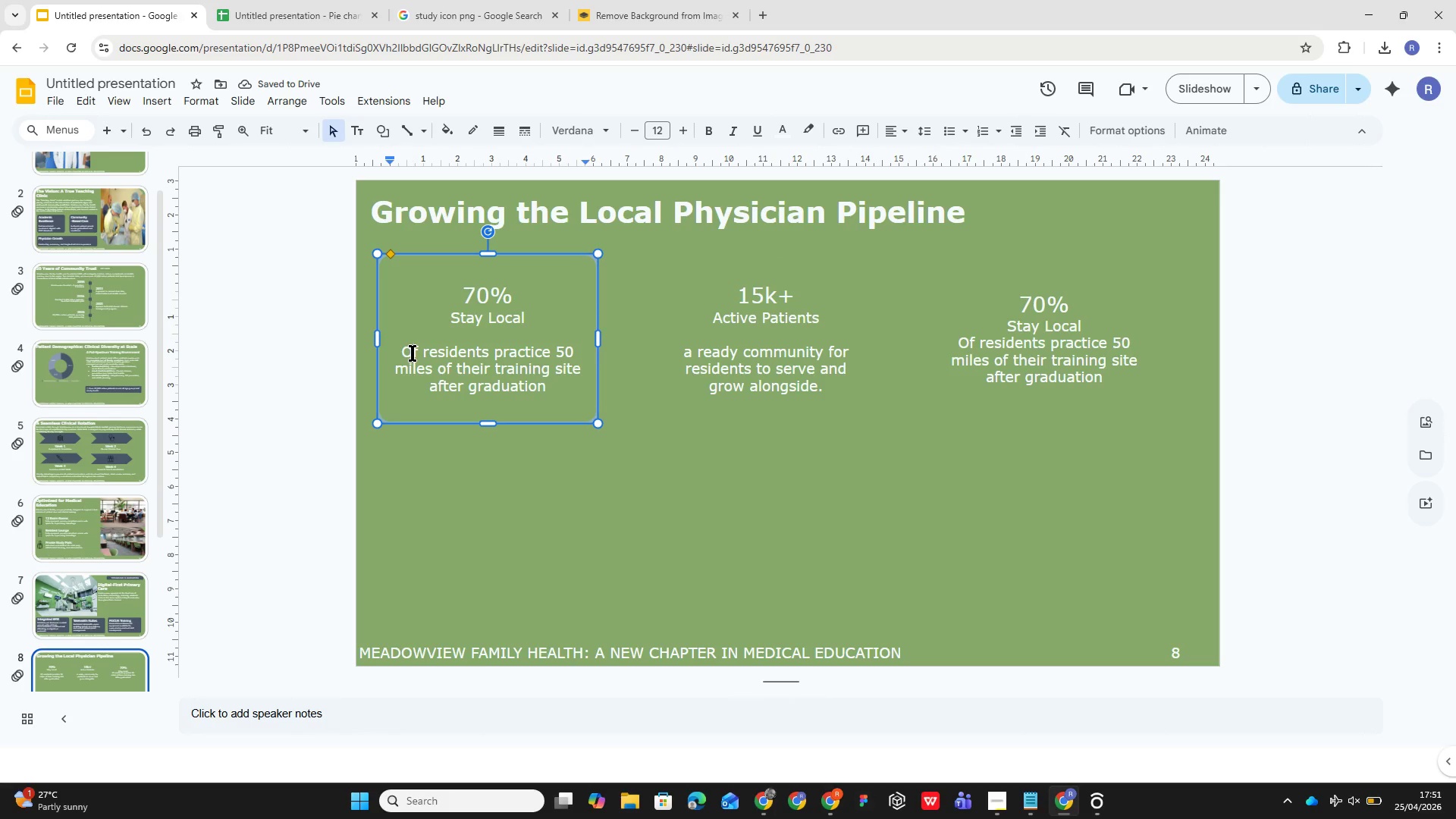 
key(Backspace)
 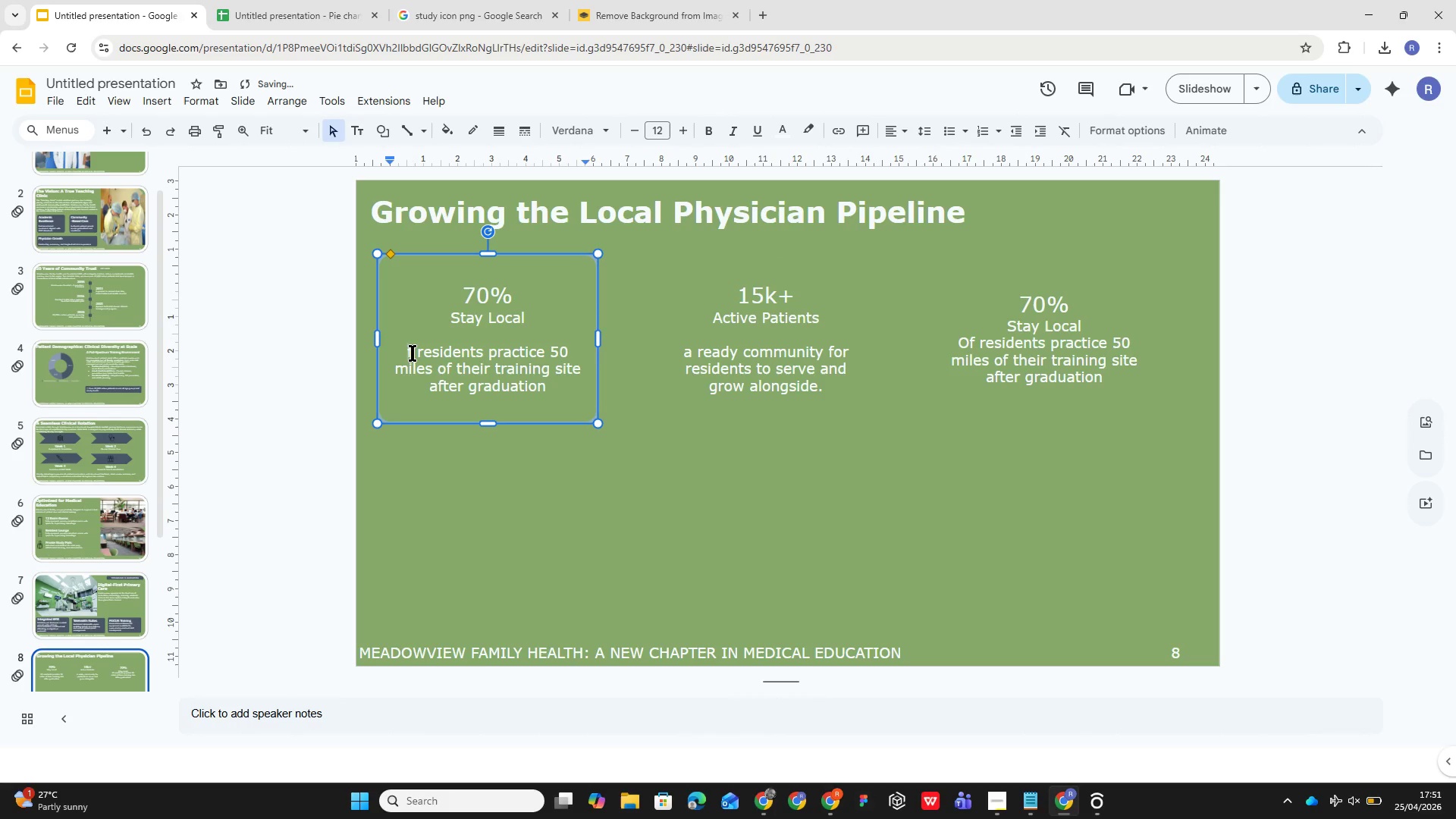 
key(O)
 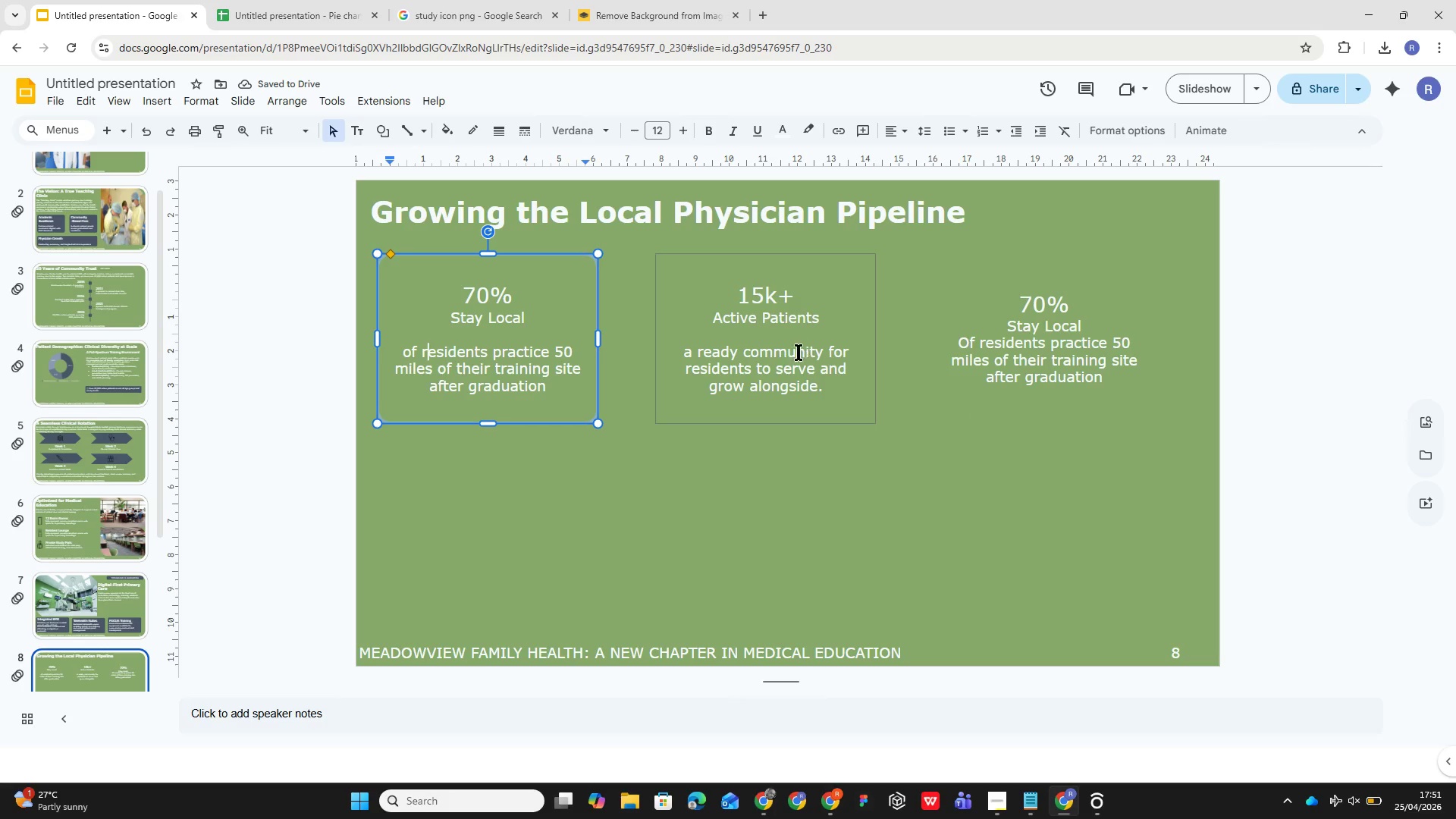 
wait(5.83)
 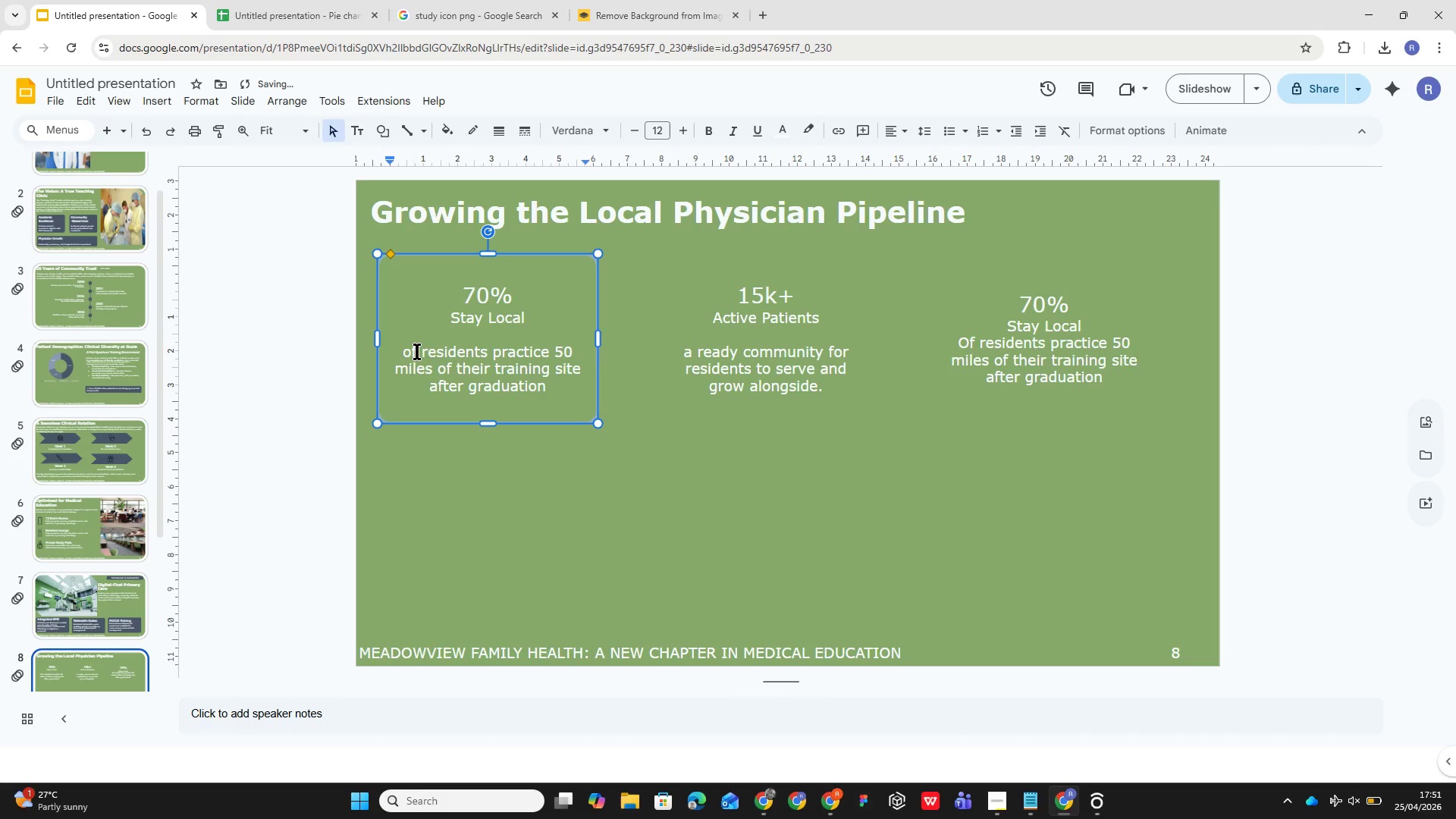 
left_click([985, 341])
 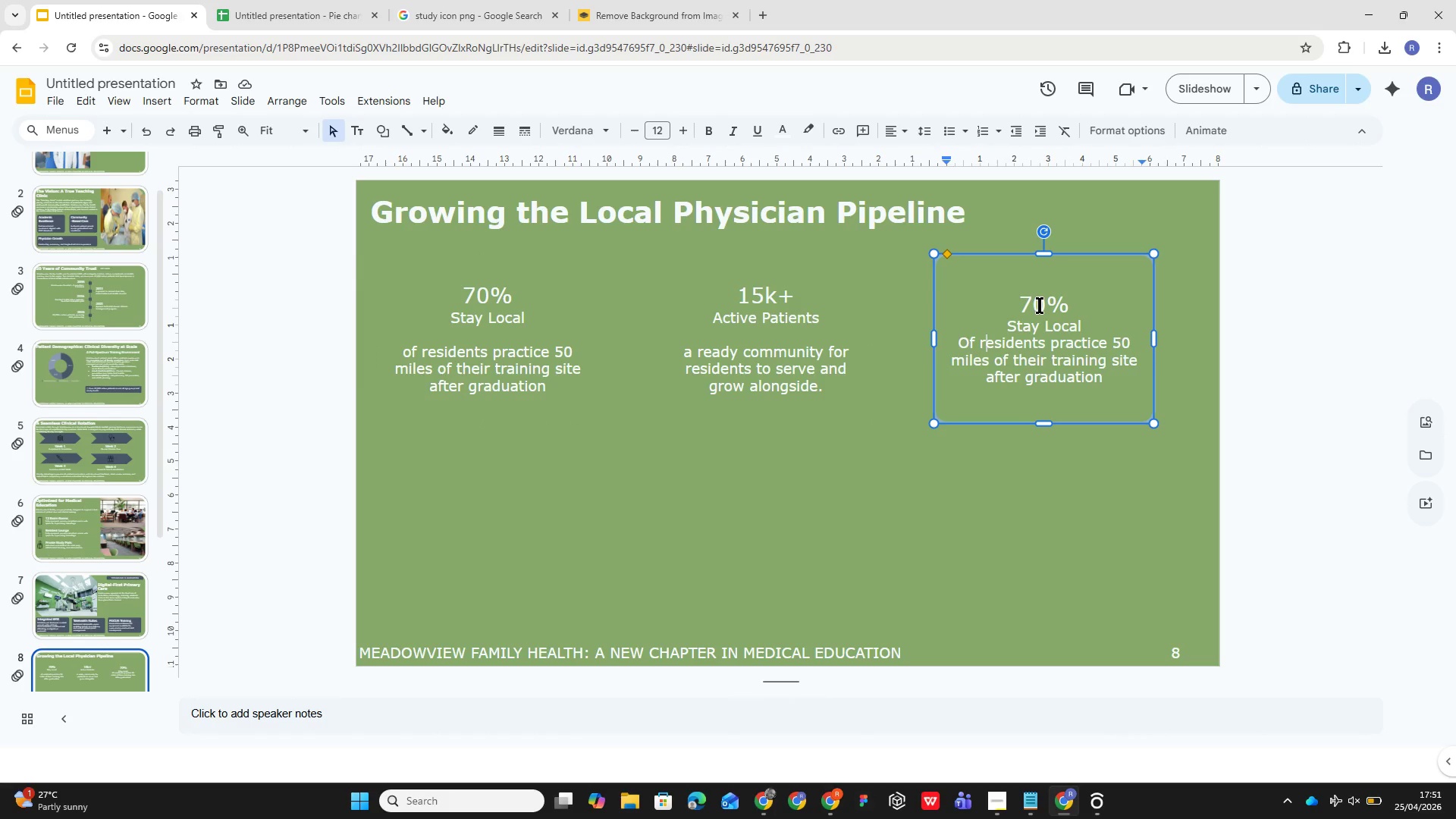 
double_click([1040, 304])
 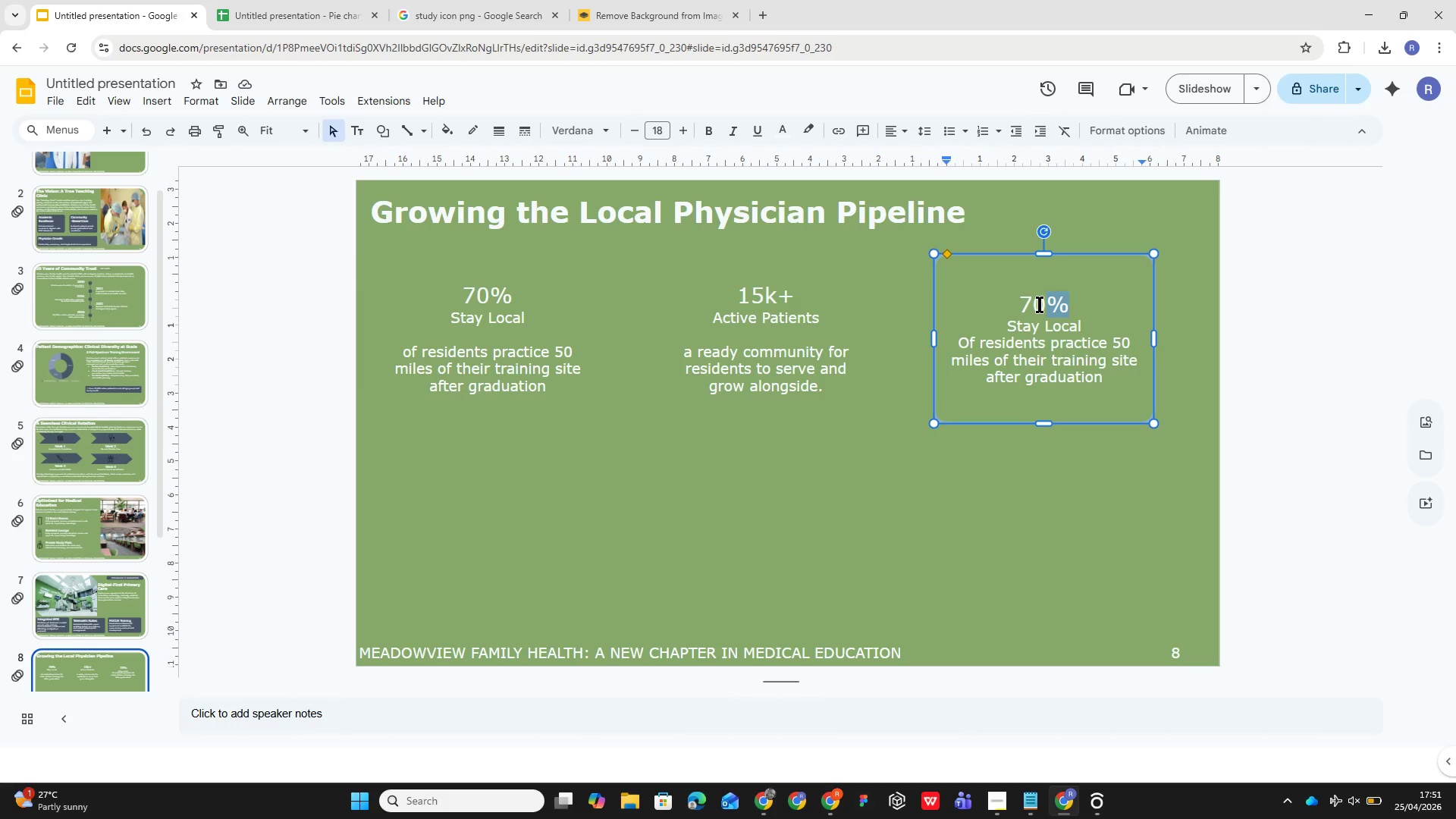 
triple_click([1040, 304])
 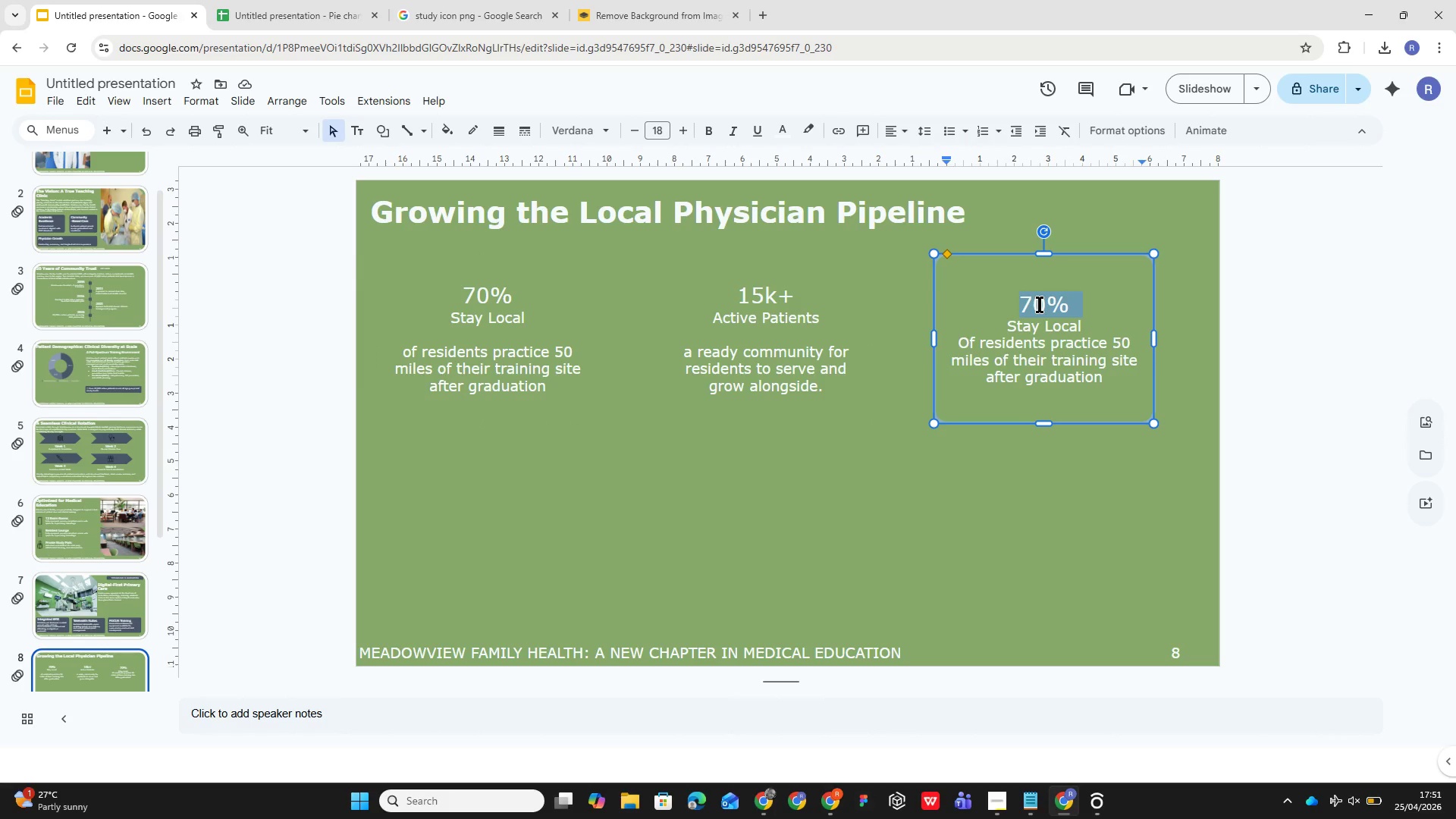 
type(20)
 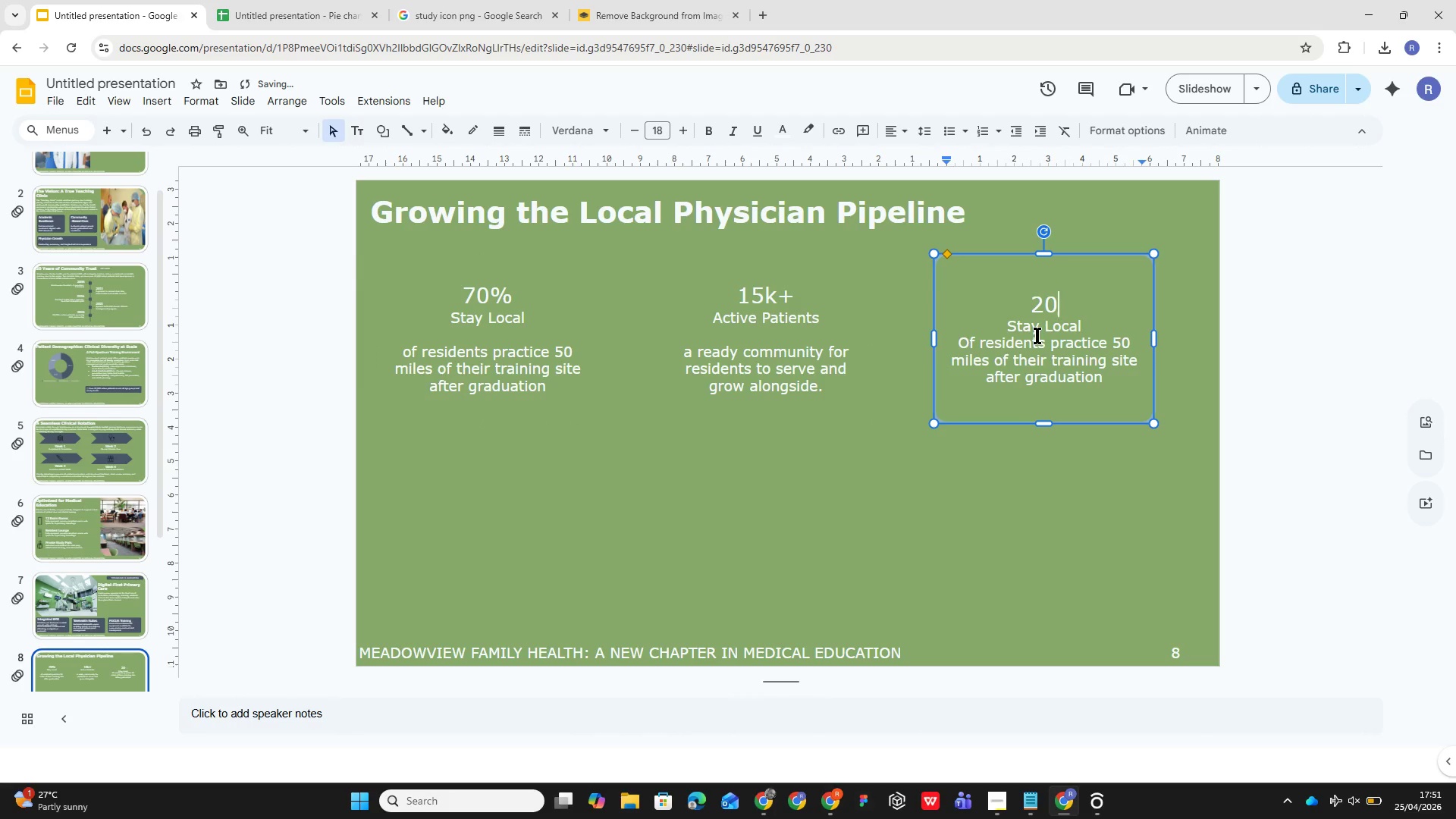 
double_click([1039, 328])
 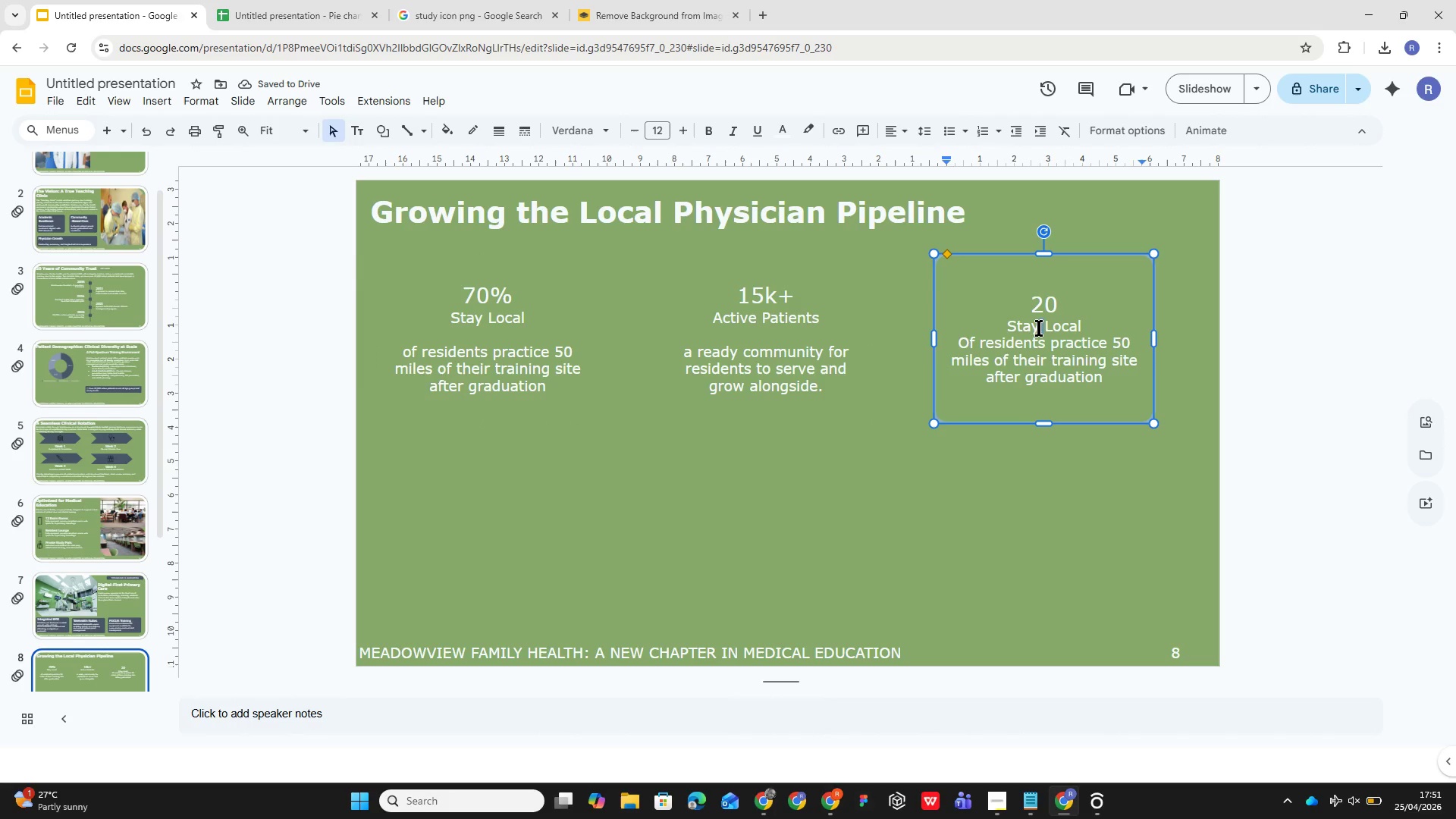 
triple_click([1039, 328])
 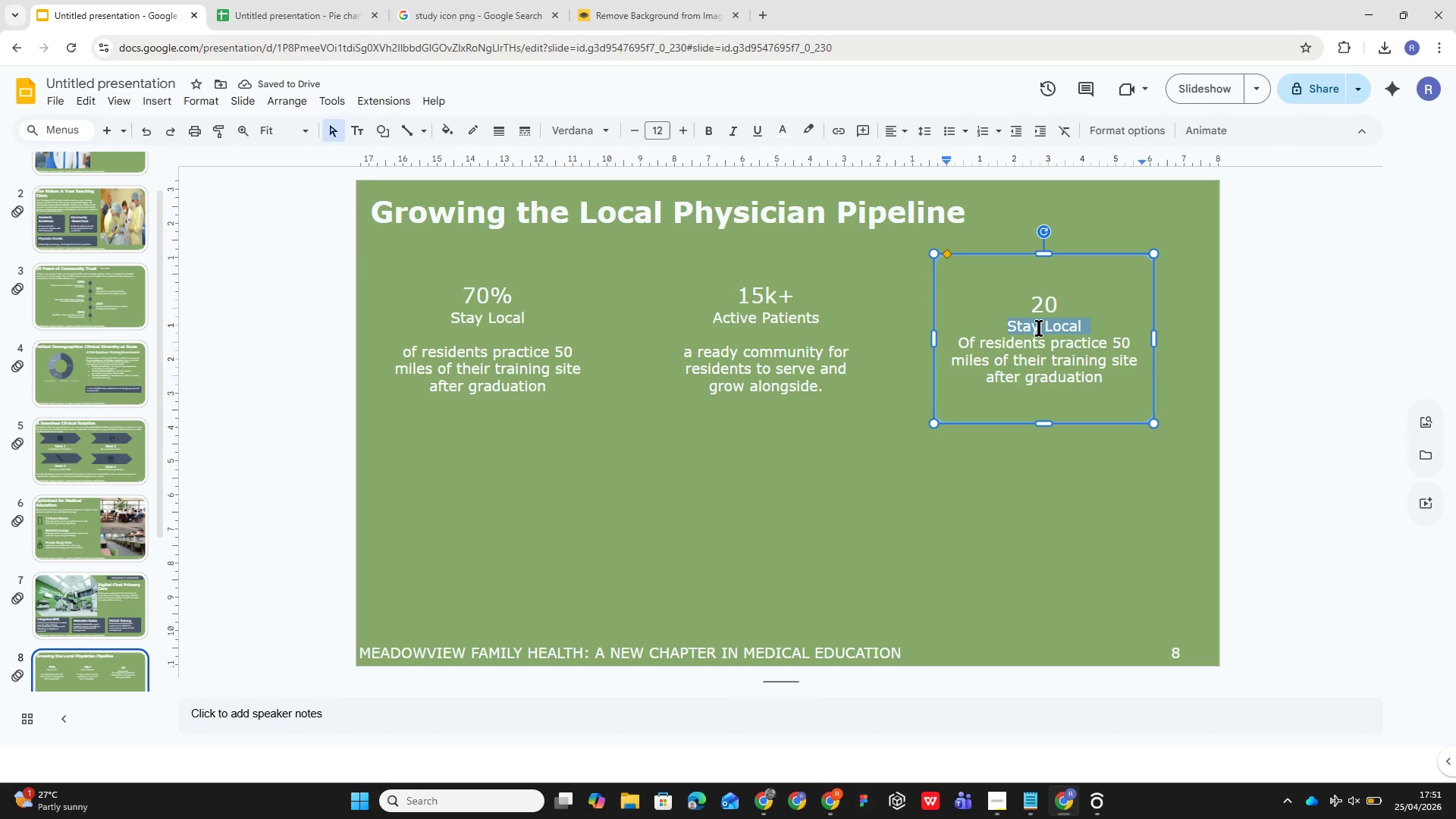 
type(Years of Trust)
 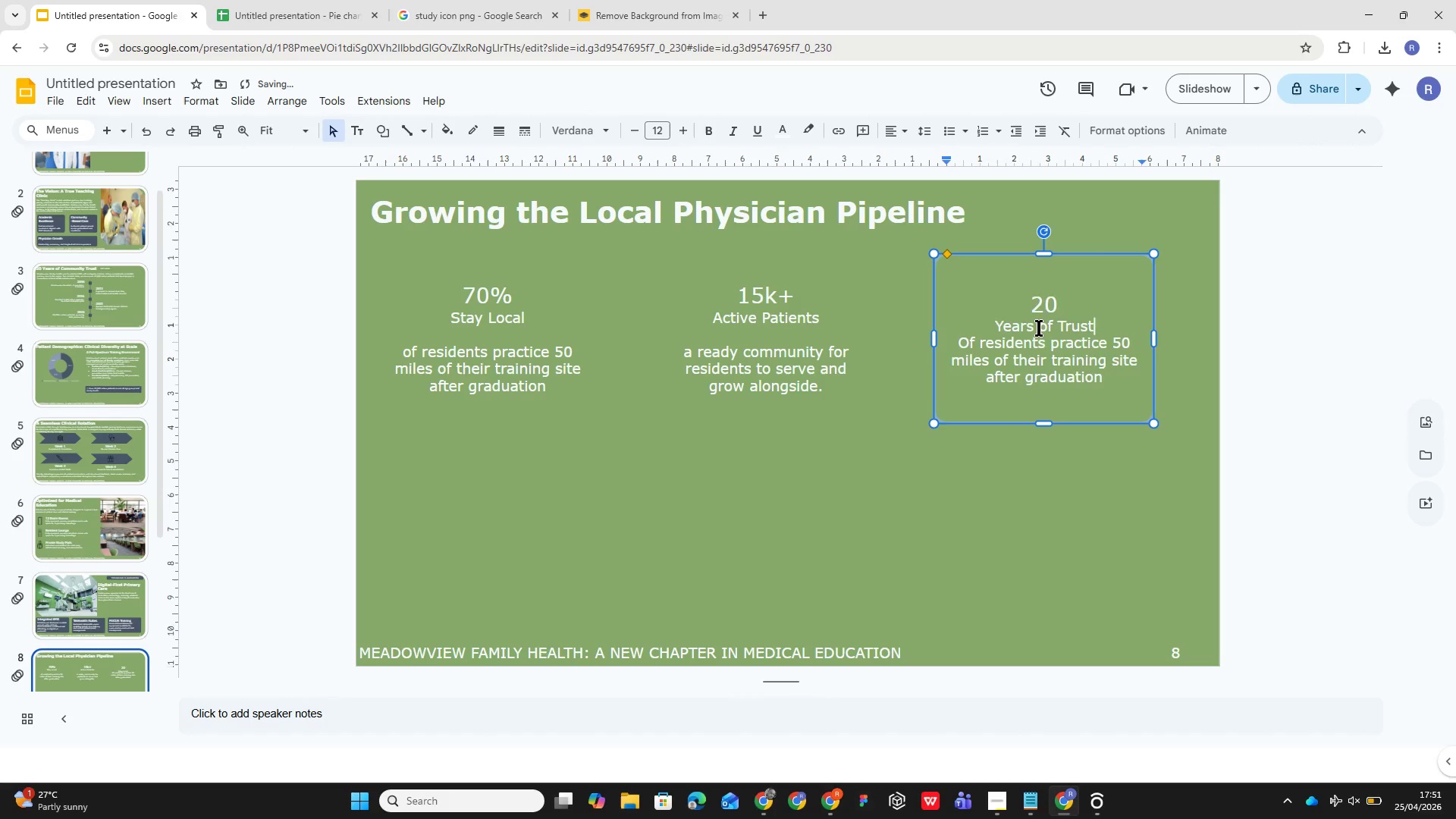 
key(Enter)
 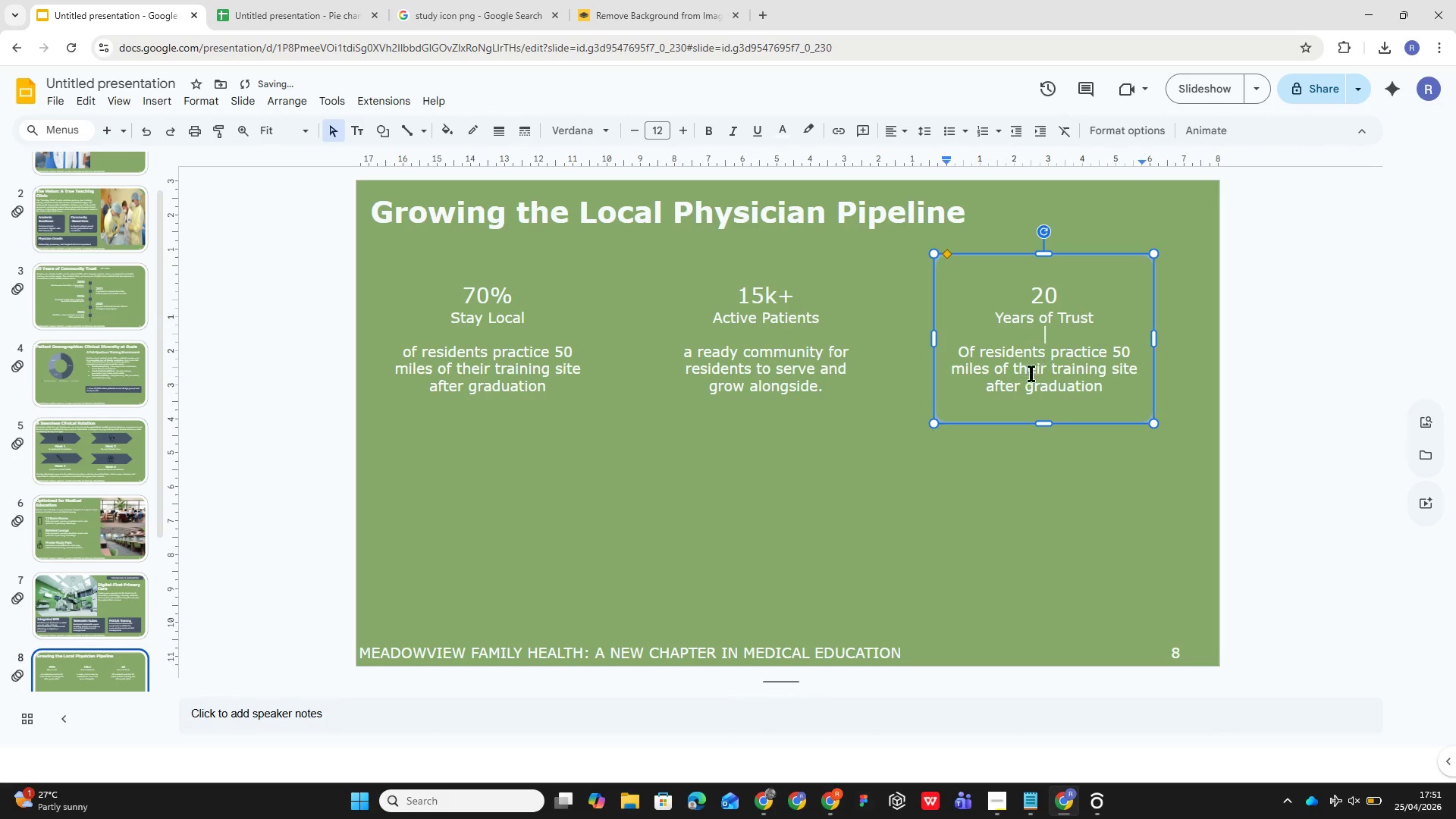 
left_click_drag(start_coordinate=[958, 353], to_coordinate=[1108, 384])
 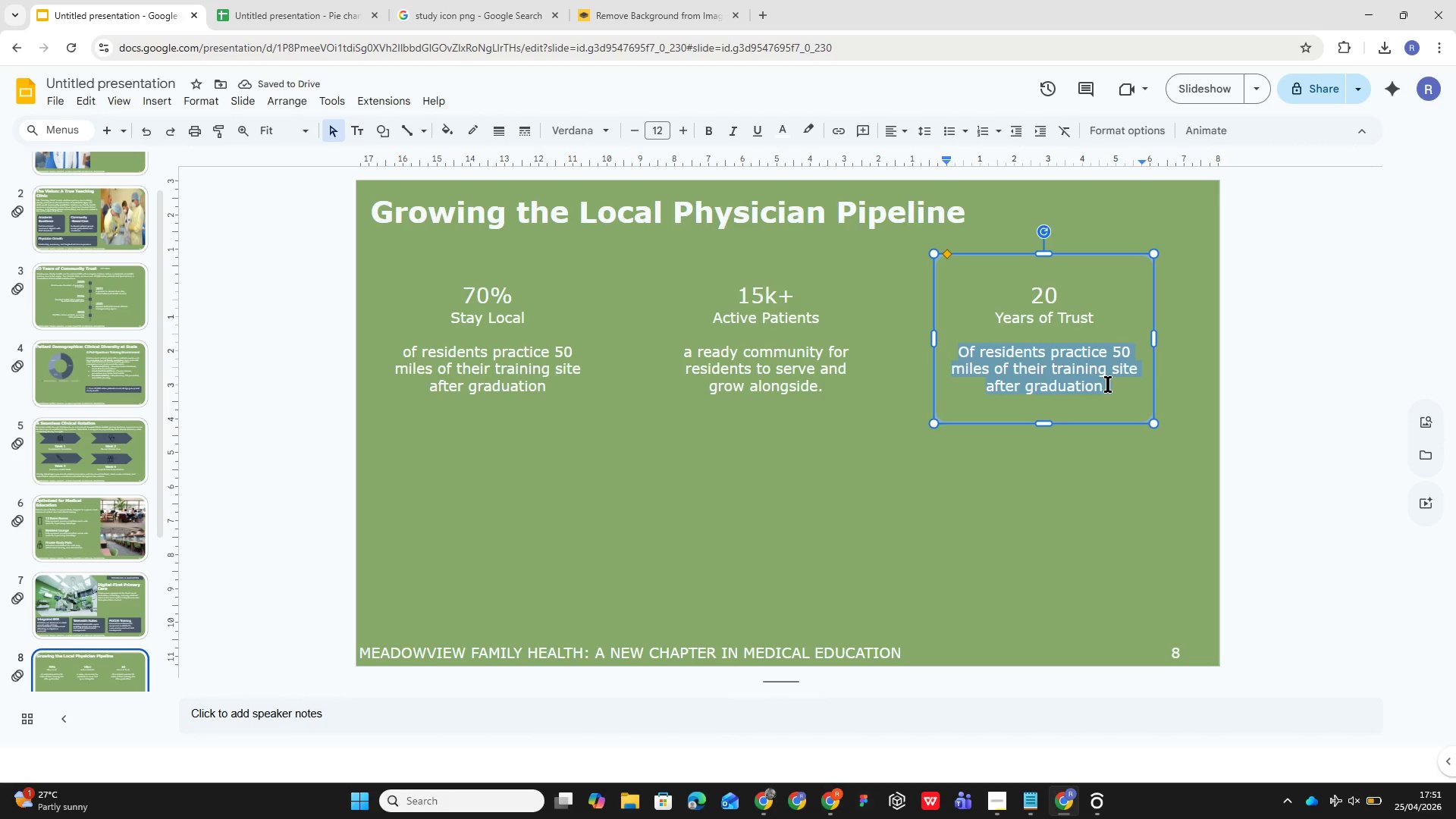 
type(establis)
 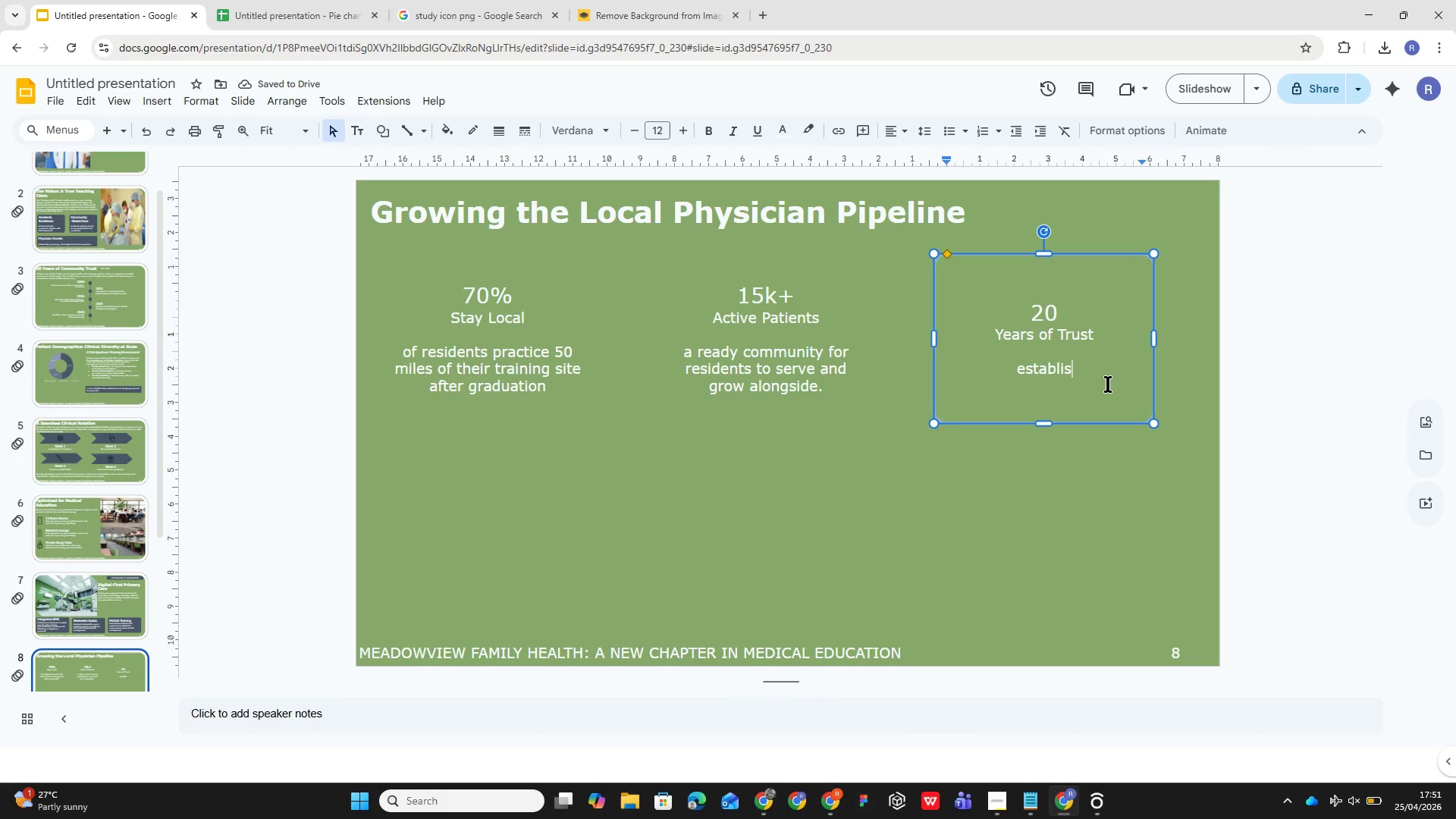 
type(hing )
key(Backspace)
type(Meadowview as a community anchor and credible training groungd)
key(Backspace)
type(d)
key(Backspace)
key(Backspace)
type(d.)
 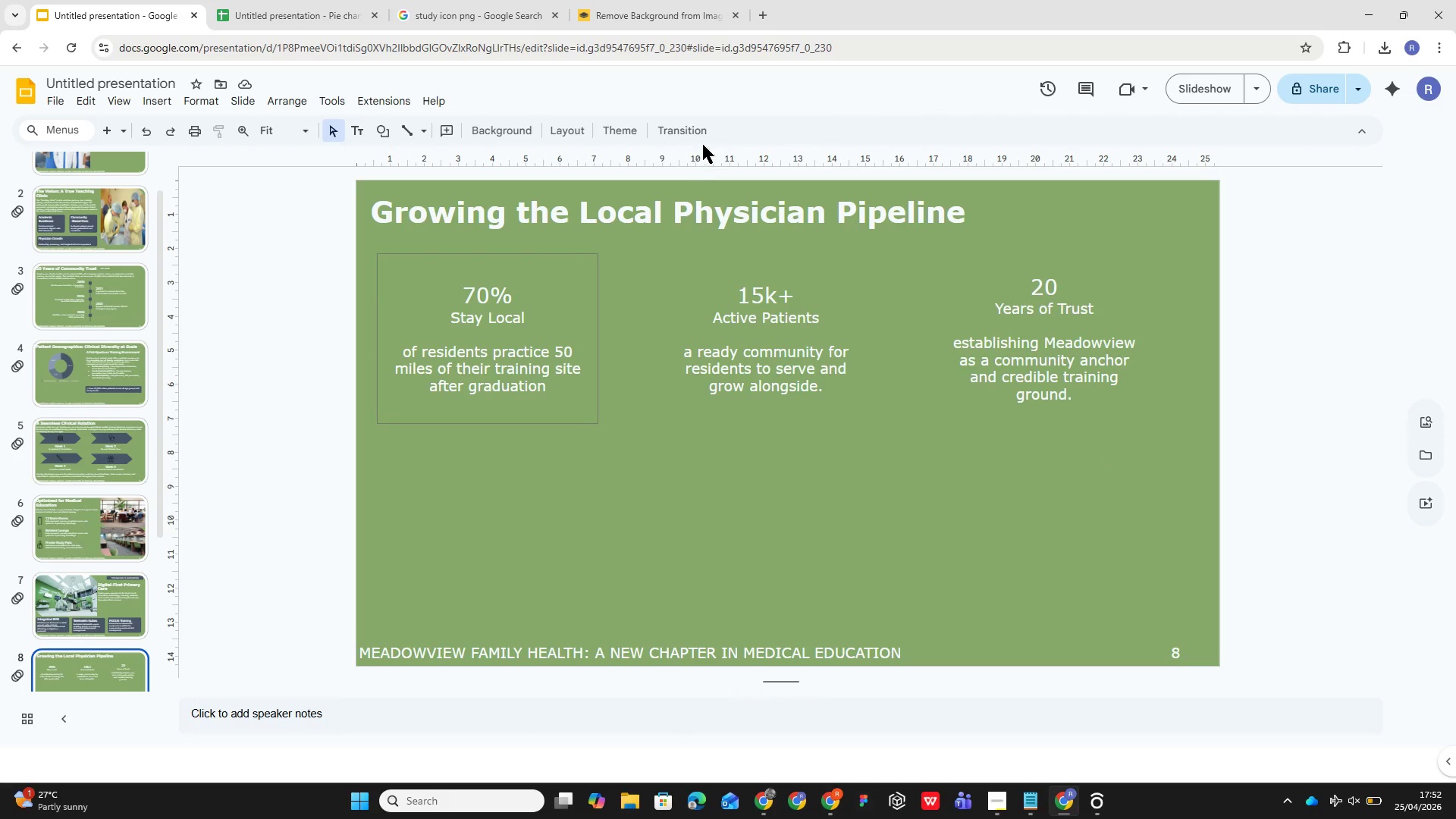 
wait(12.67)
 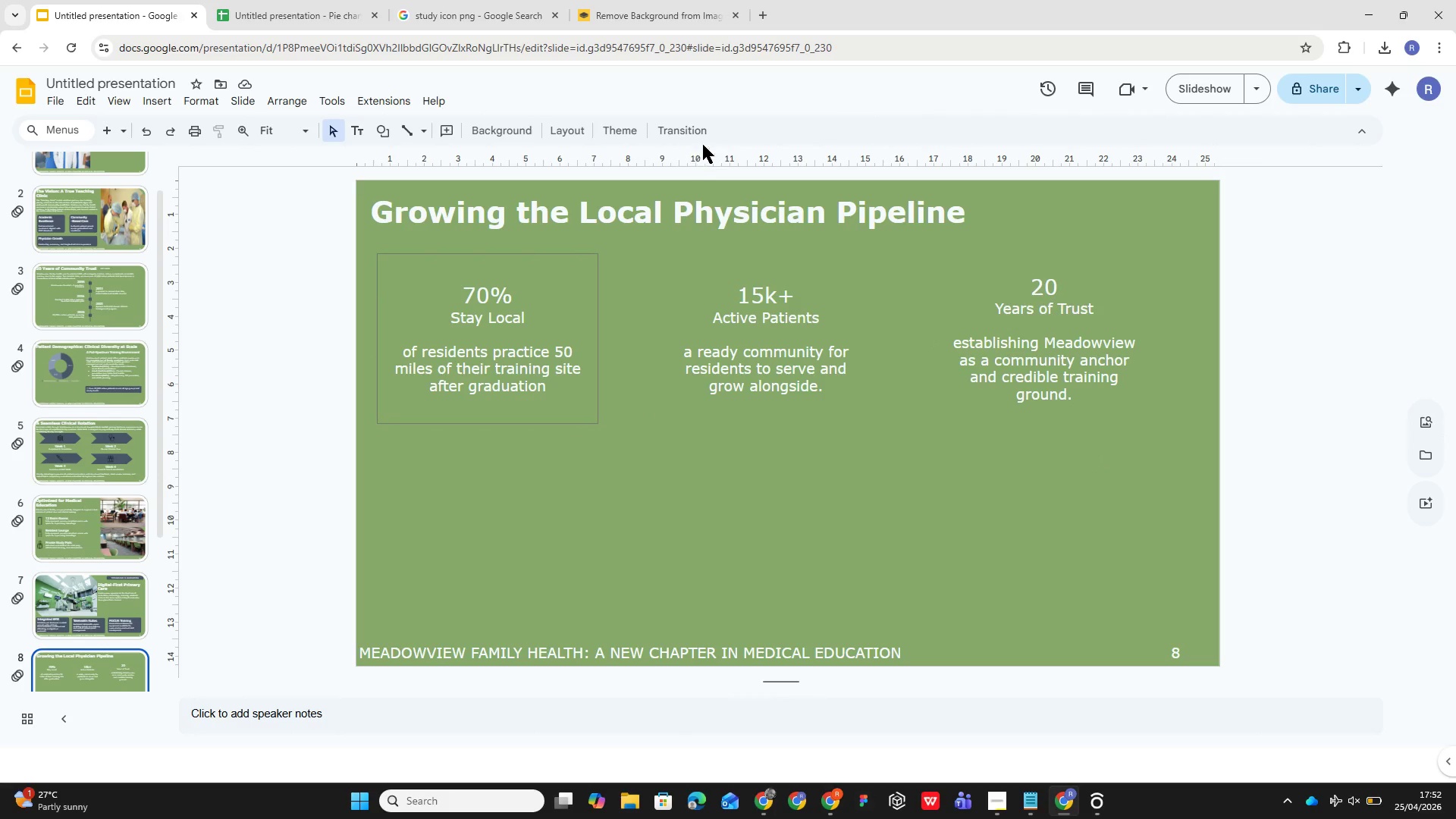 
left_click([375, 134])
 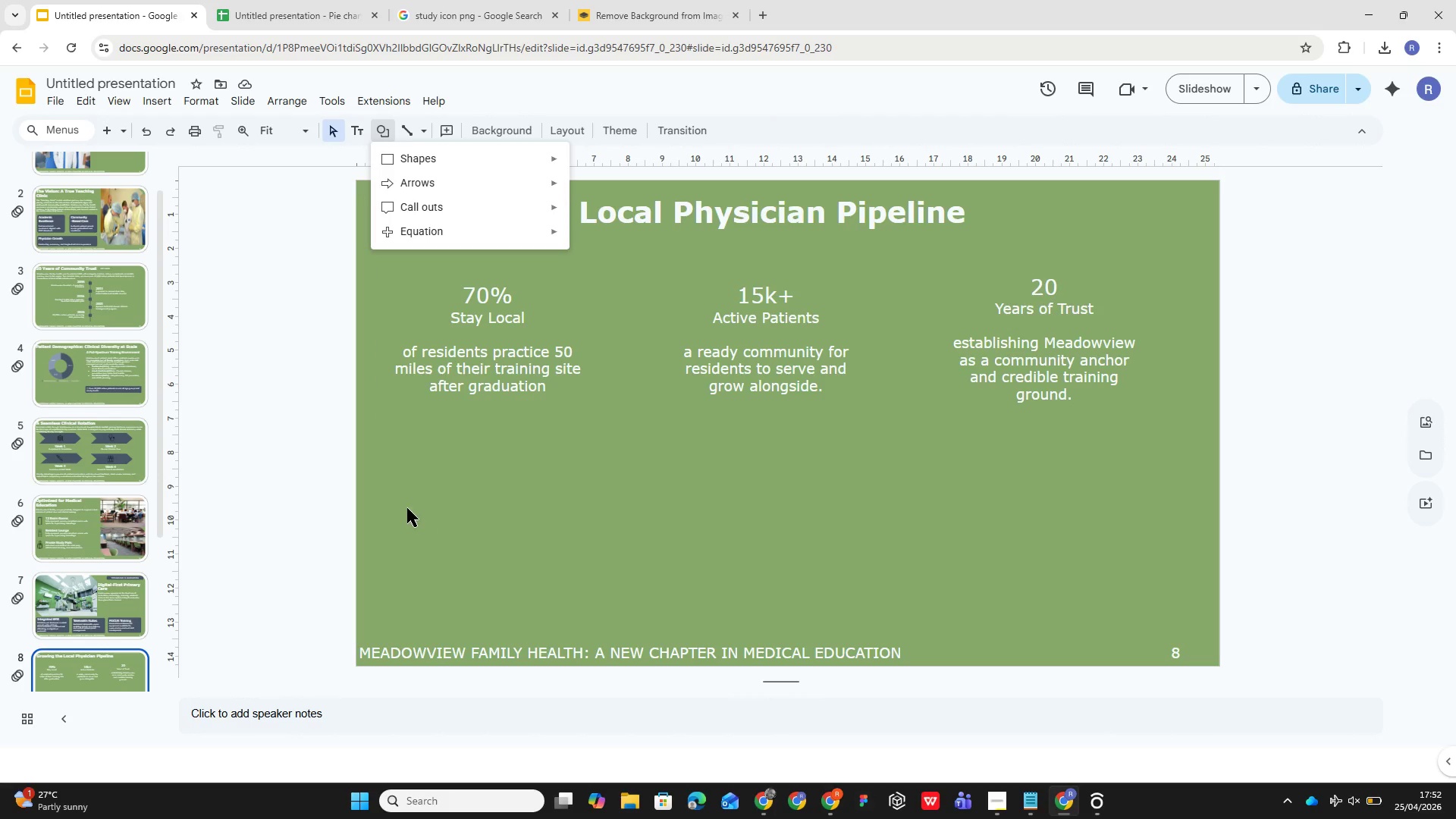 
left_click_drag(start_coordinate=[401, 494], to_coordinate=[1176, 579])
 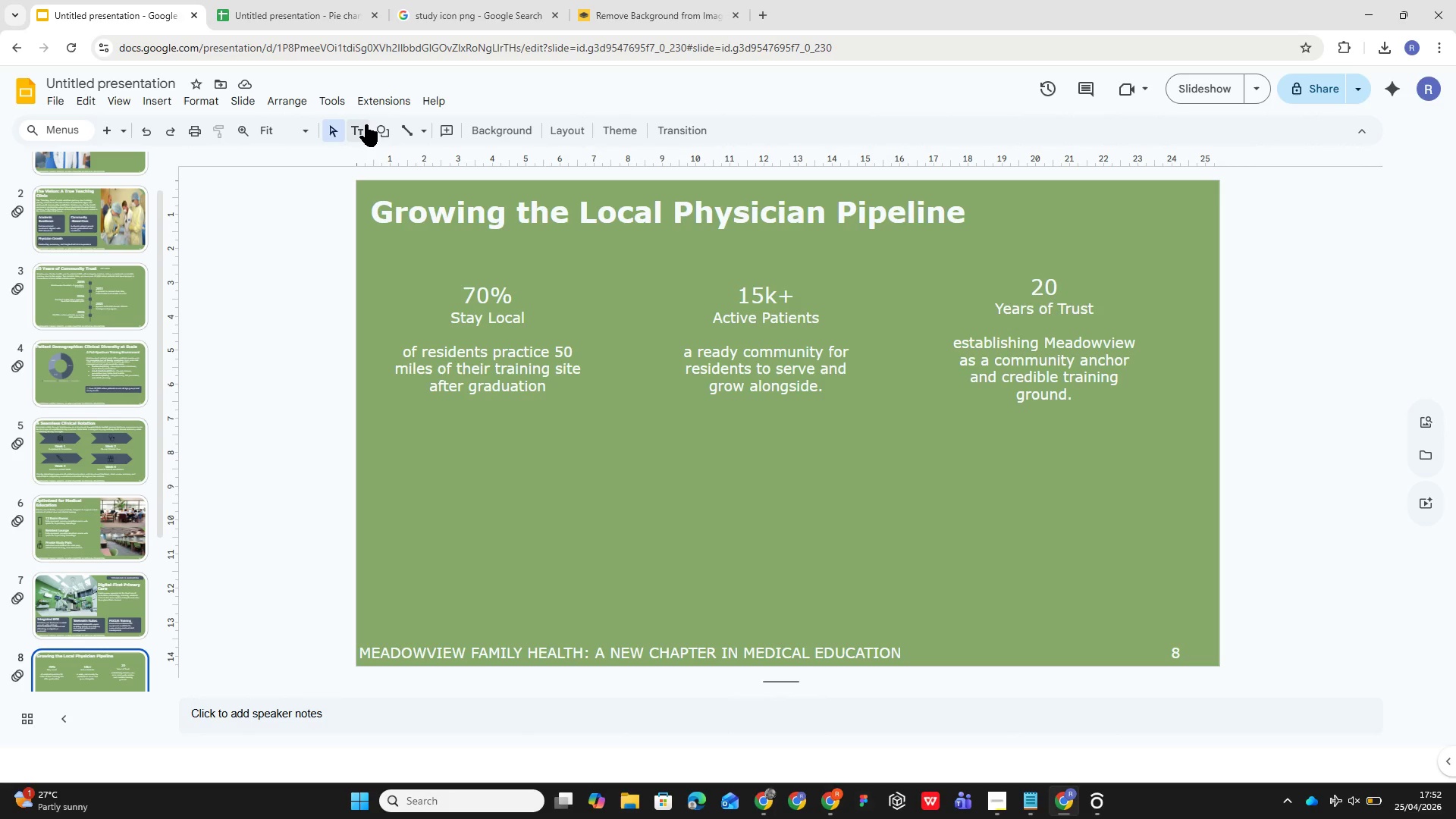 
left_click([378, 129])
 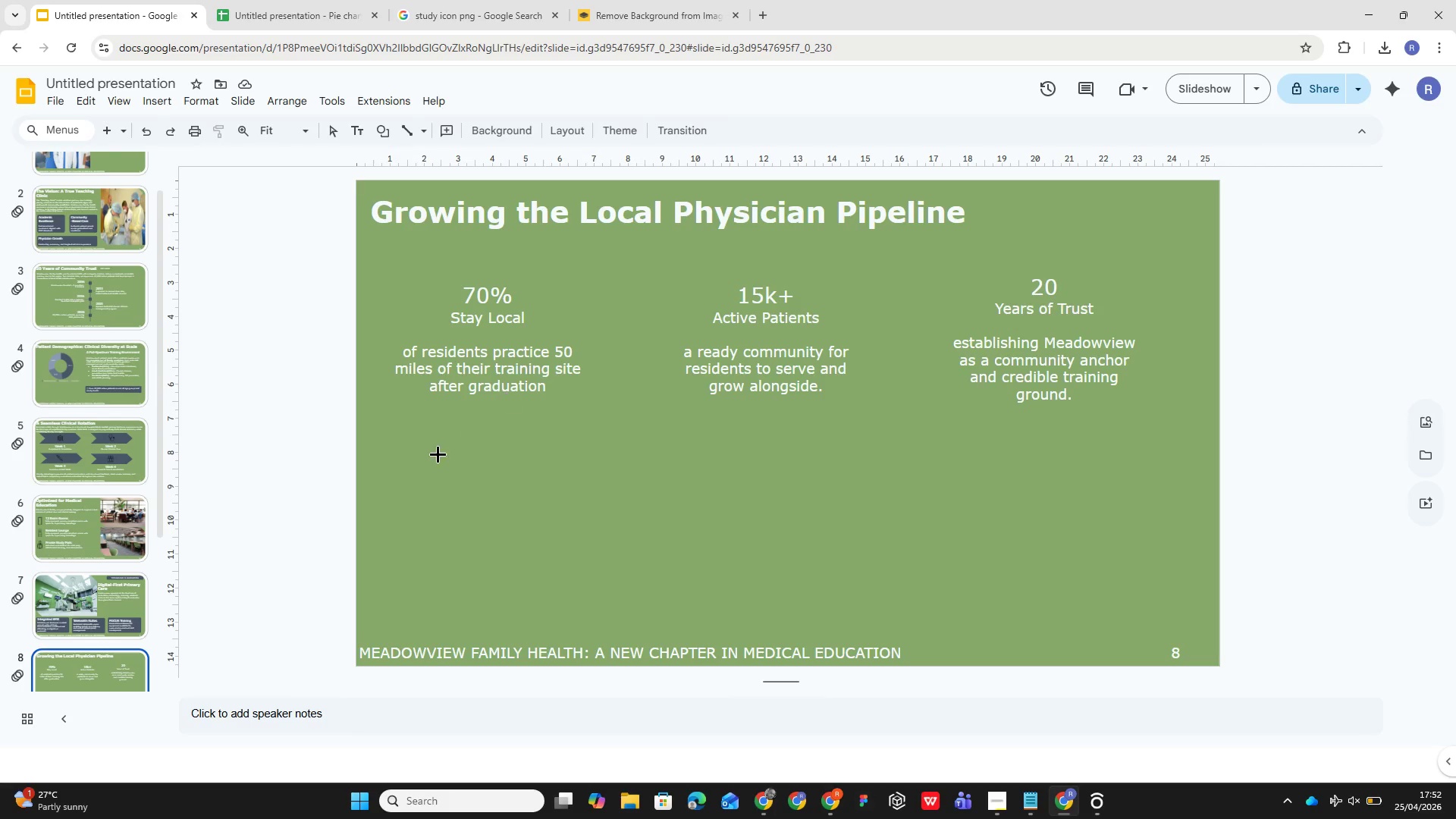 
left_click_drag(start_coordinate=[394, 512], to_coordinate=[1154, 585])
 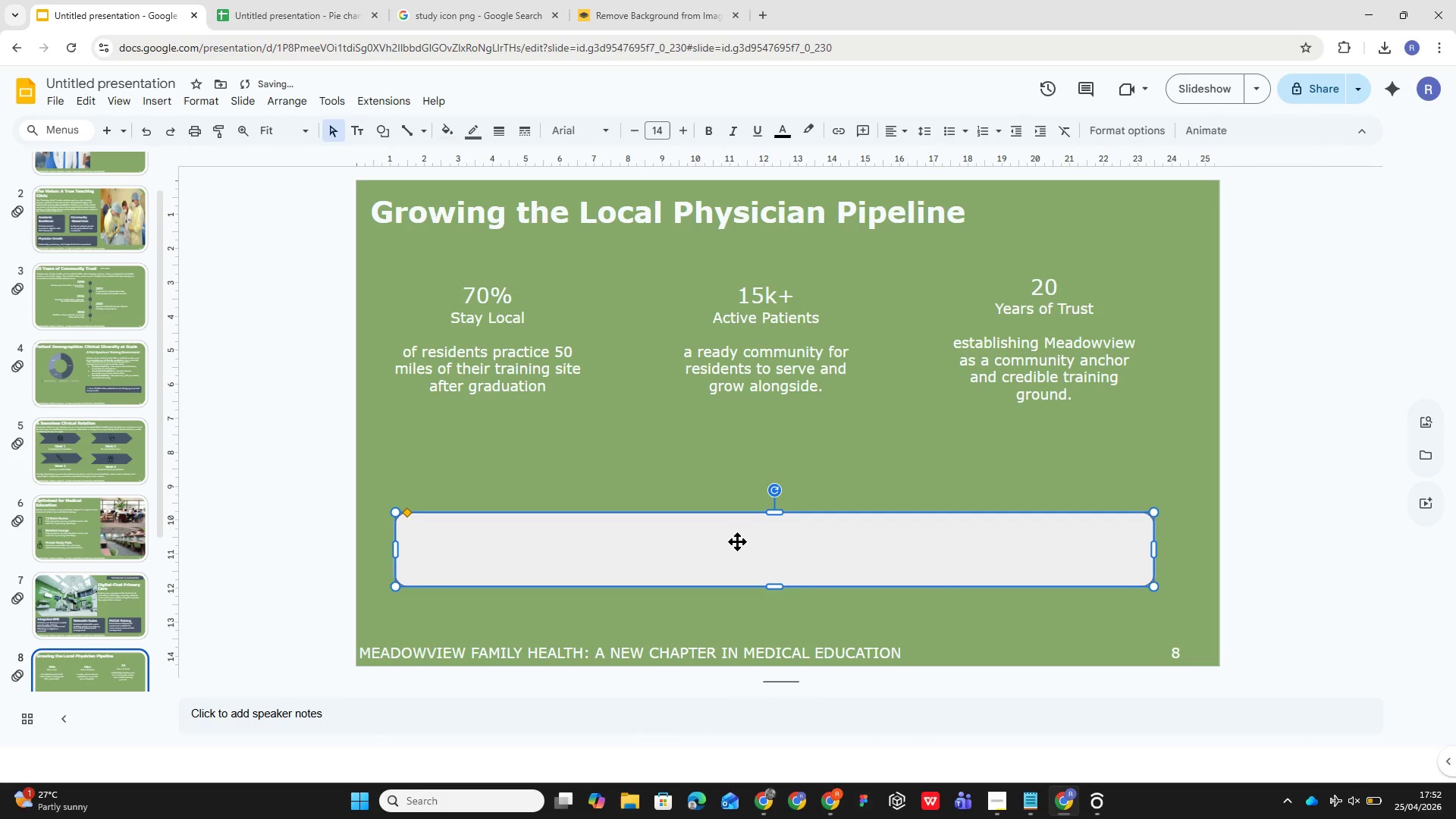 
left_click_drag(start_coordinate=[736, 538], to_coordinate=[727, 539])
 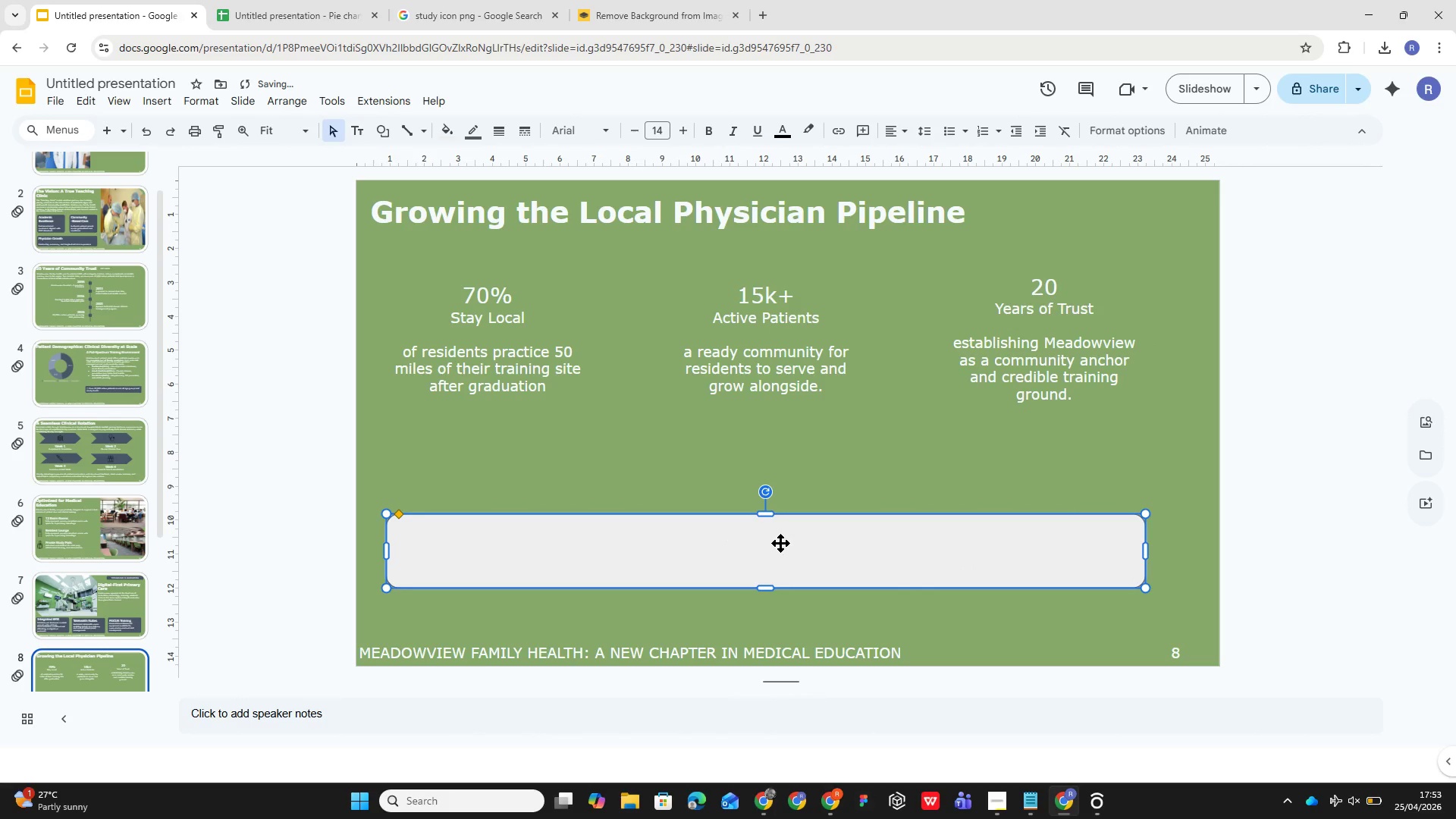 
left_click_drag(start_coordinate=[803, 543], to_coordinate=[812, 500])
 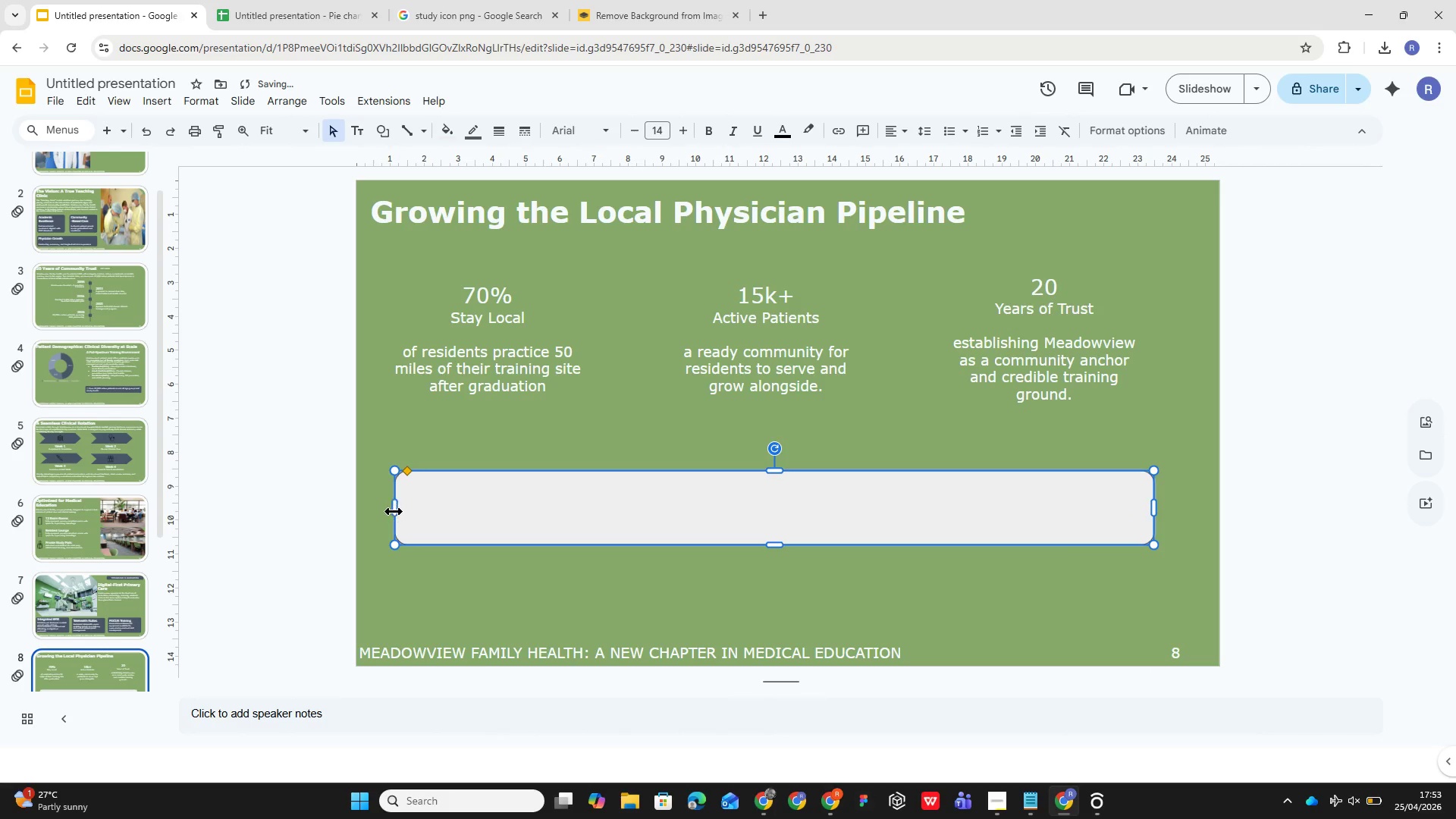 
left_click_drag(start_coordinate=[391, 511], to_coordinate=[384, 513])
 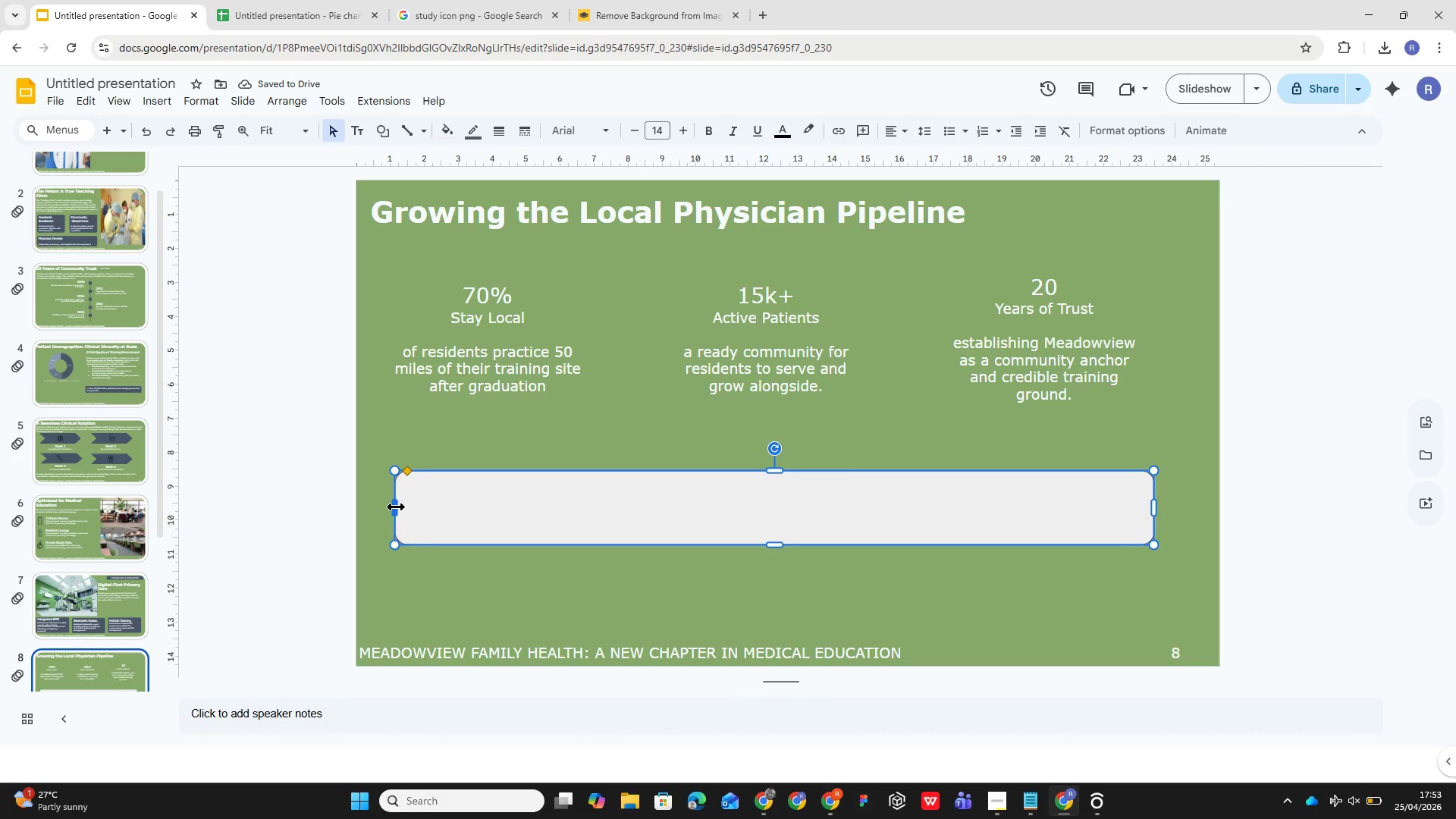 
left_click_drag(start_coordinate=[394, 505], to_coordinate=[375, 508])
 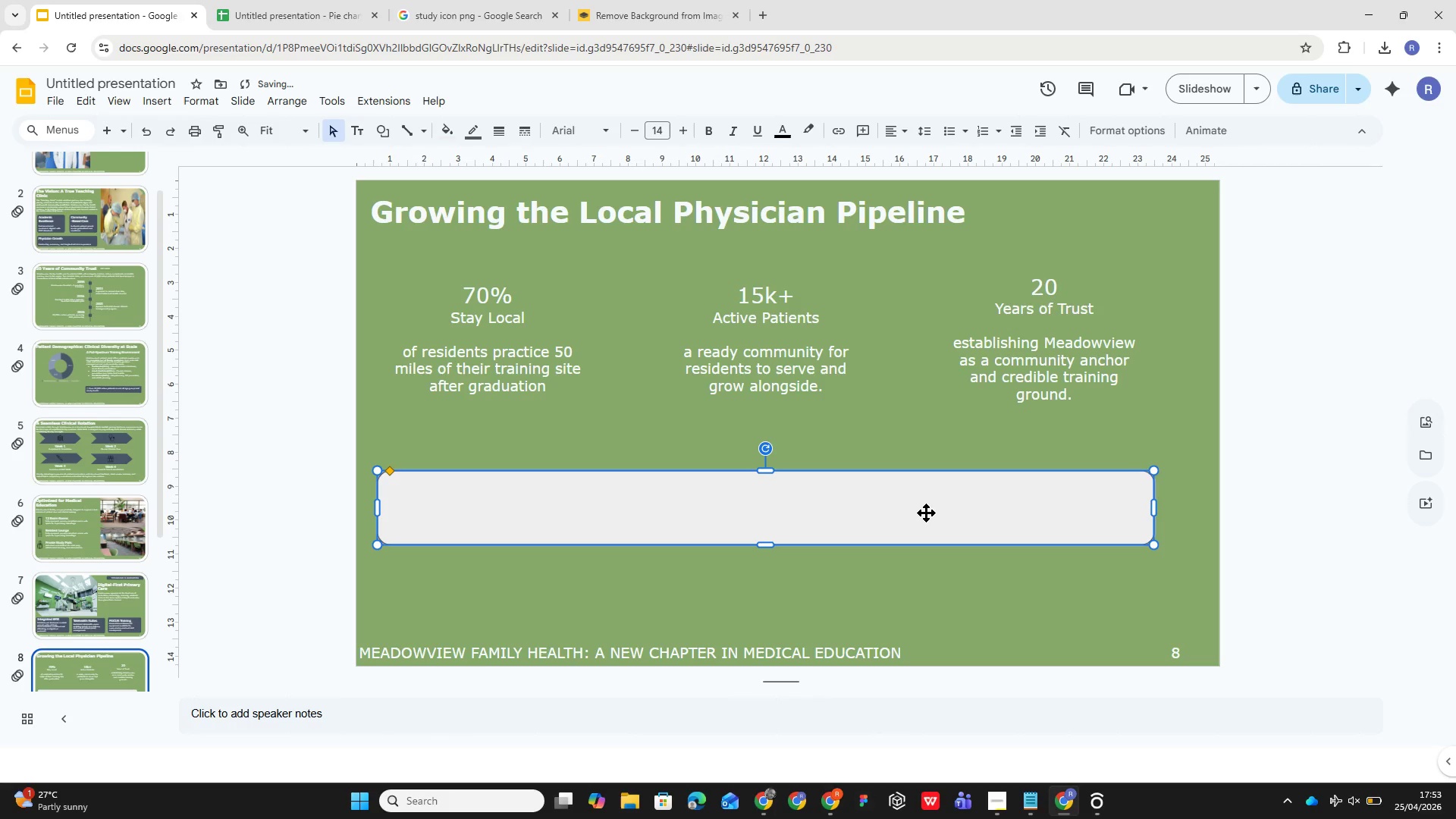 
wait(5.91)
 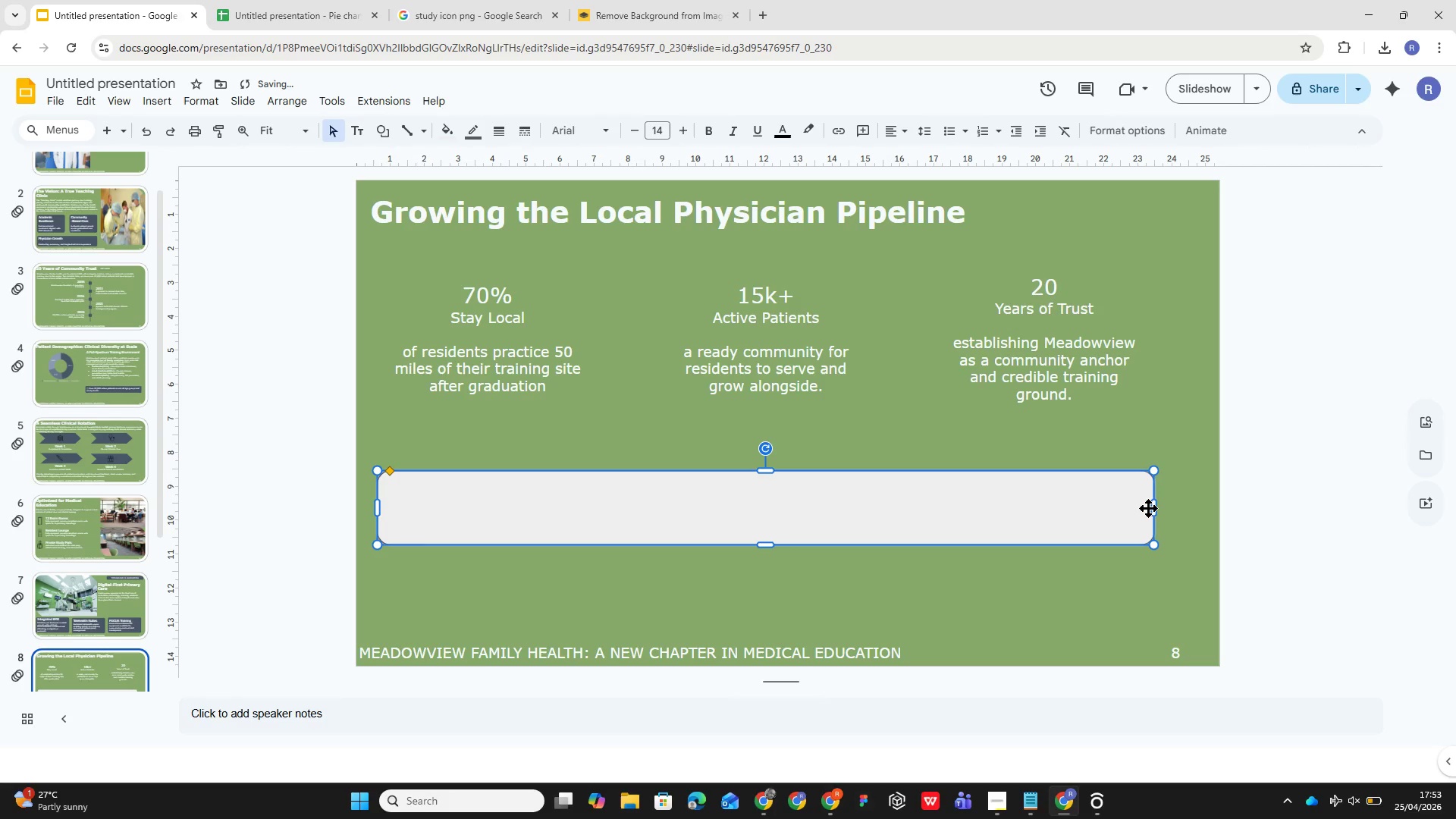 
left_click_drag(start_coordinate=[786, 487], to_coordinate=[787, 474])
 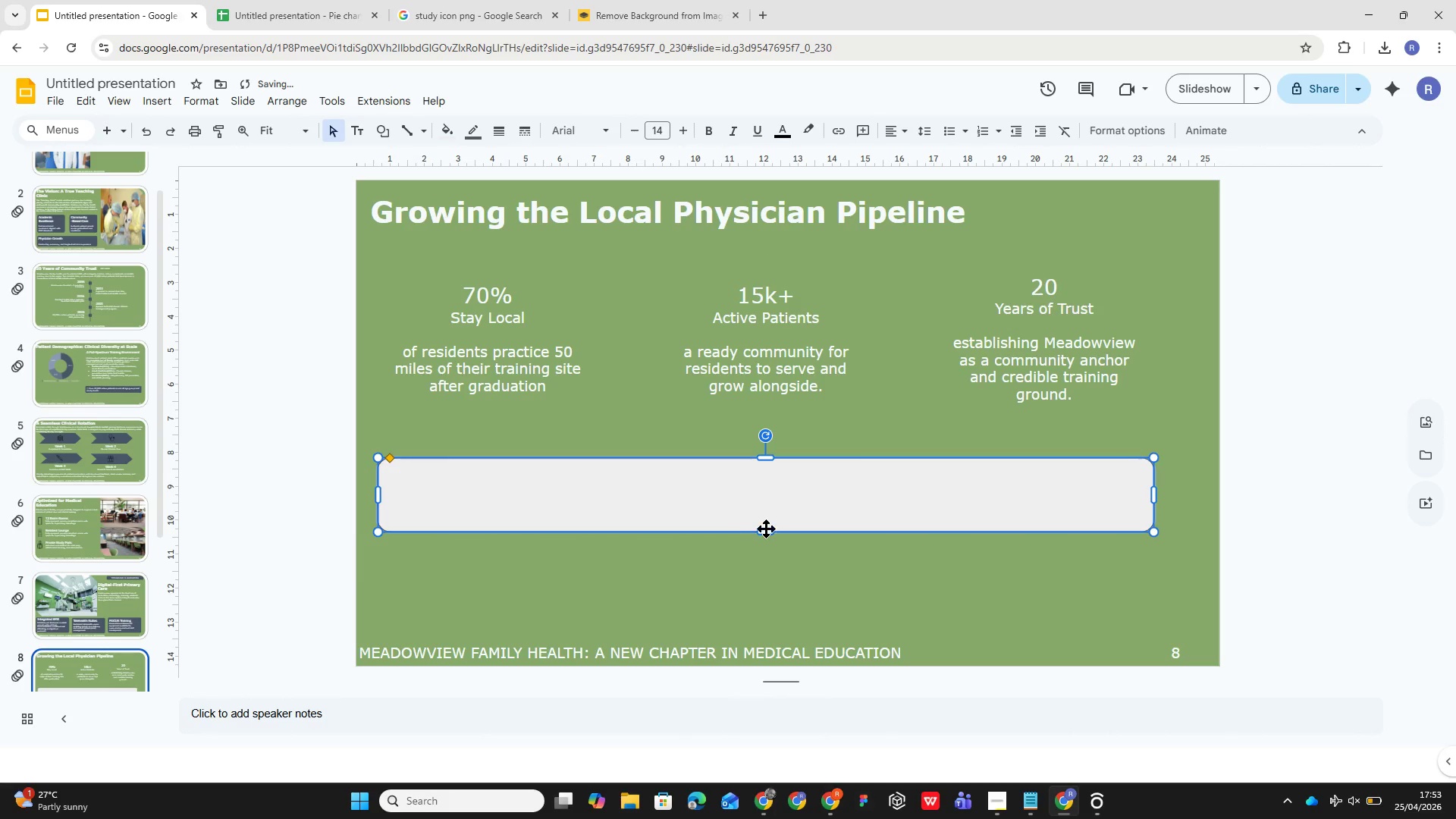 
left_click_drag(start_coordinate=[767, 529], to_coordinate=[768, 542])
 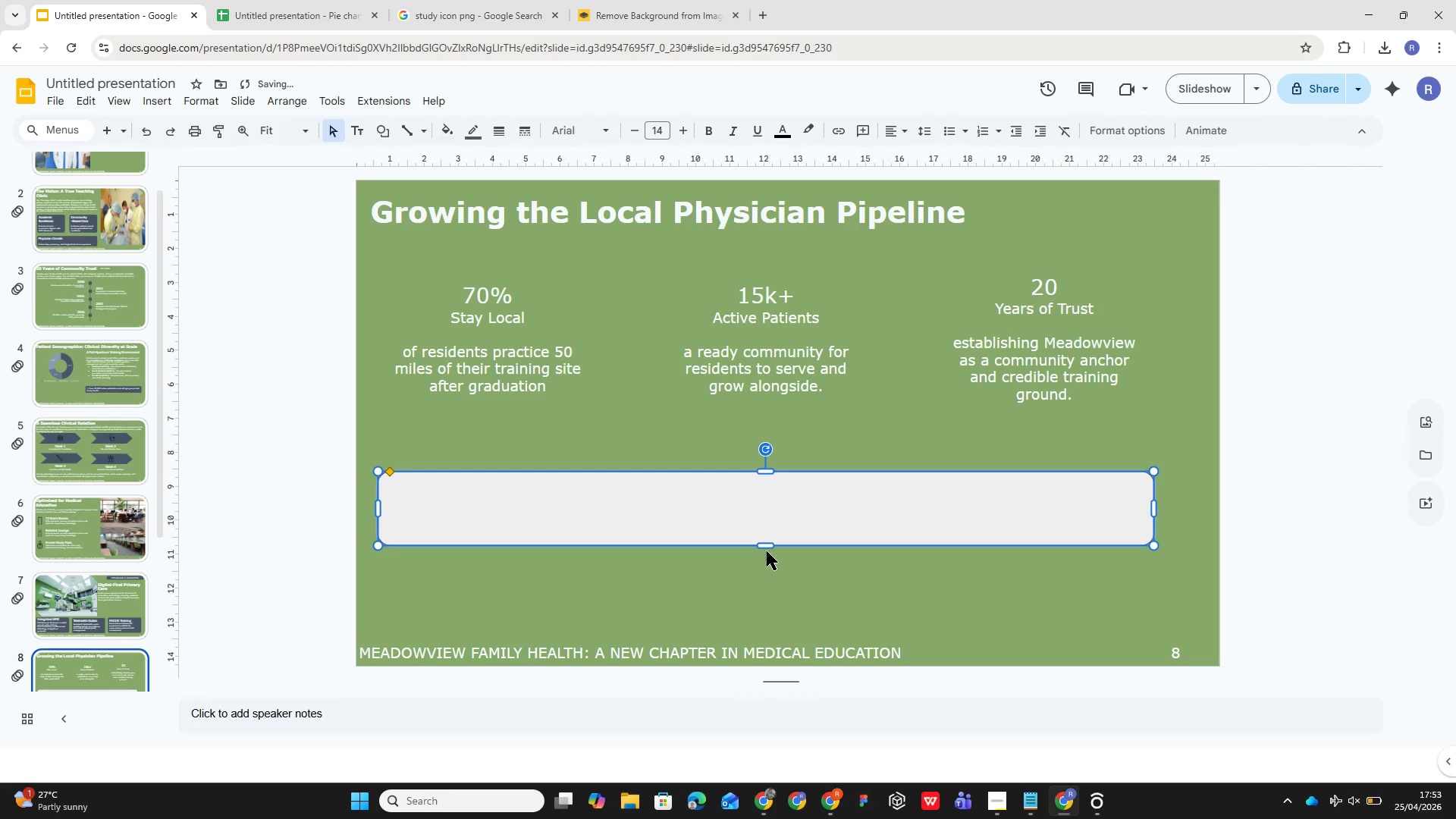 
left_click_drag(start_coordinate=[766, 546], to_coordinate=[767, 569])
 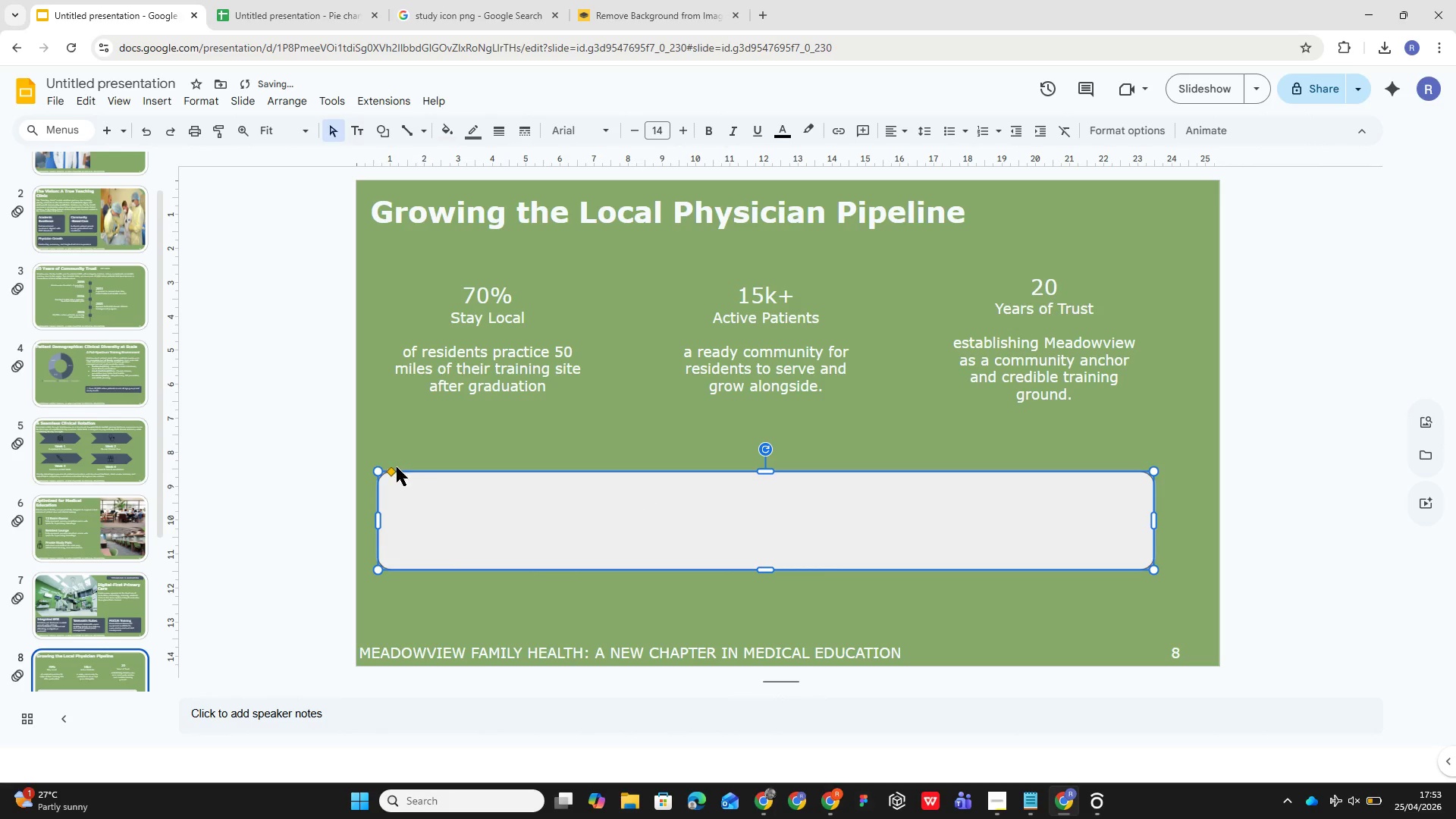 
wait(6.47)
 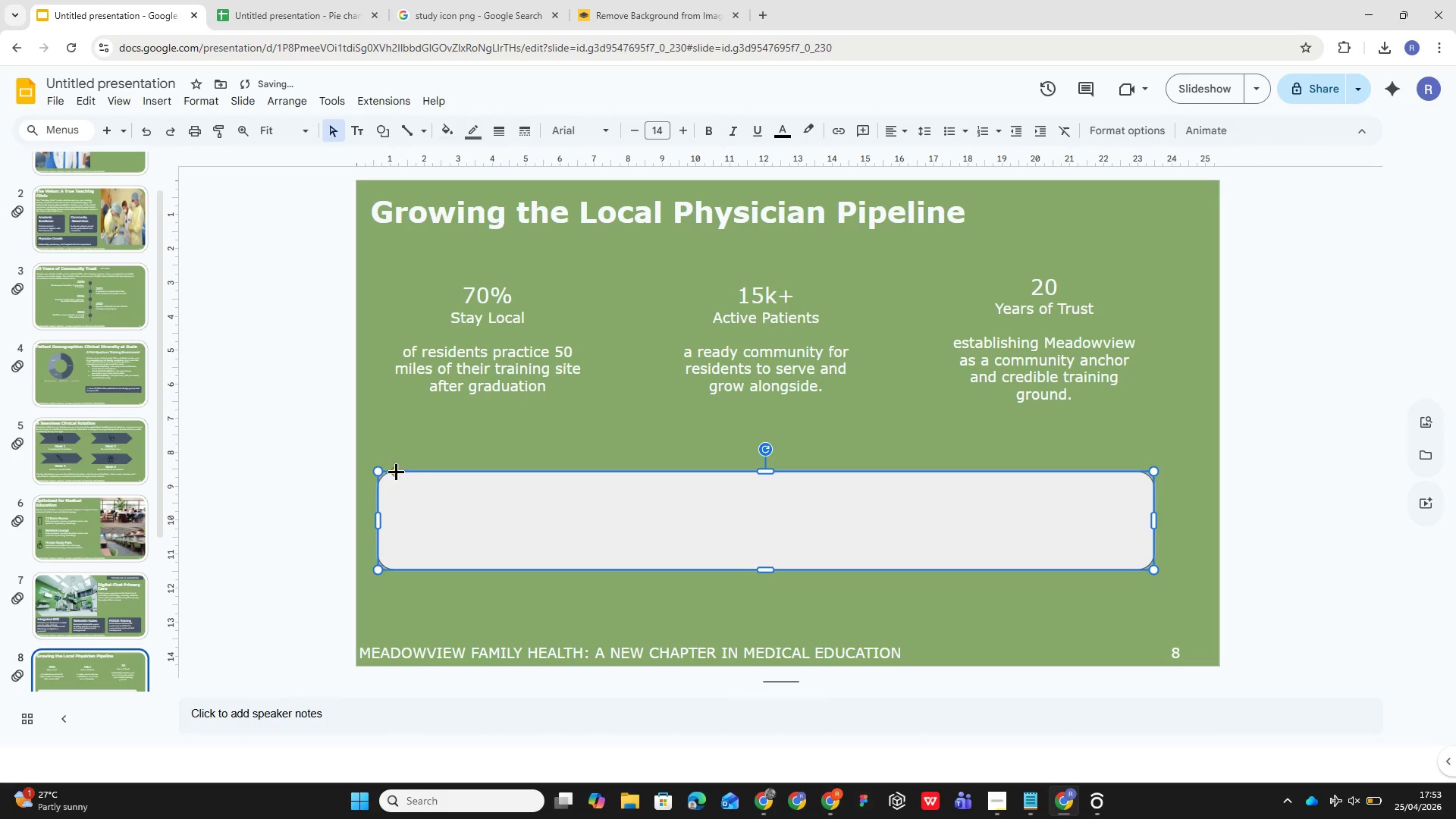 
double_click([486, 519])
 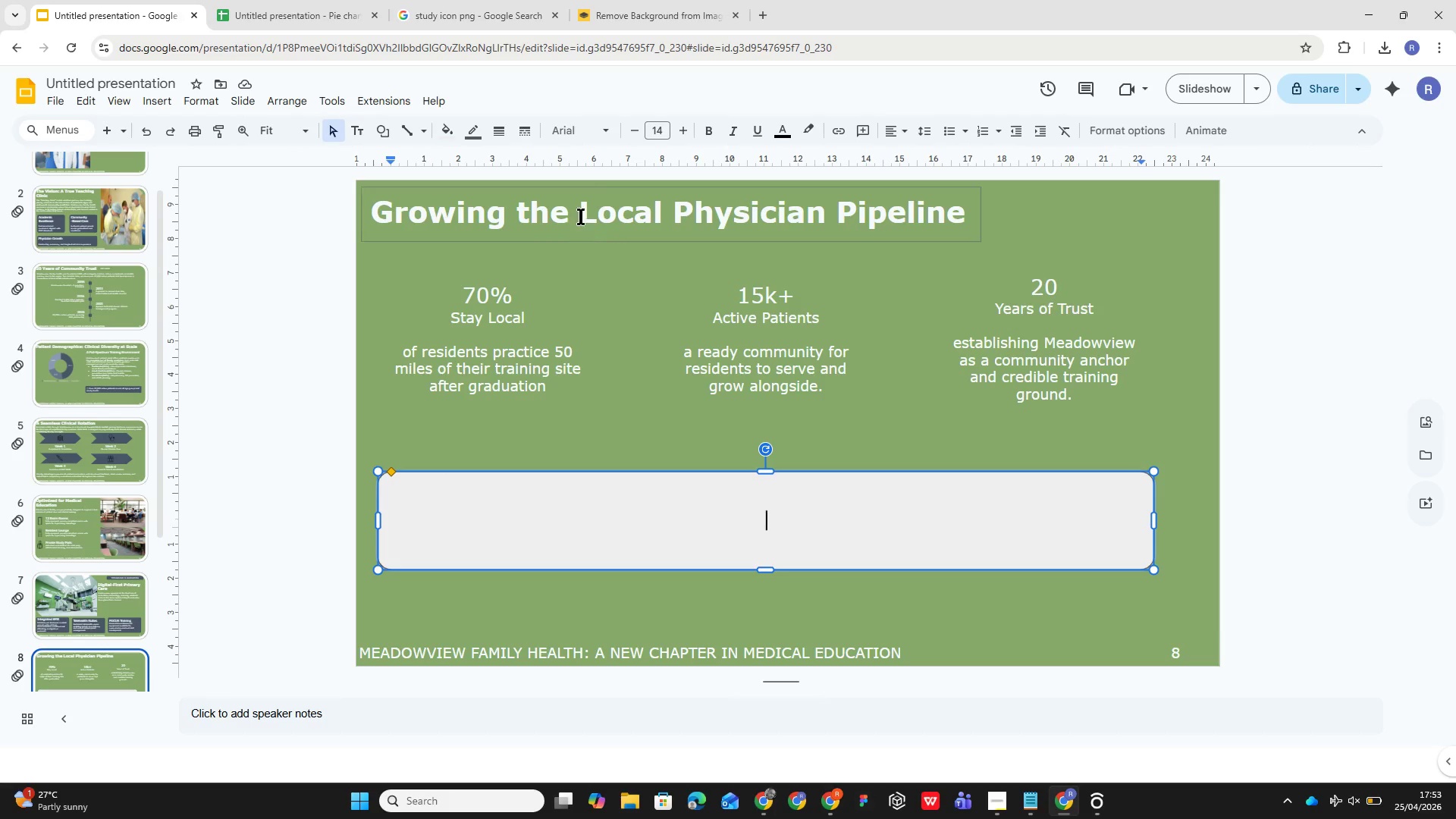 
left_click([601, 125])
 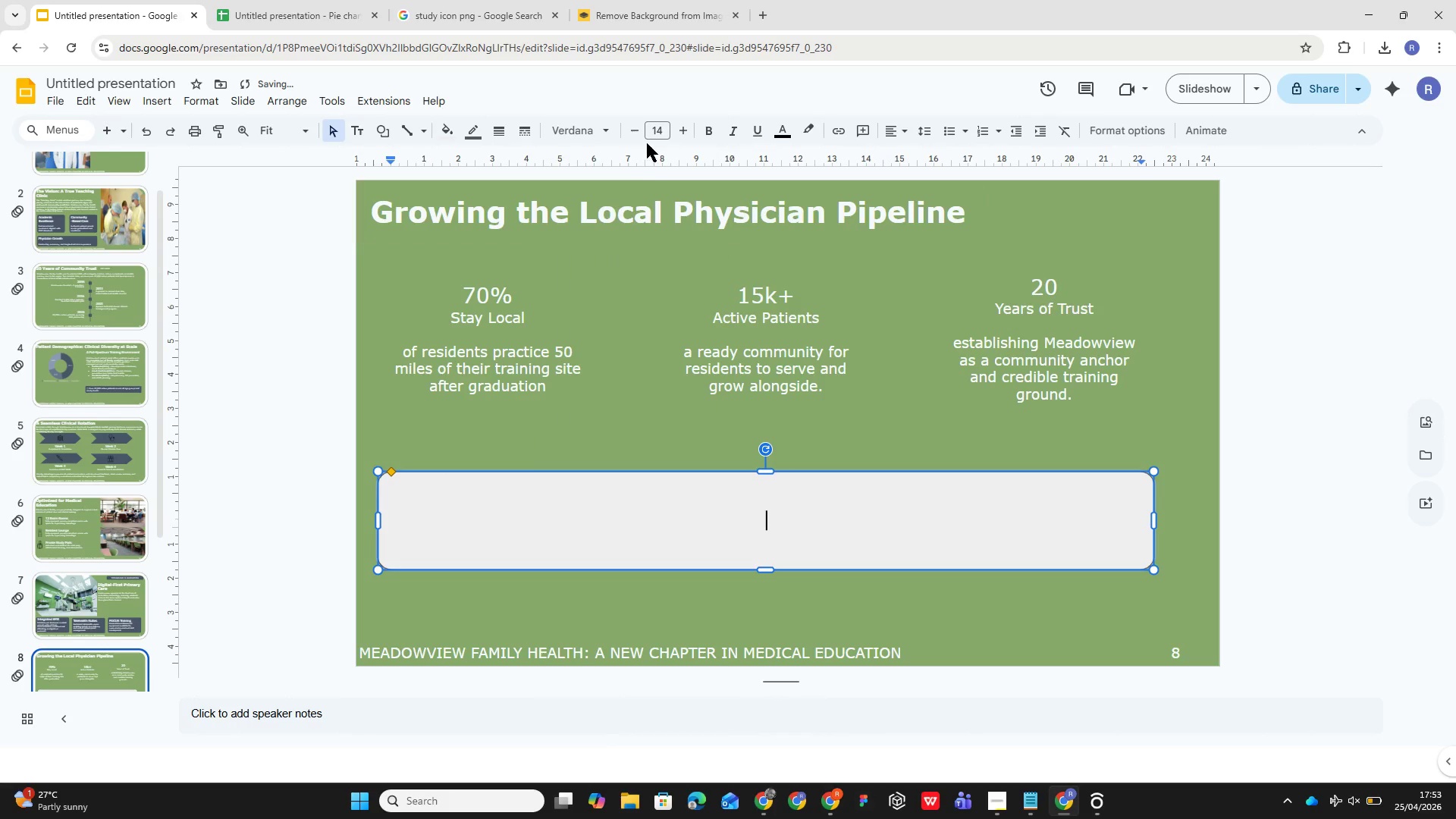 
left_click([655, 128])
 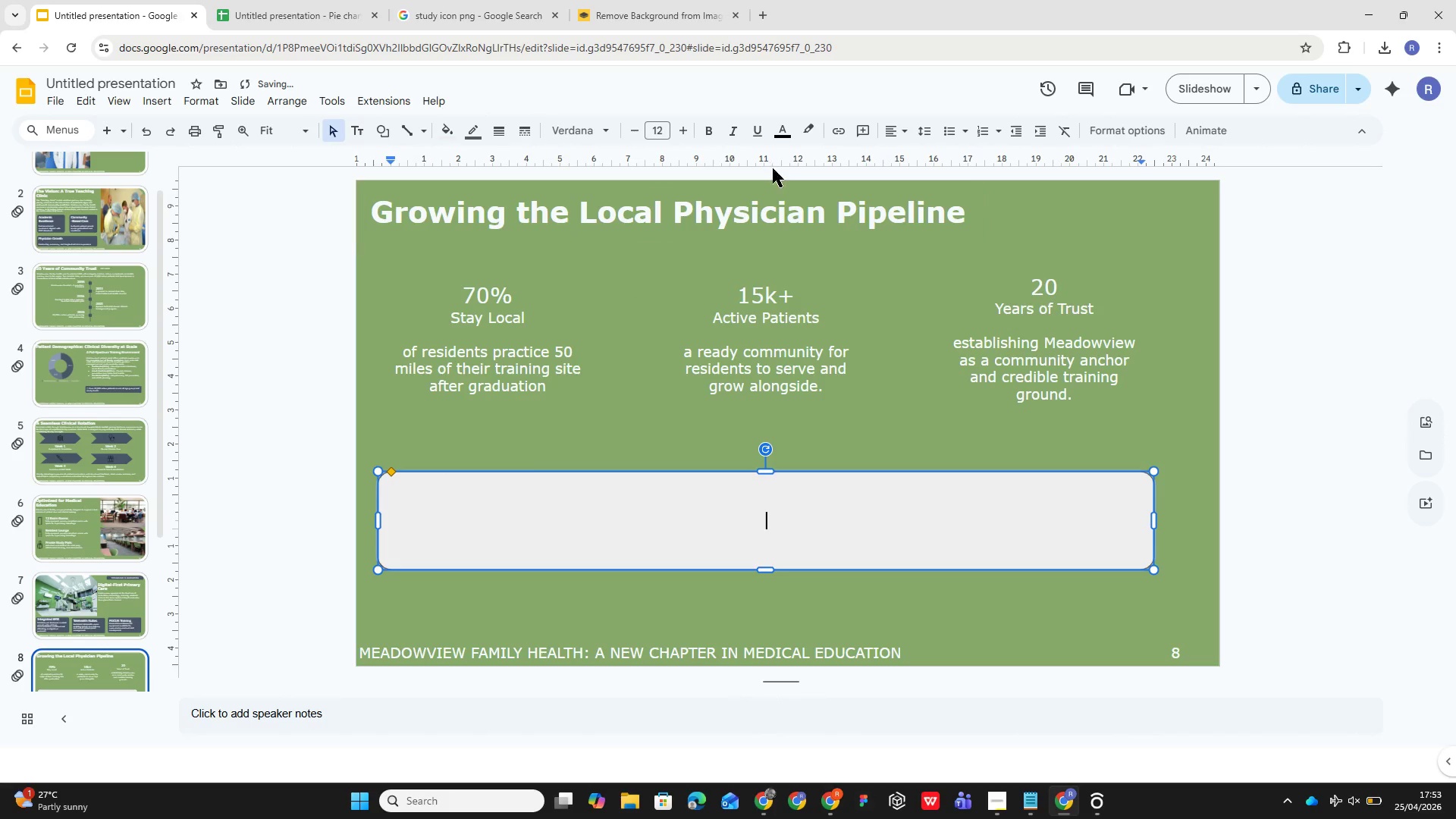 
left_click([780, 135])
 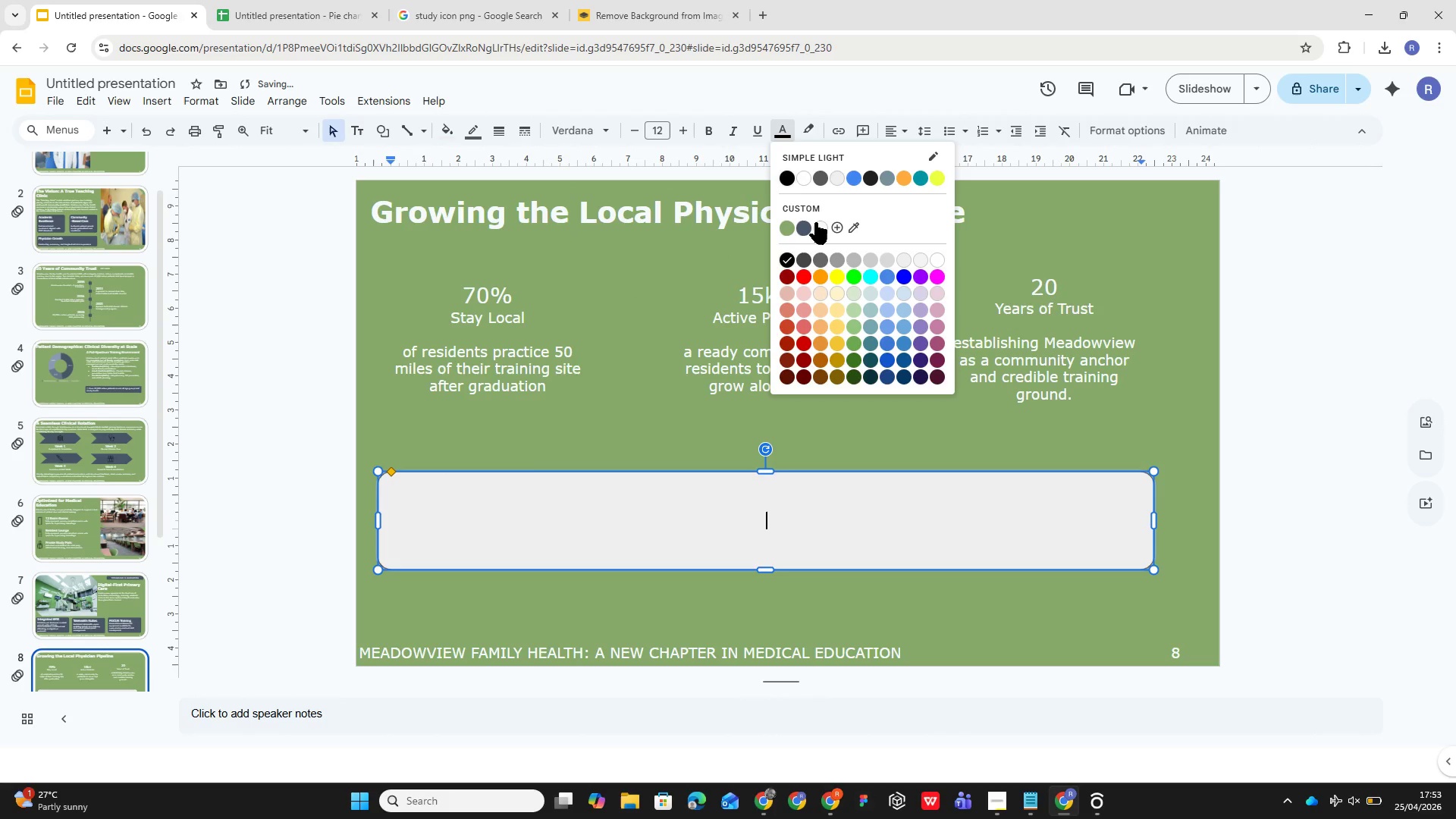 
left_click([815, 223])
 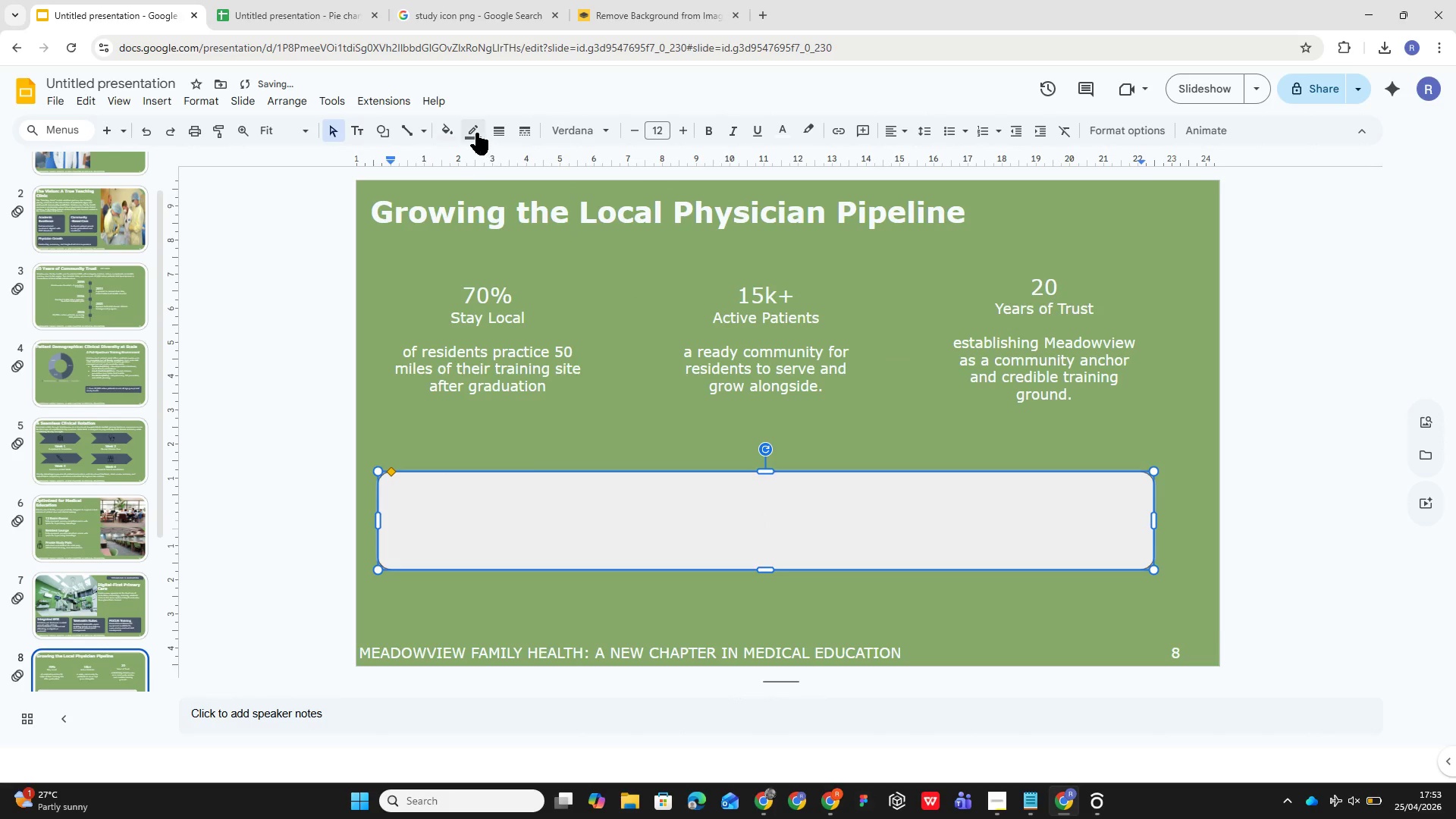 
left_click([472, 130])
 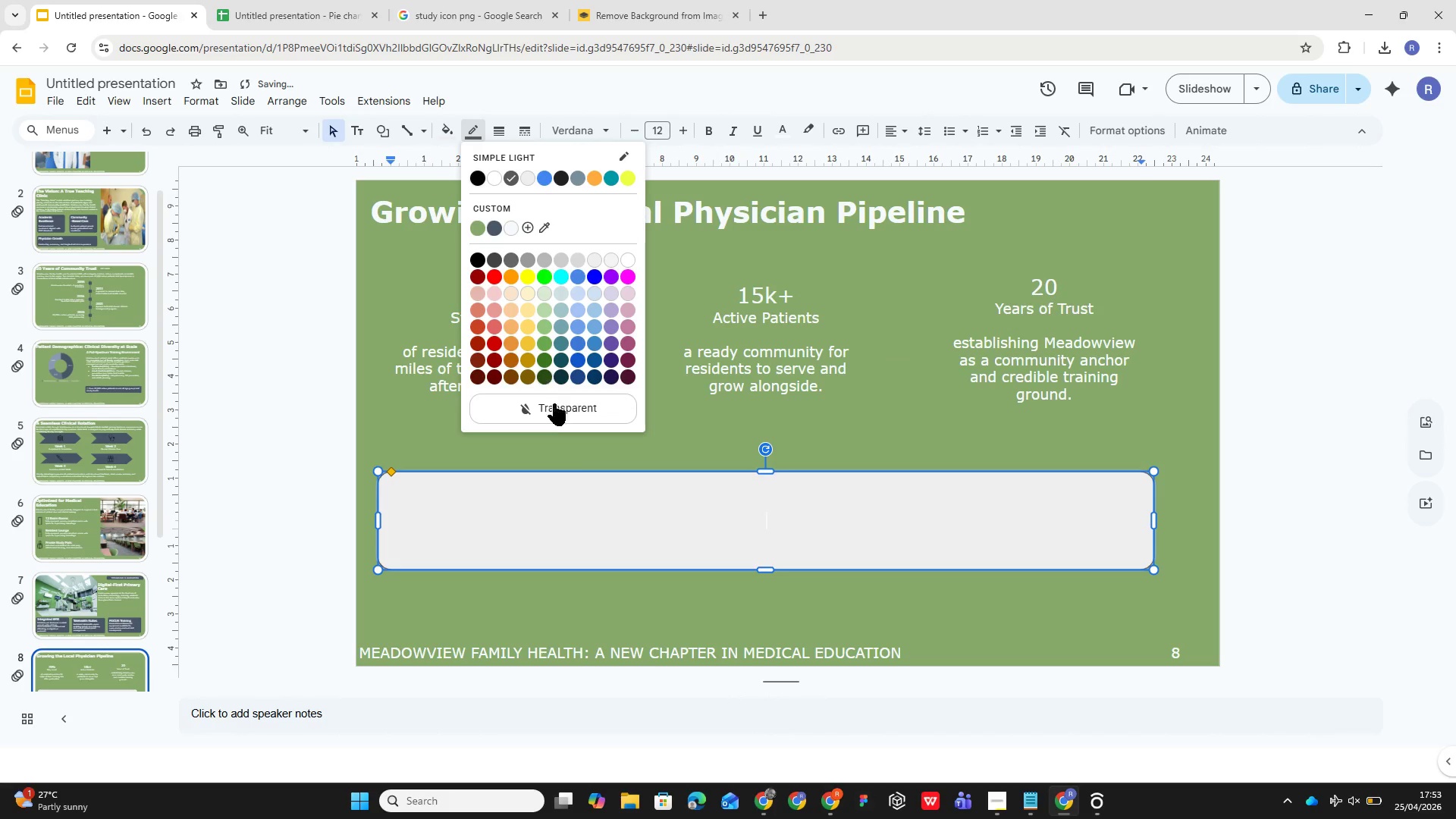 
left_click([556, 418])
 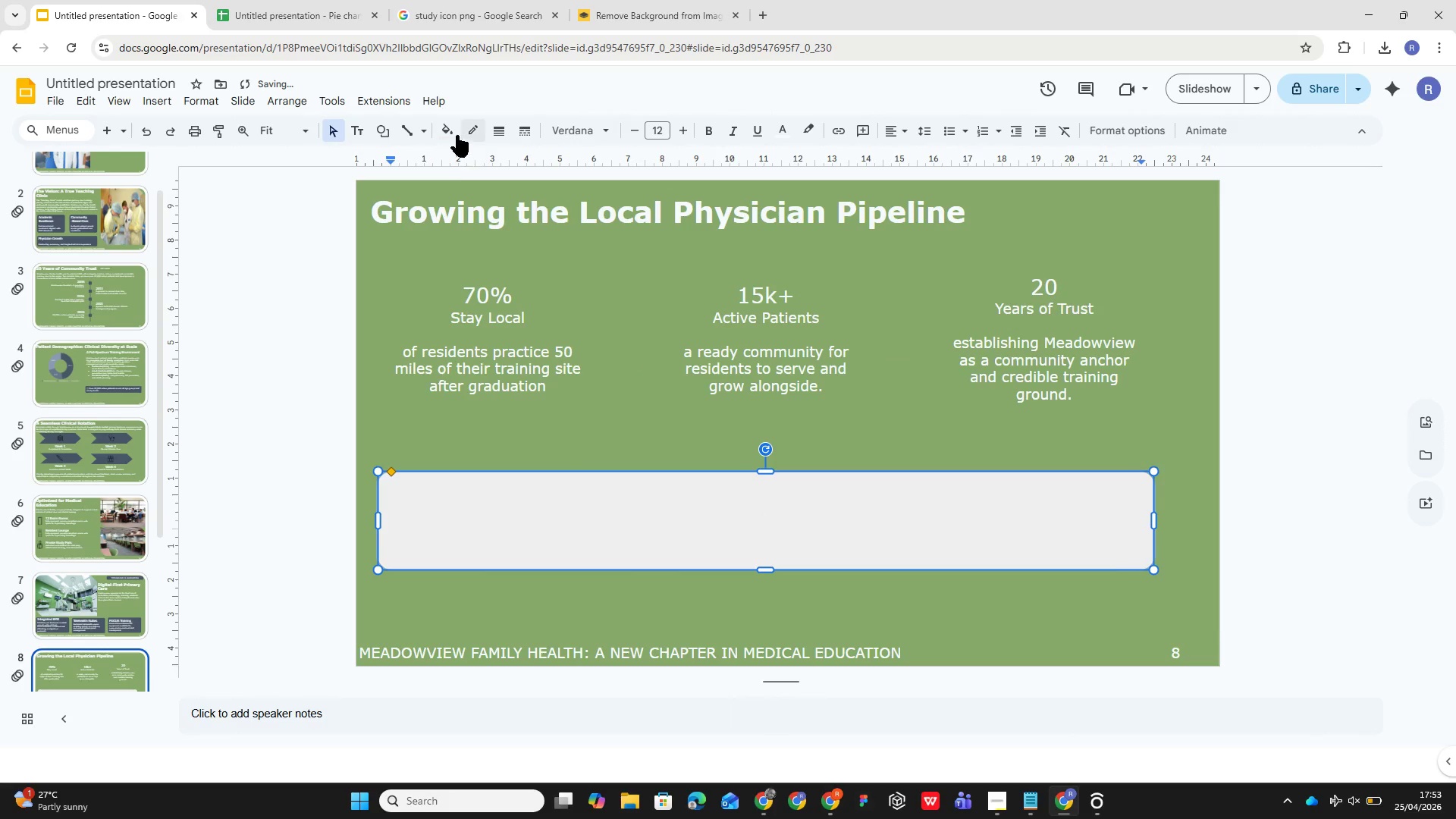 
left_click([450, 130])
 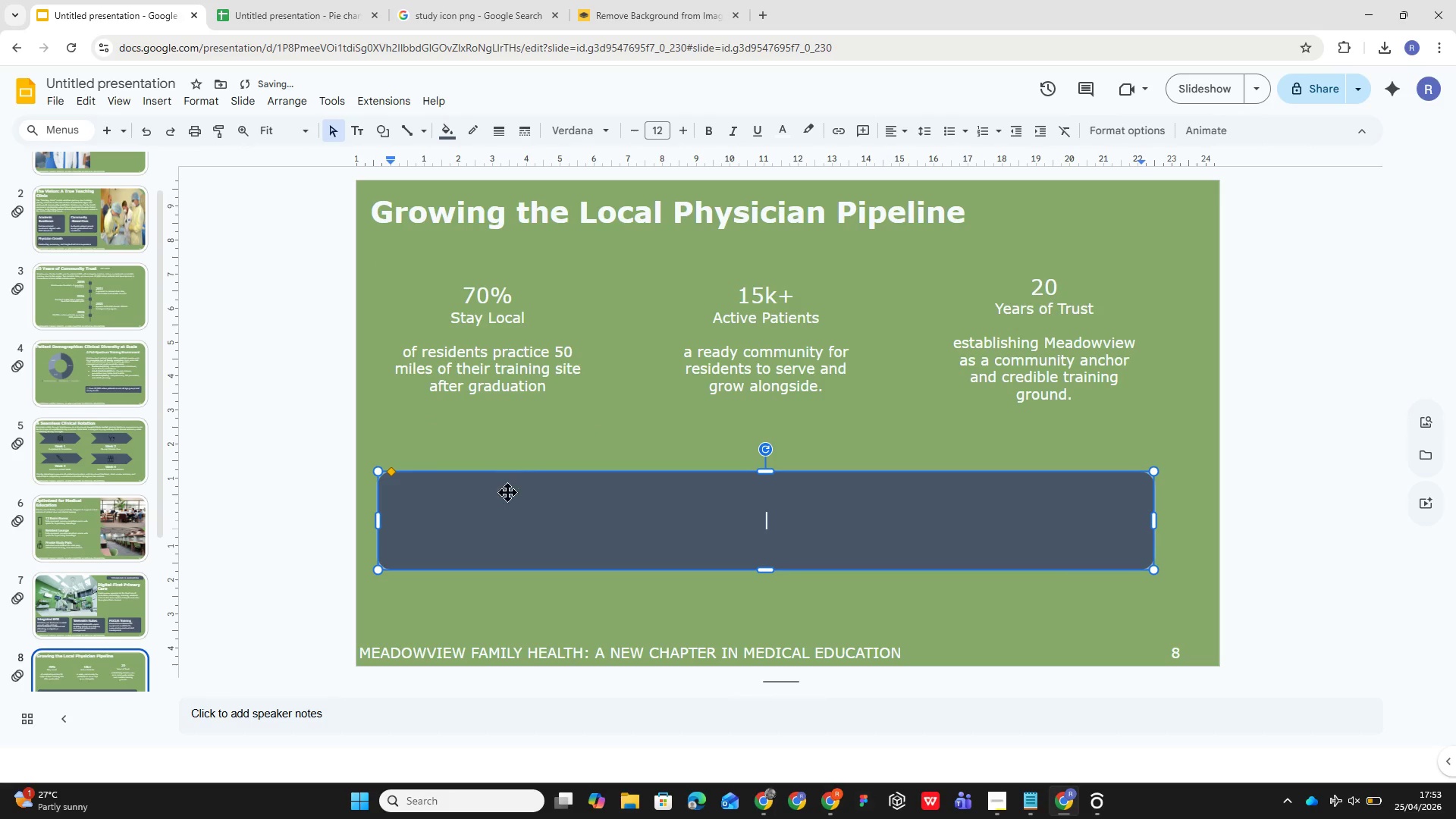 
double_click([507, 497])
 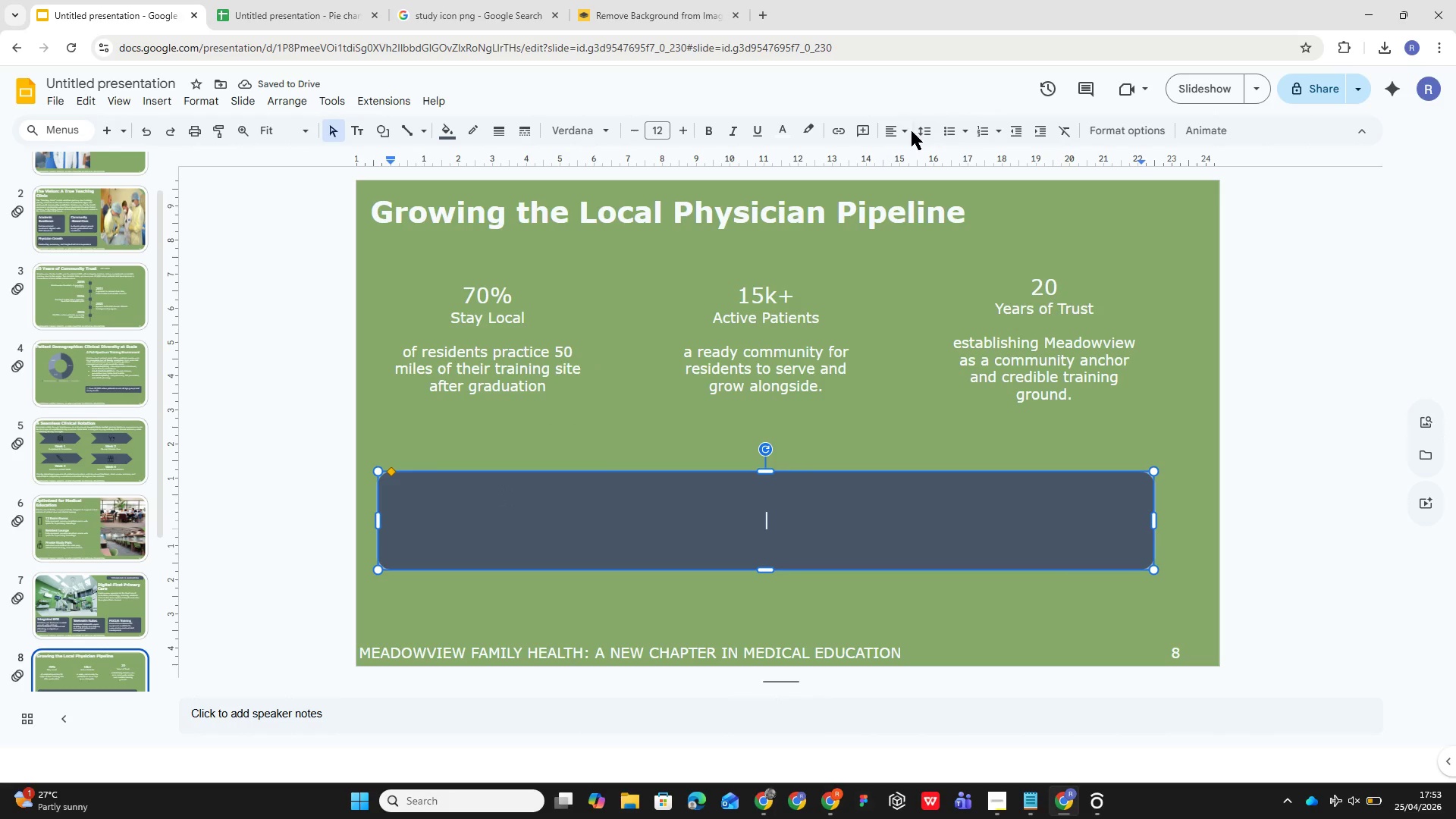 
left_click([895, 131])
 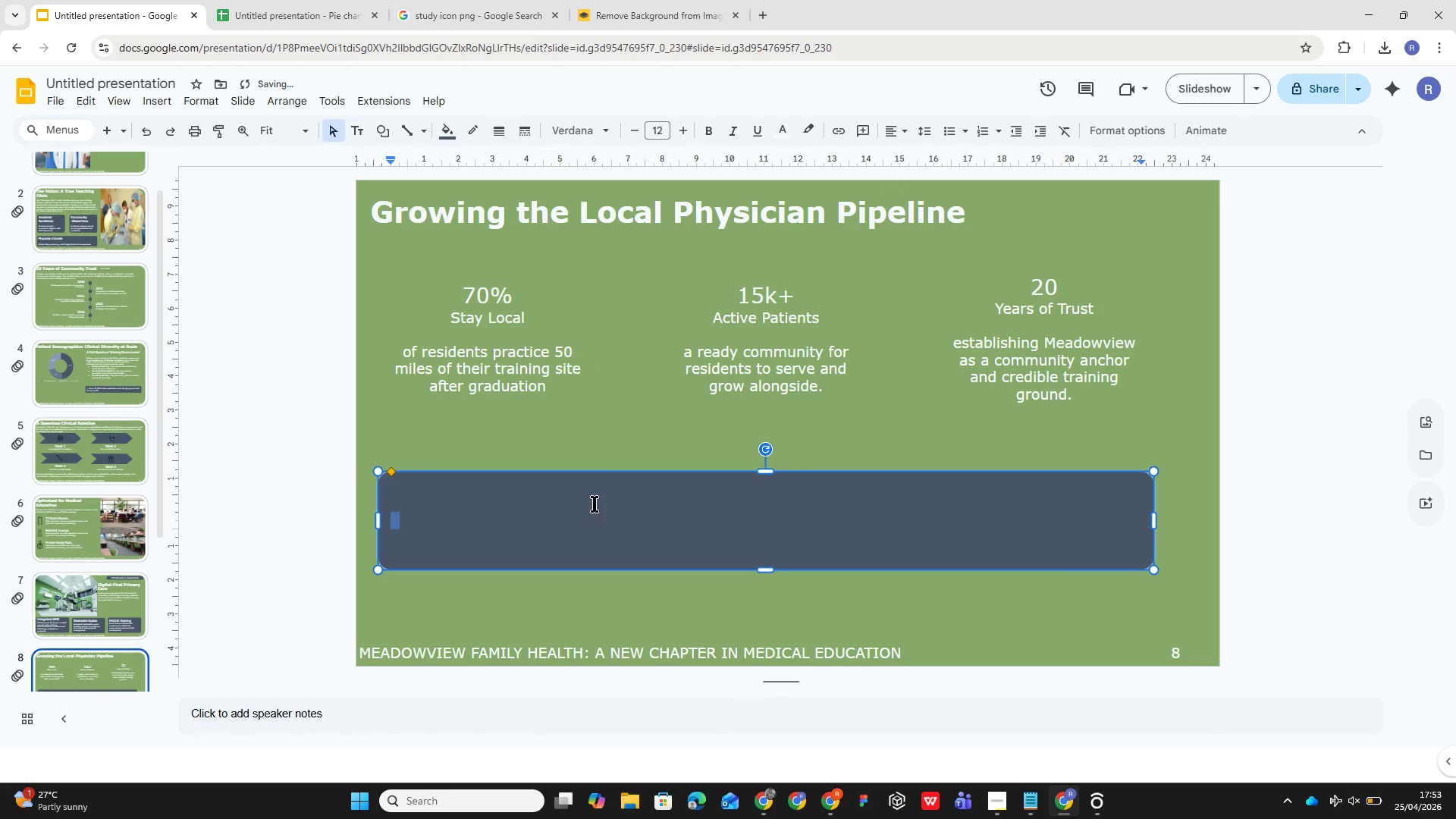 
left_click([595, 504])
 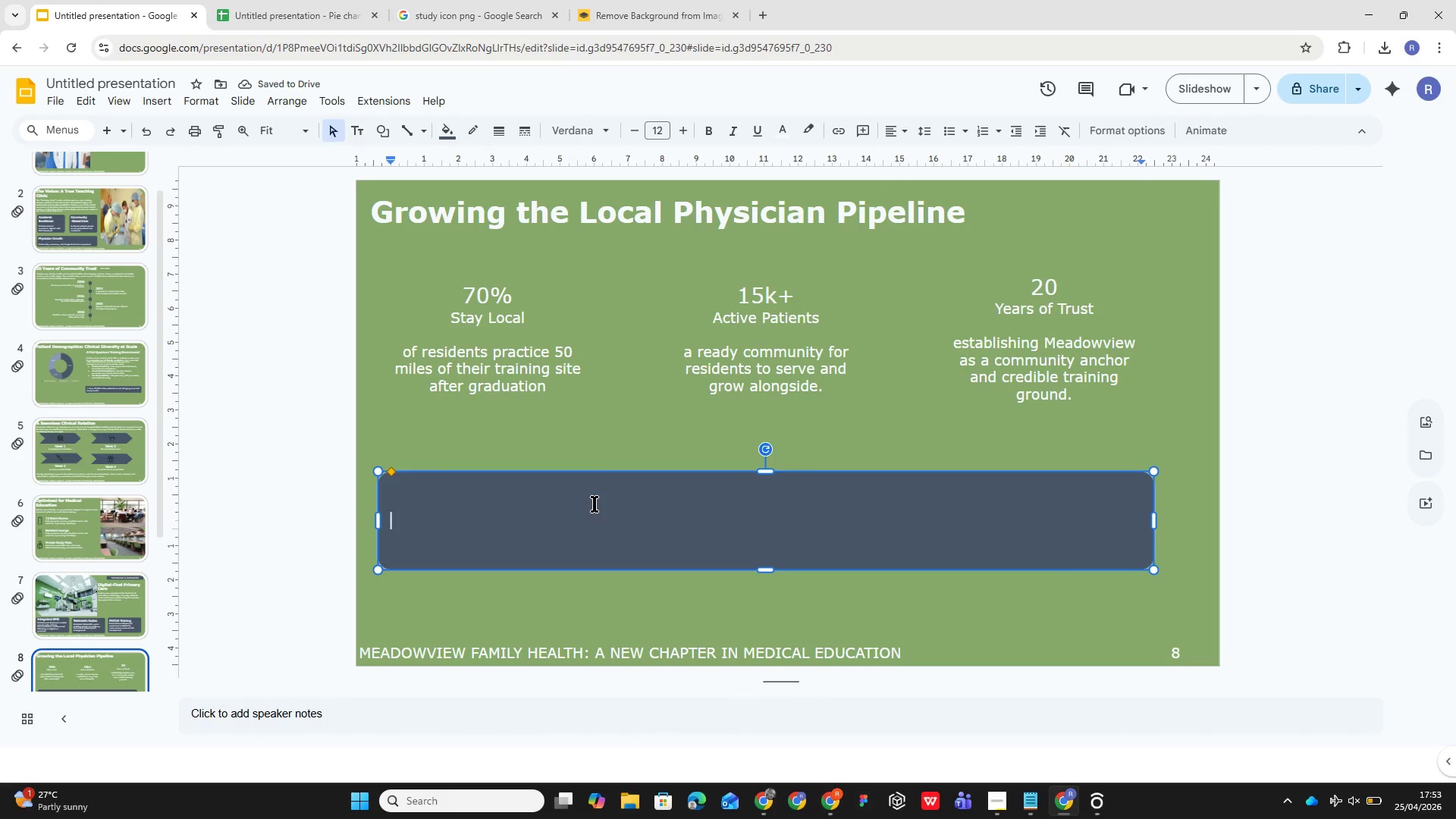 
hold_key(key=ShiftLeft, duration=0.48)
 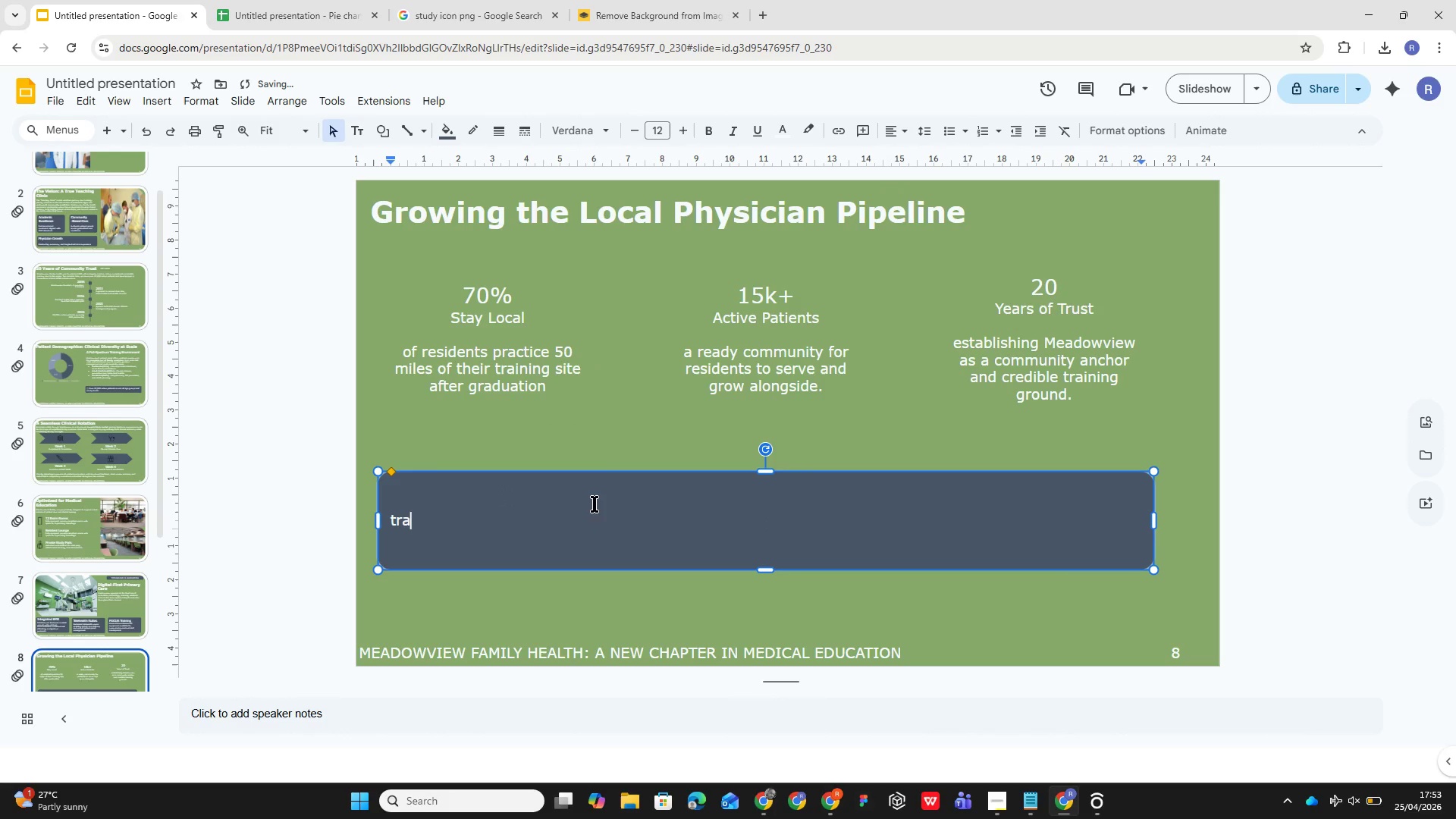 
type(trainin )
key(Backspace)
type(g )
key(Backspace)
key(Backspace)
key(Backspace)
key(Backspace)
type(ng physicians where they are needed most creates a compounding community benb)
key(Backspace)
type(efit)
 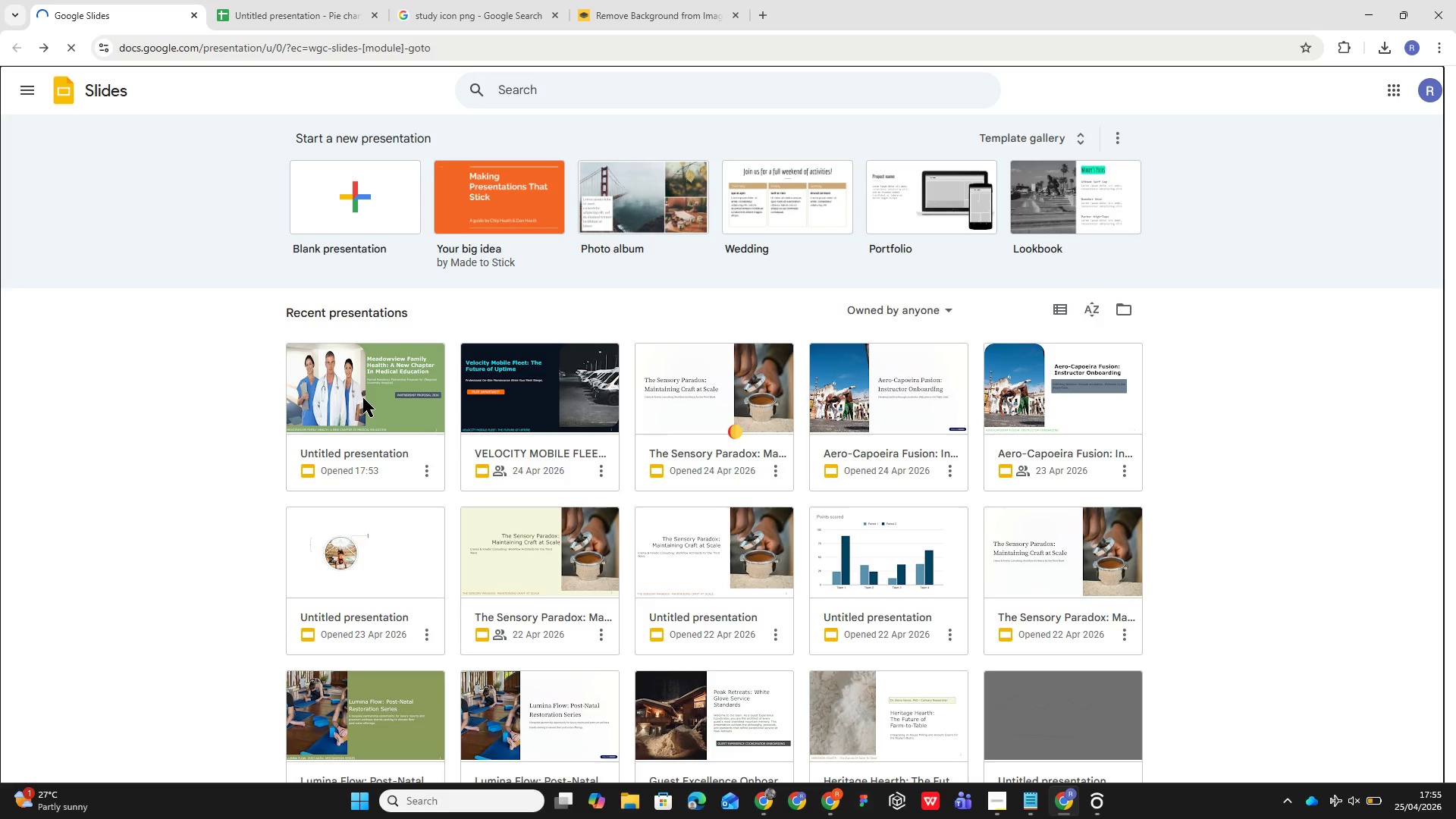 
wait(51.75)
 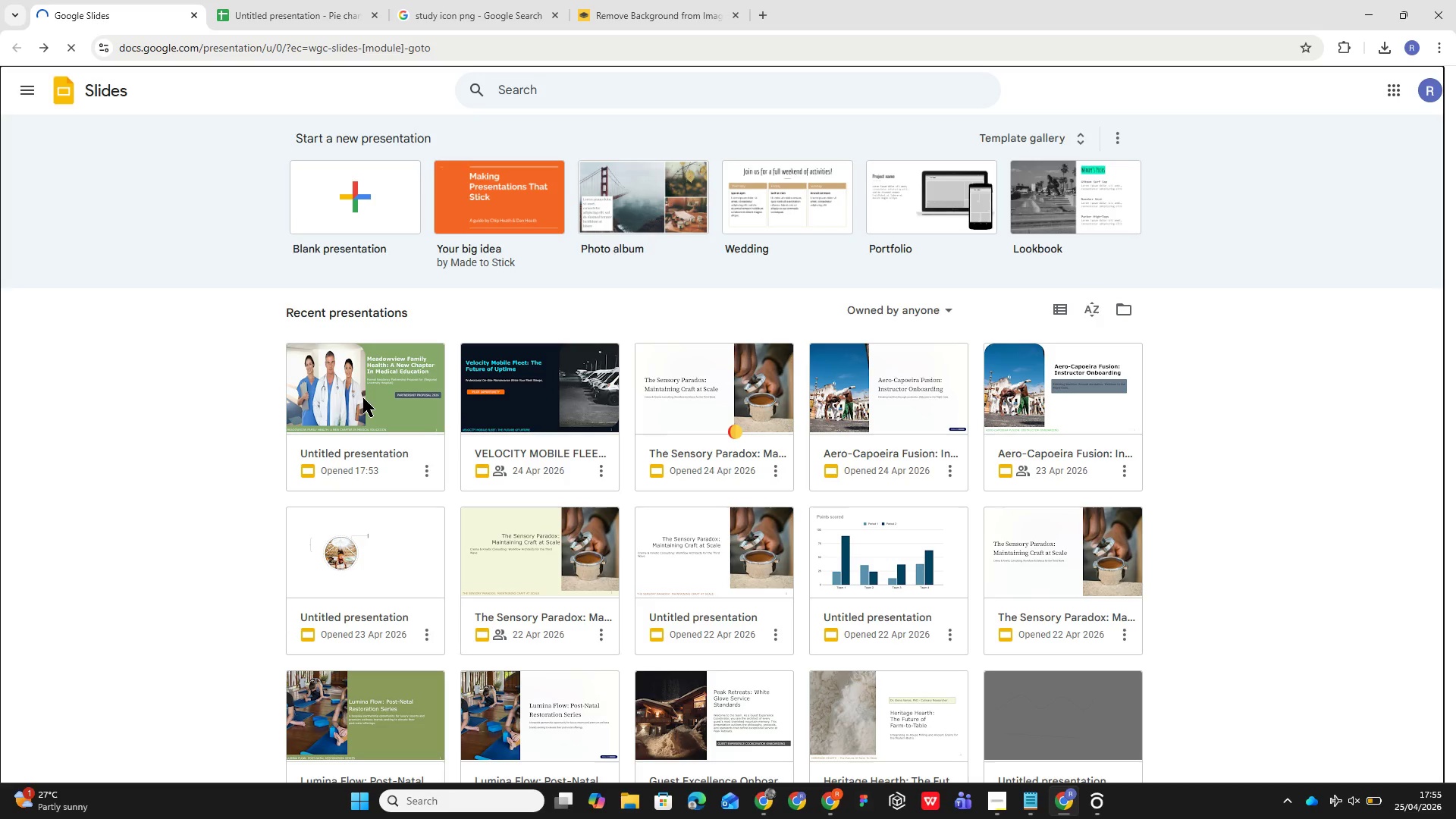 
mouse_move([145, 531])
 